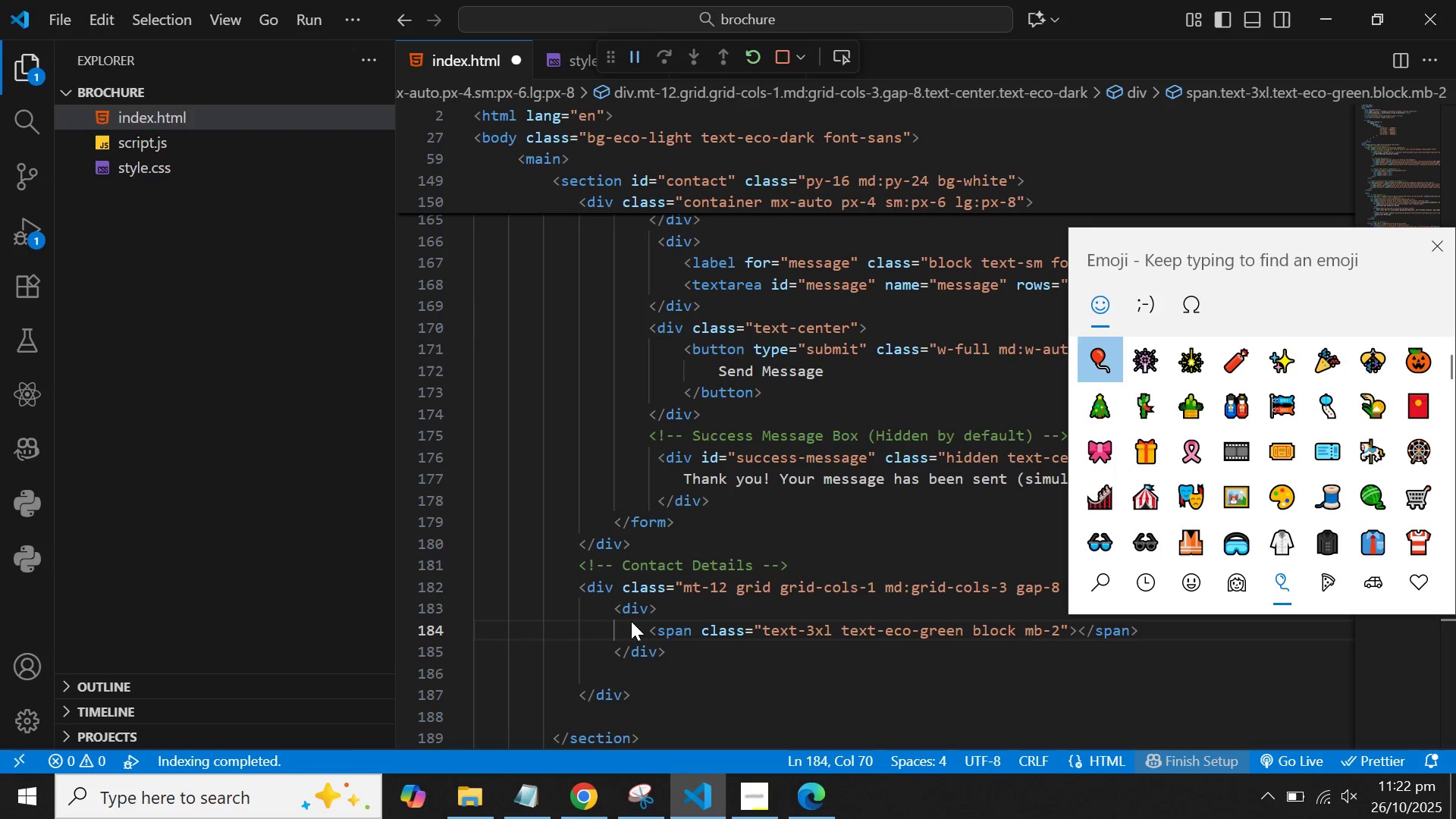 
scroll: coordinate [633, 620], scroll_direction: up, amount: 1.0
 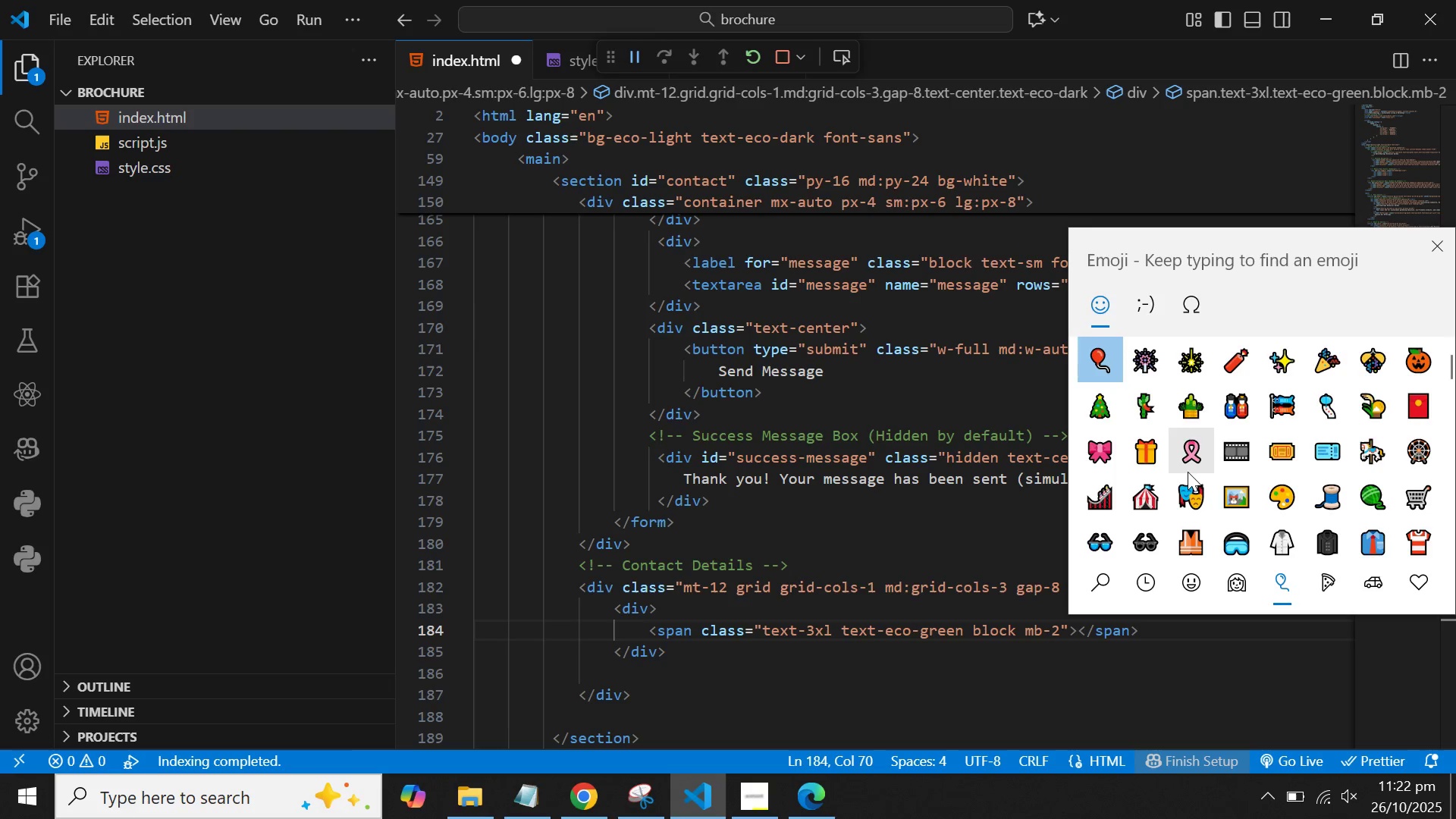 
scroll: coordinate [1188, 472], scroll_direction: down, amount: 2.0
 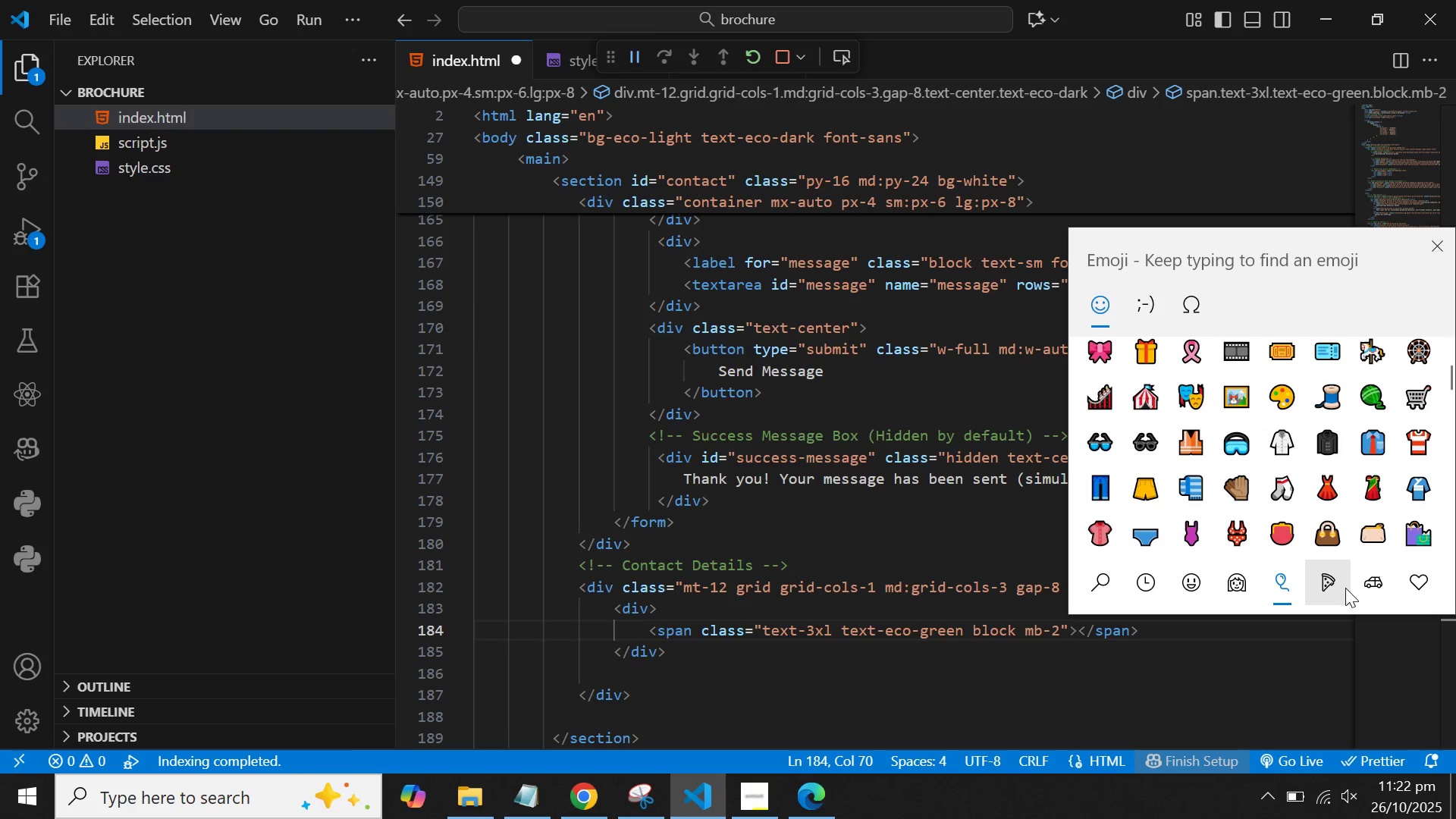 
left_click([1334, 585])
 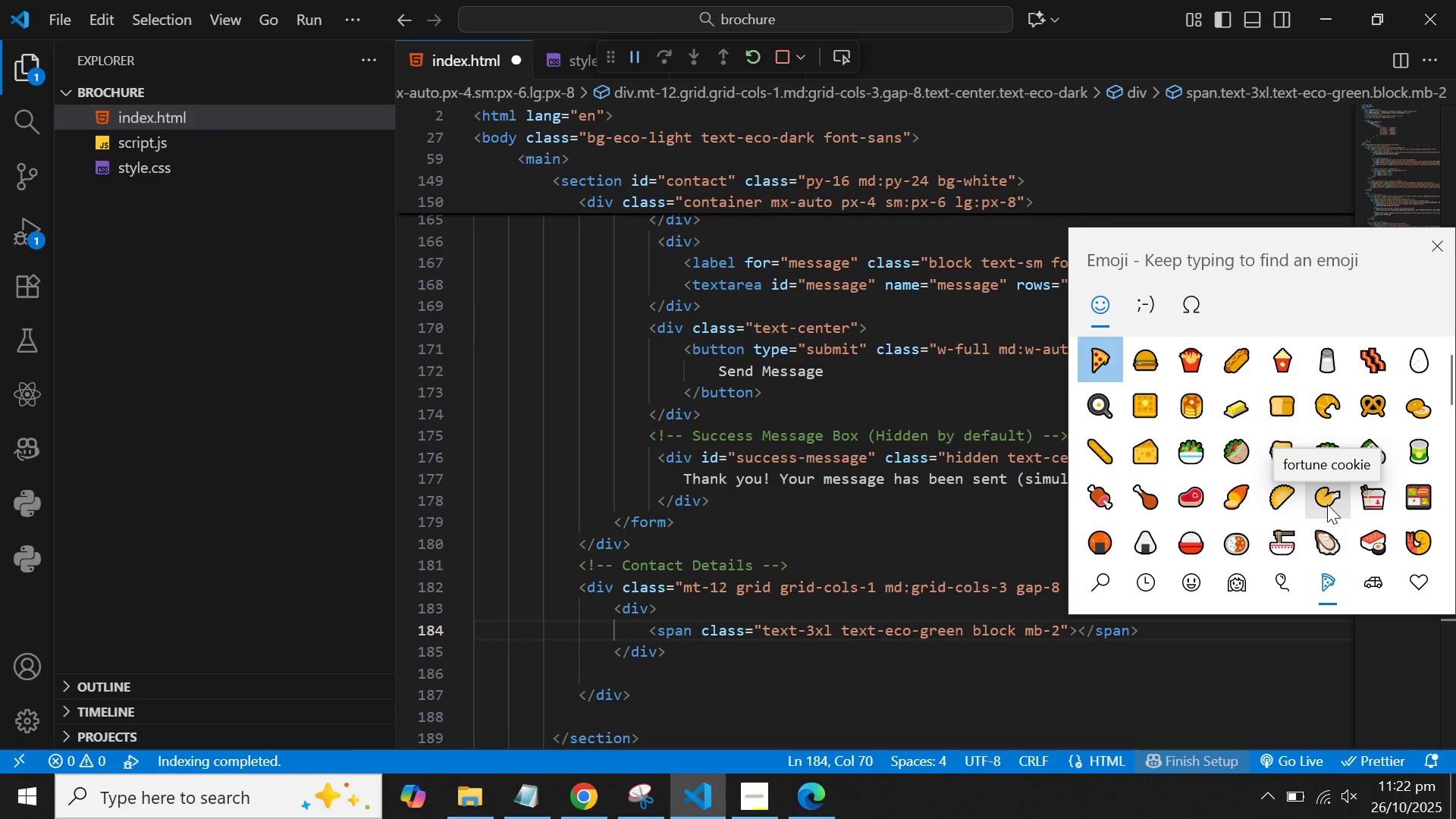 
scroll: coordinate [1327, 504], scroll_direction: down, amount: 1.0
 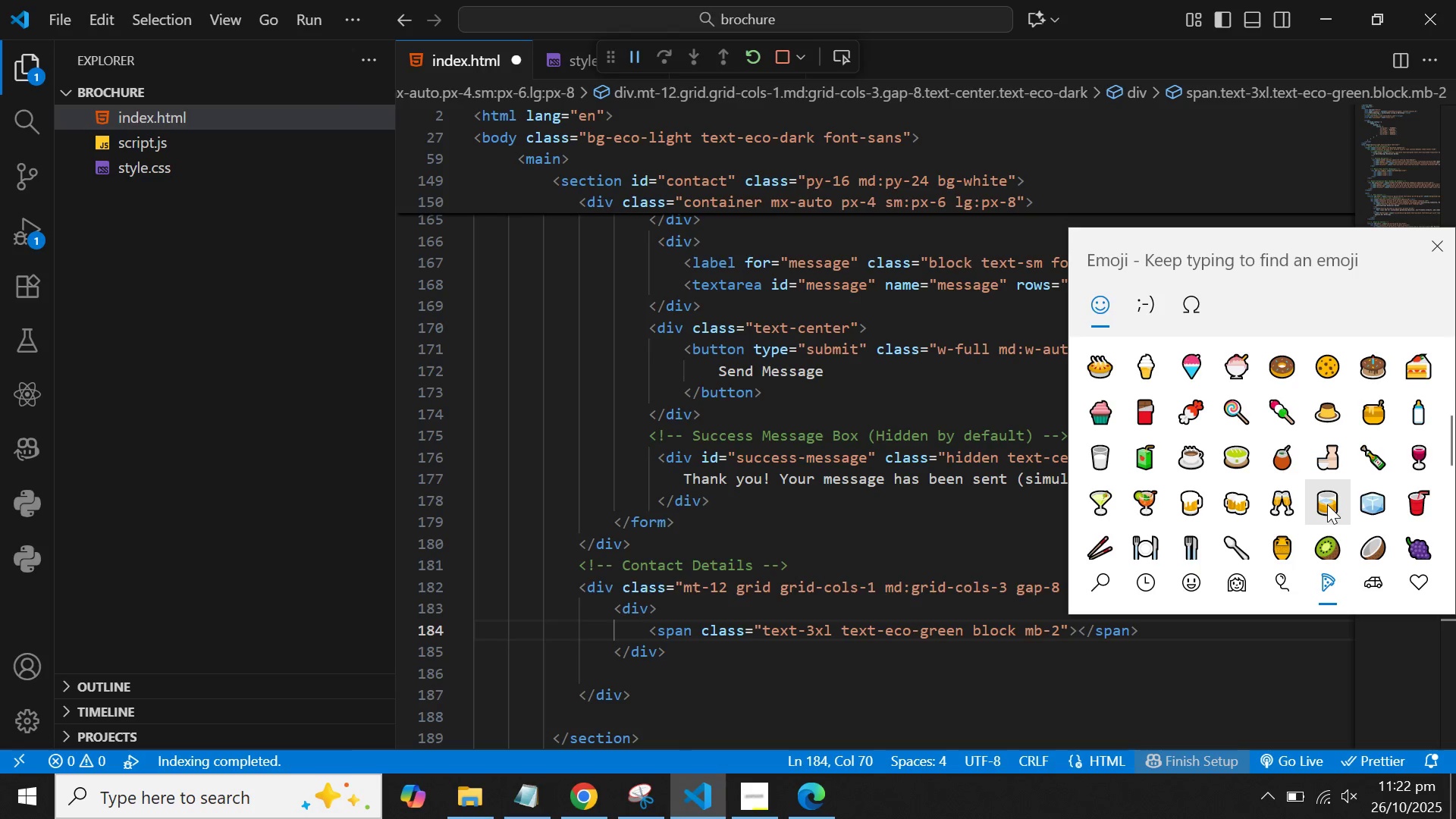 
scroll: coordinate [1327, 504], scroll_direction: up, amount: 1.0
 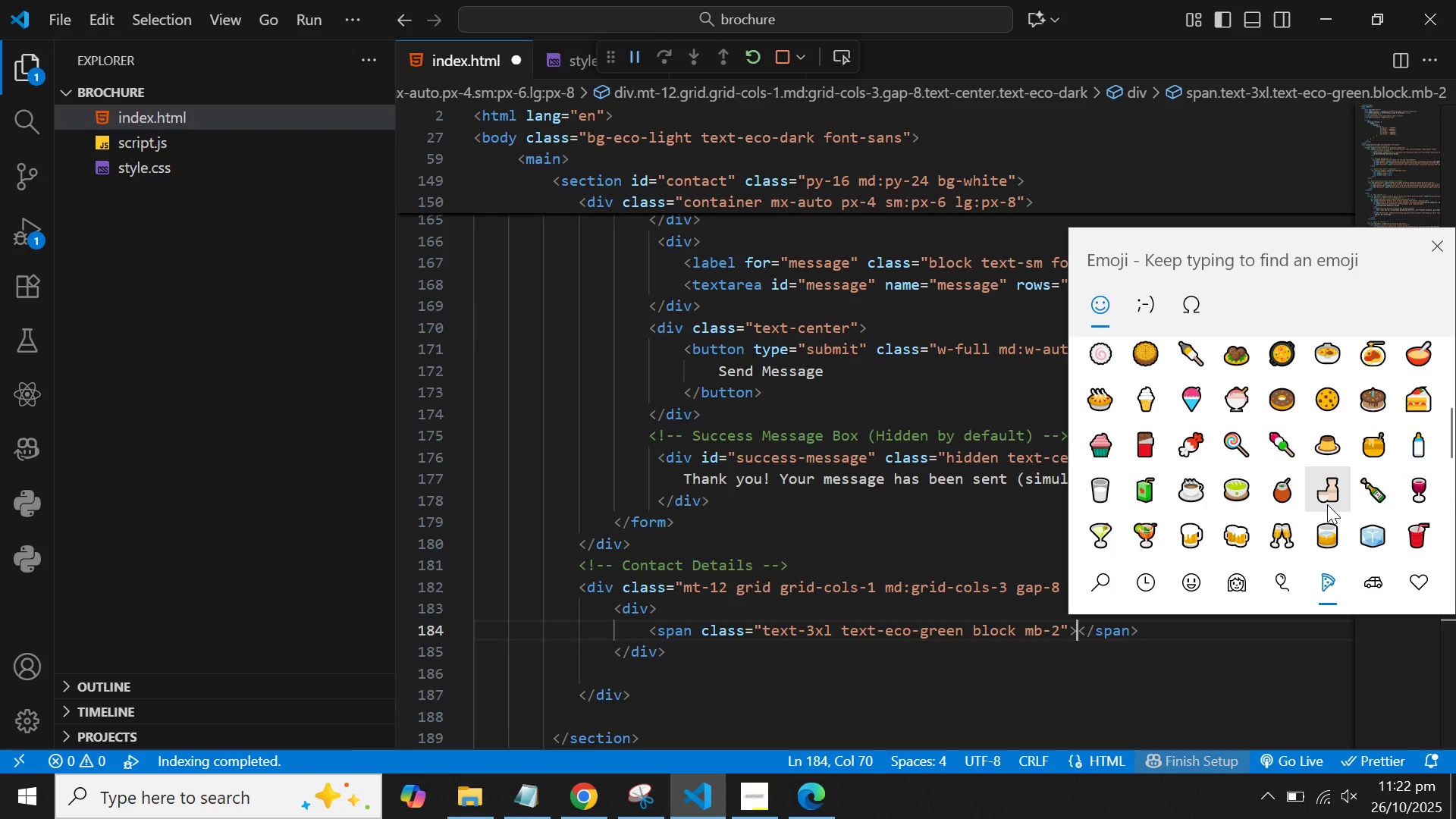 
scroll: coordinate [1327, 504], scroll_direction: down, amount: 2.0
 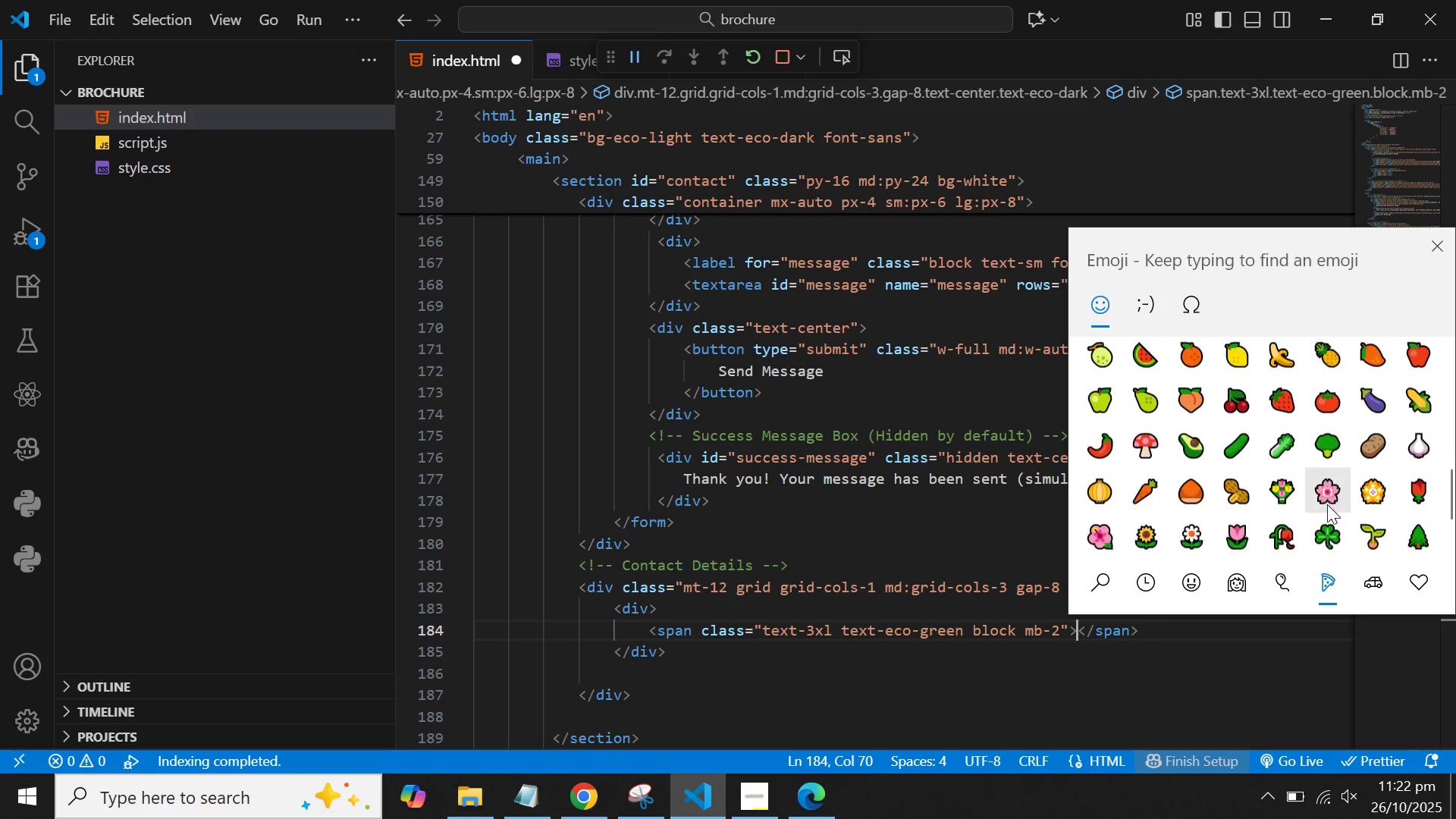 
scroll: coordinate [1274, 488], scroll_direction: up, amount: 12.0
 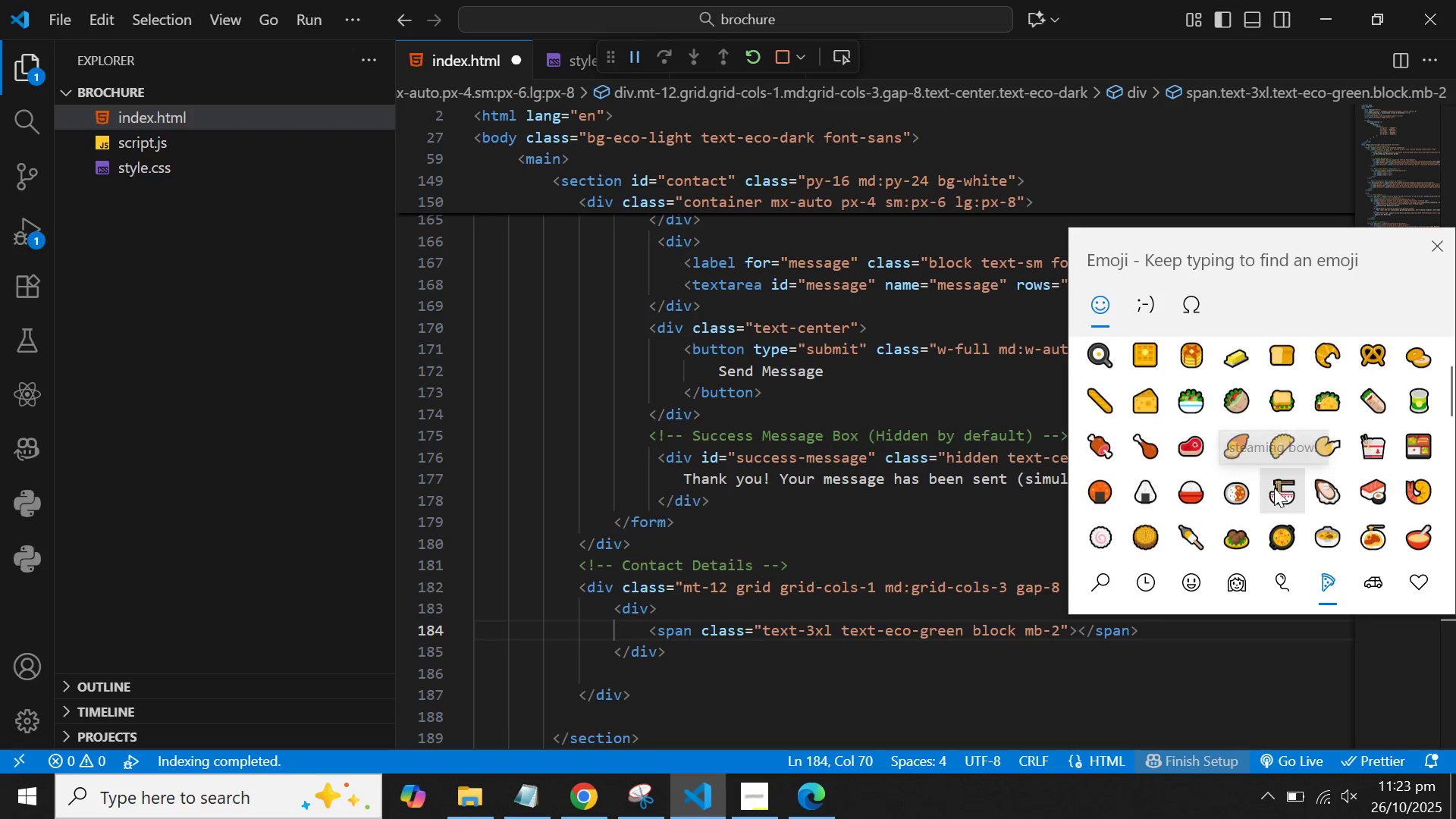 
scroll: coordinate [1270, 449], scroll_direction: down, amount: 3.0
 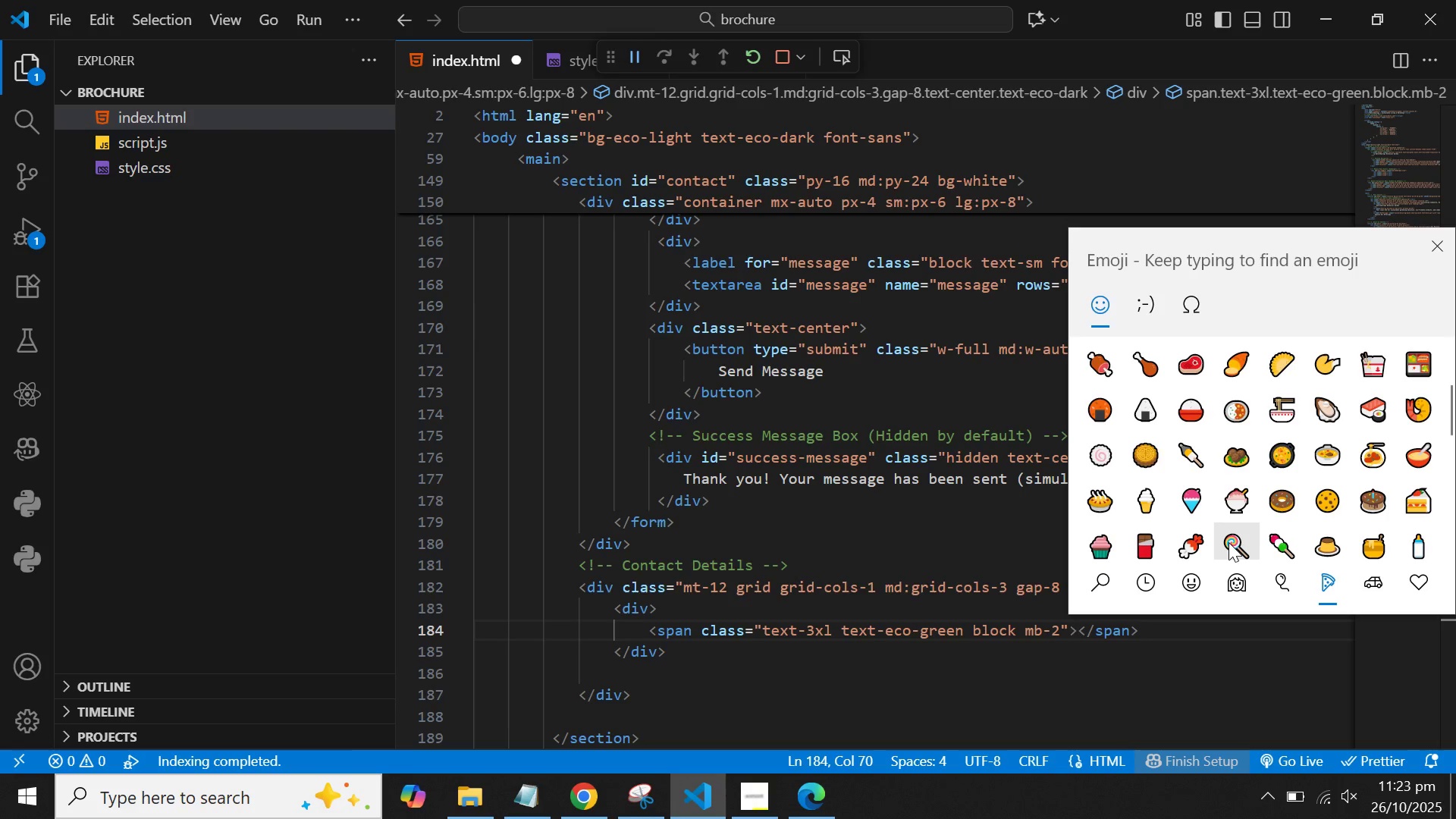 
left_click([1228, 542])
 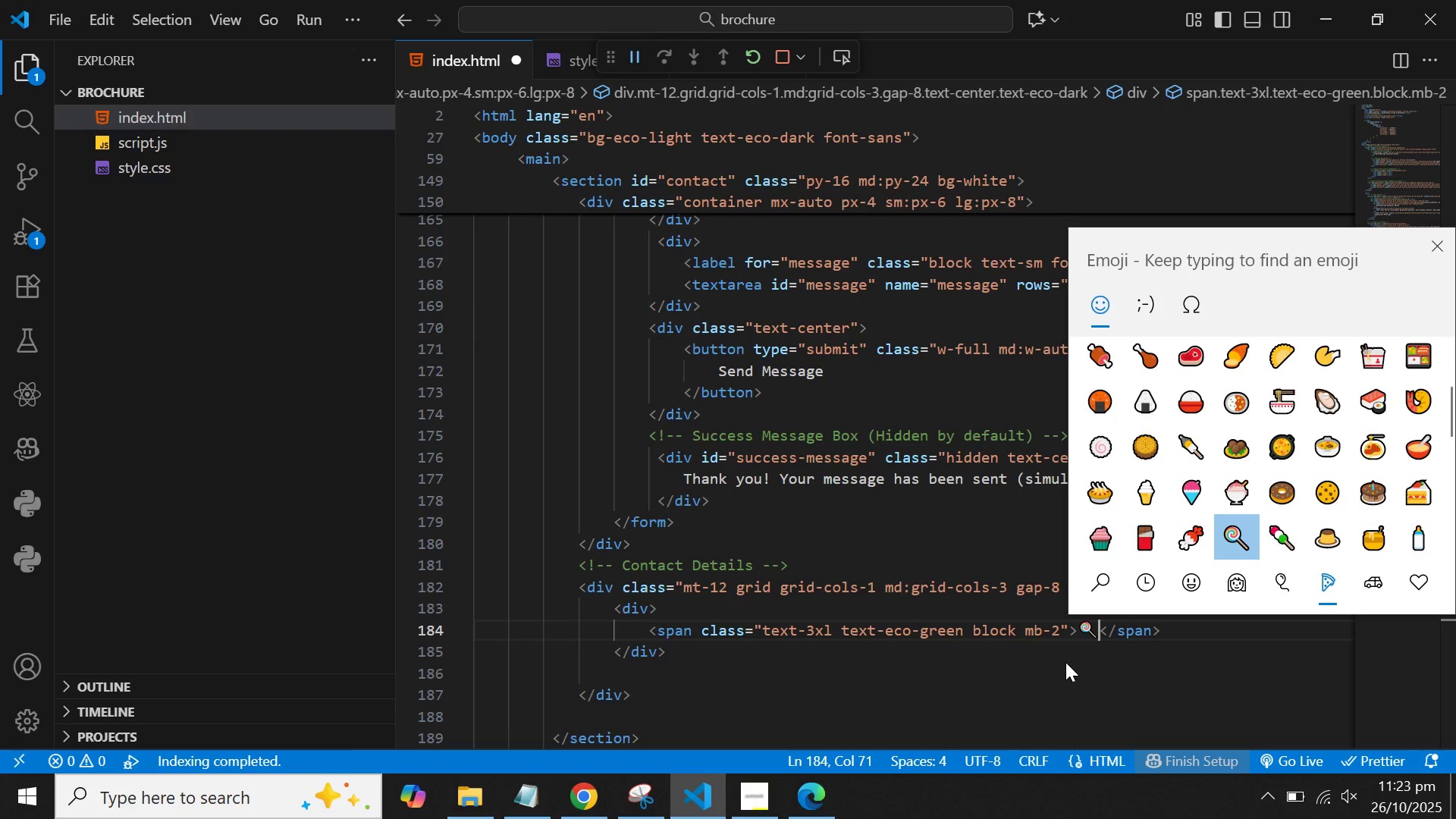 
wait(9.99)
 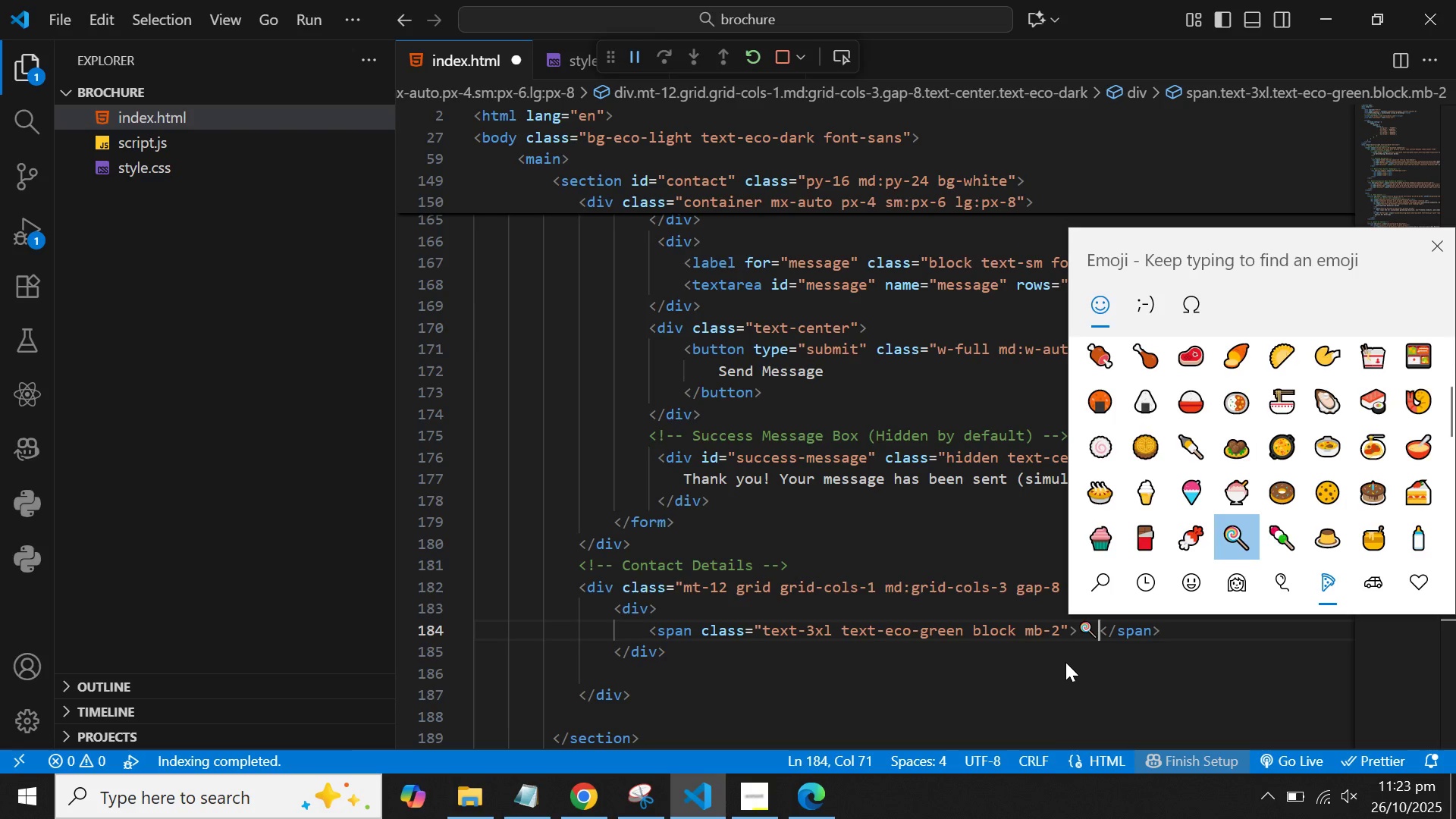 
key(Backspace)
 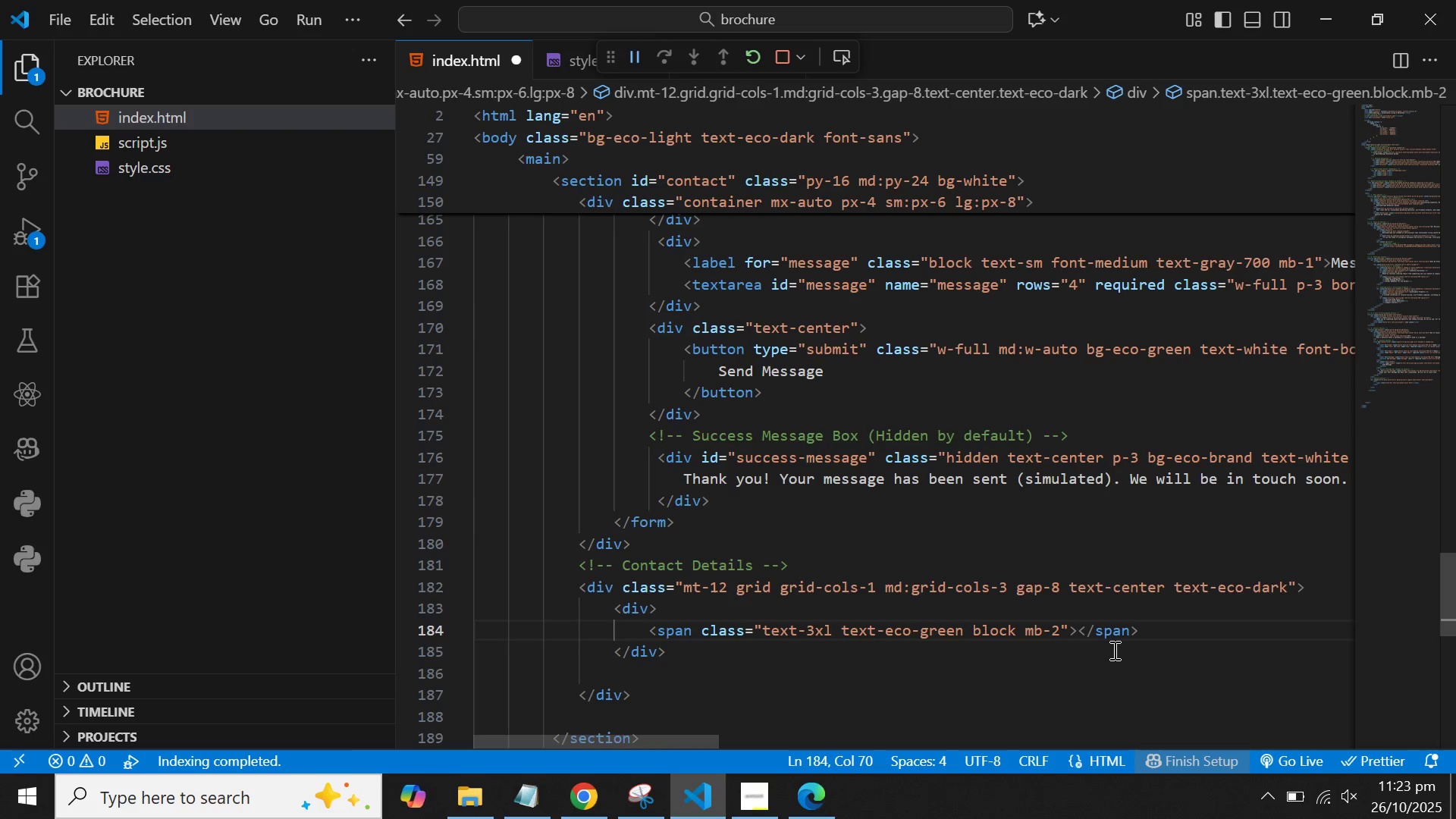 
key(Meta+Period)
 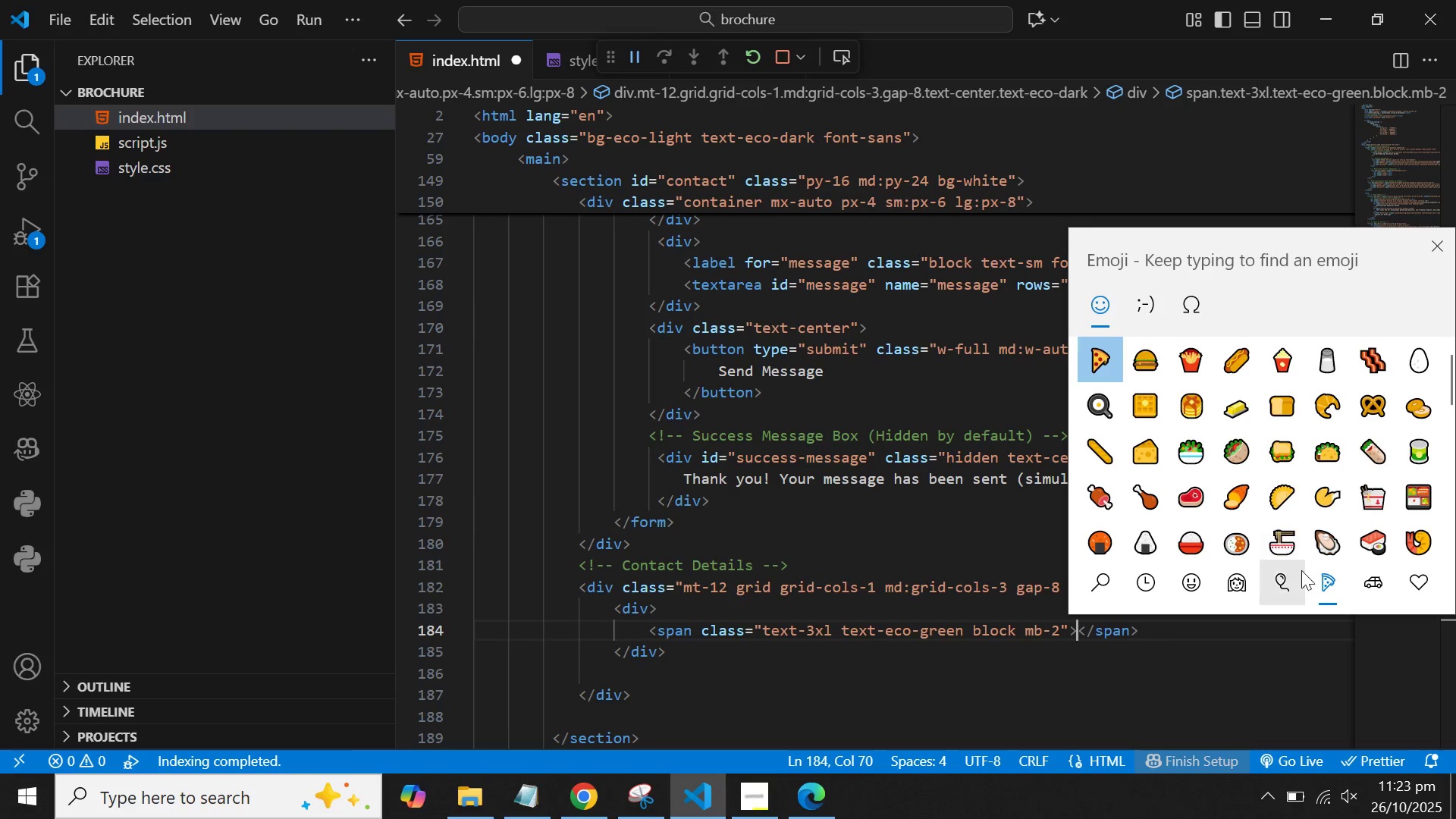 
left_click([1370, 579])
 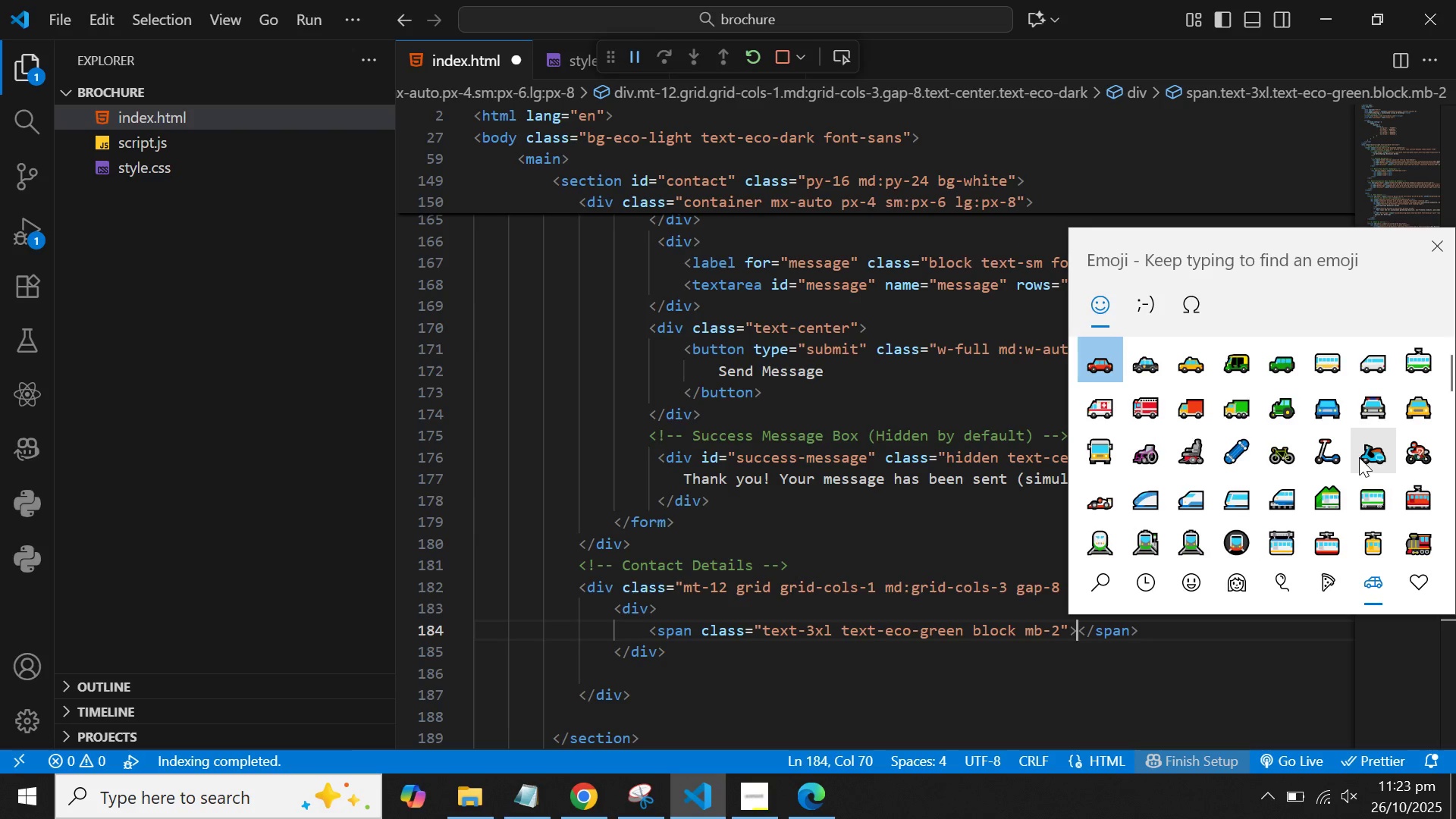 
scroll: coordinate [1359, 457], scroll_direction: down, amount: 4.0
 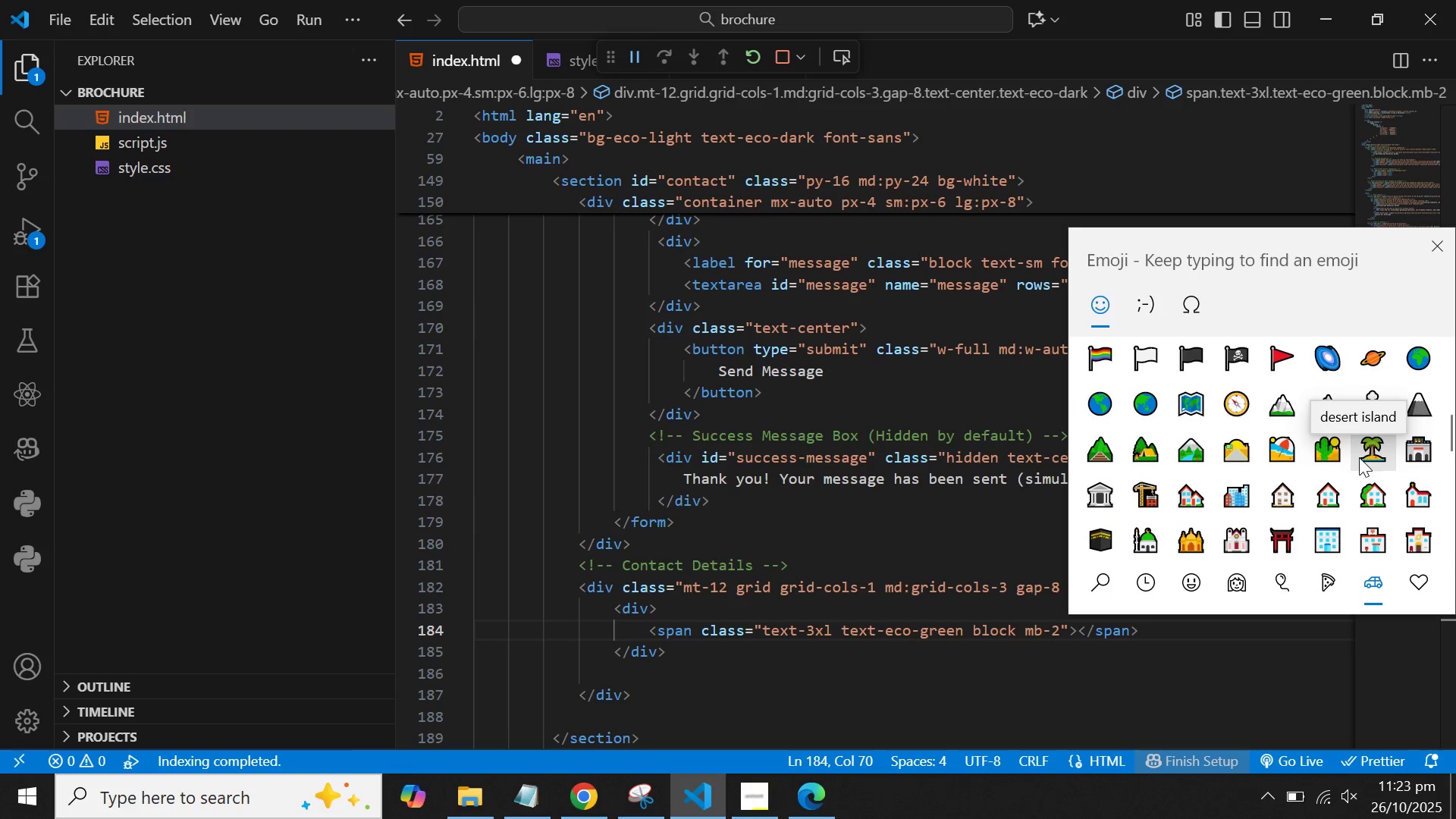 
left_click([1298, 498])
 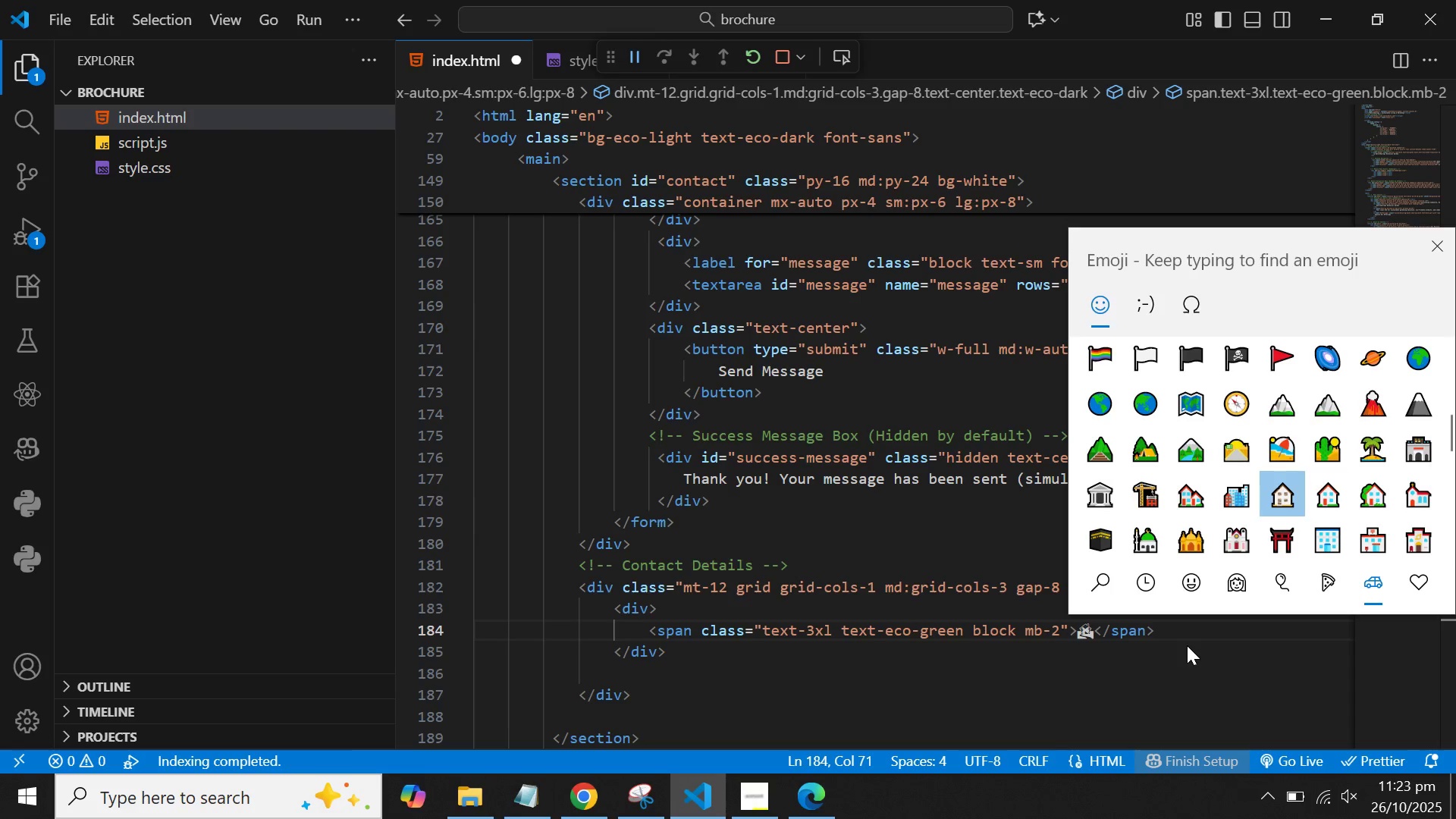 
left_click([1201, 631])
 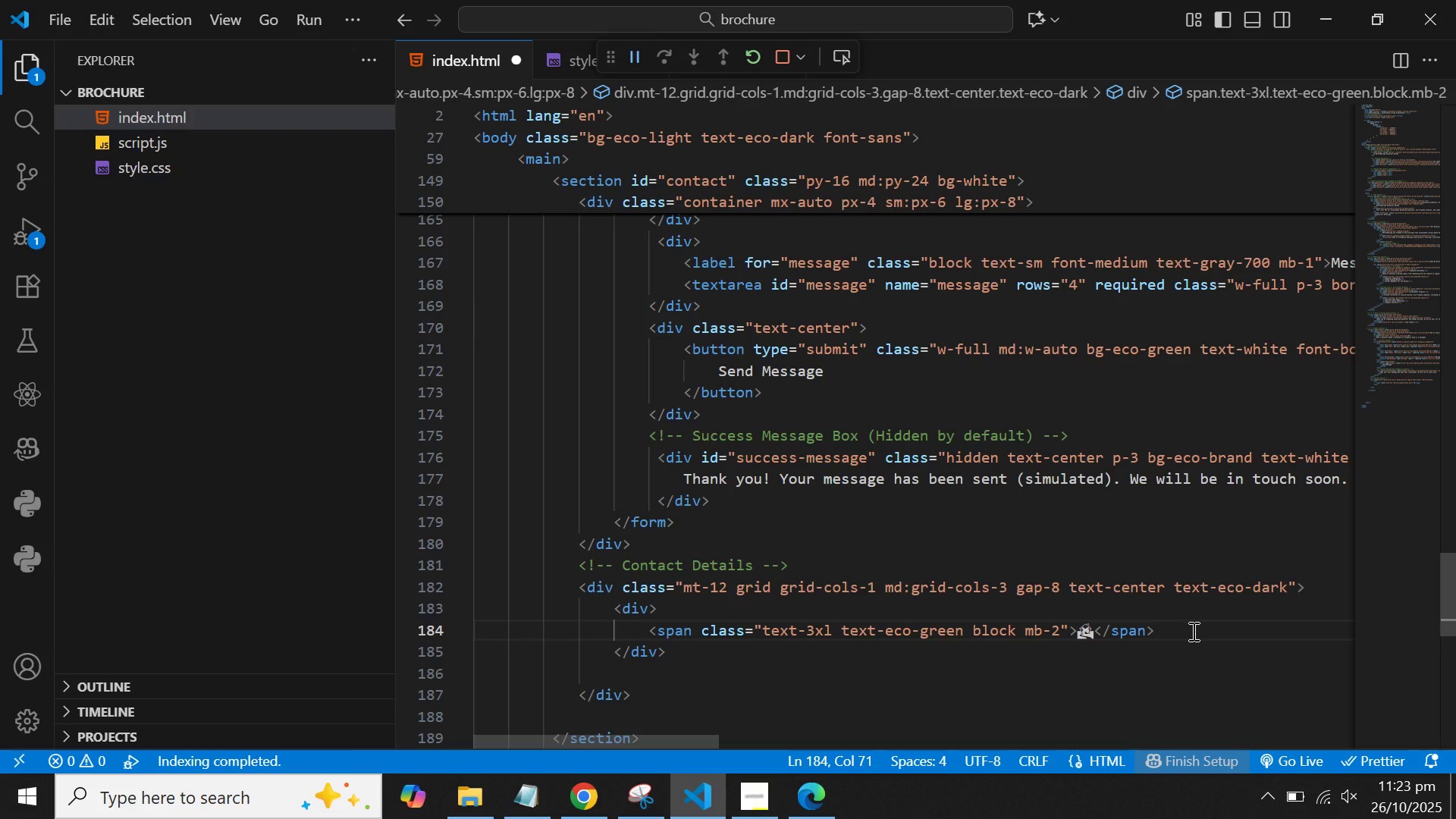 
wait(5.79)
 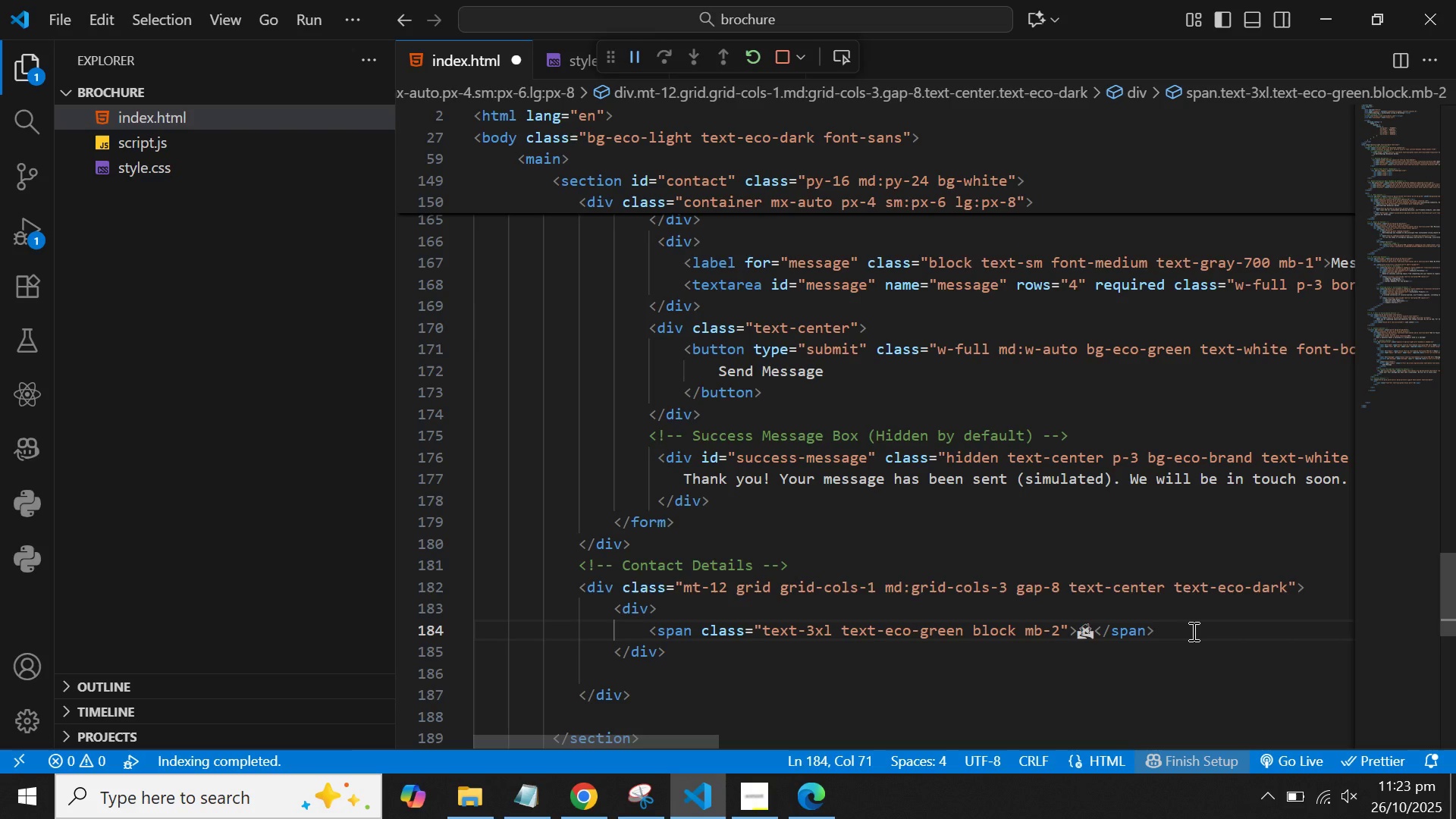 
left_click([1192, 631])
 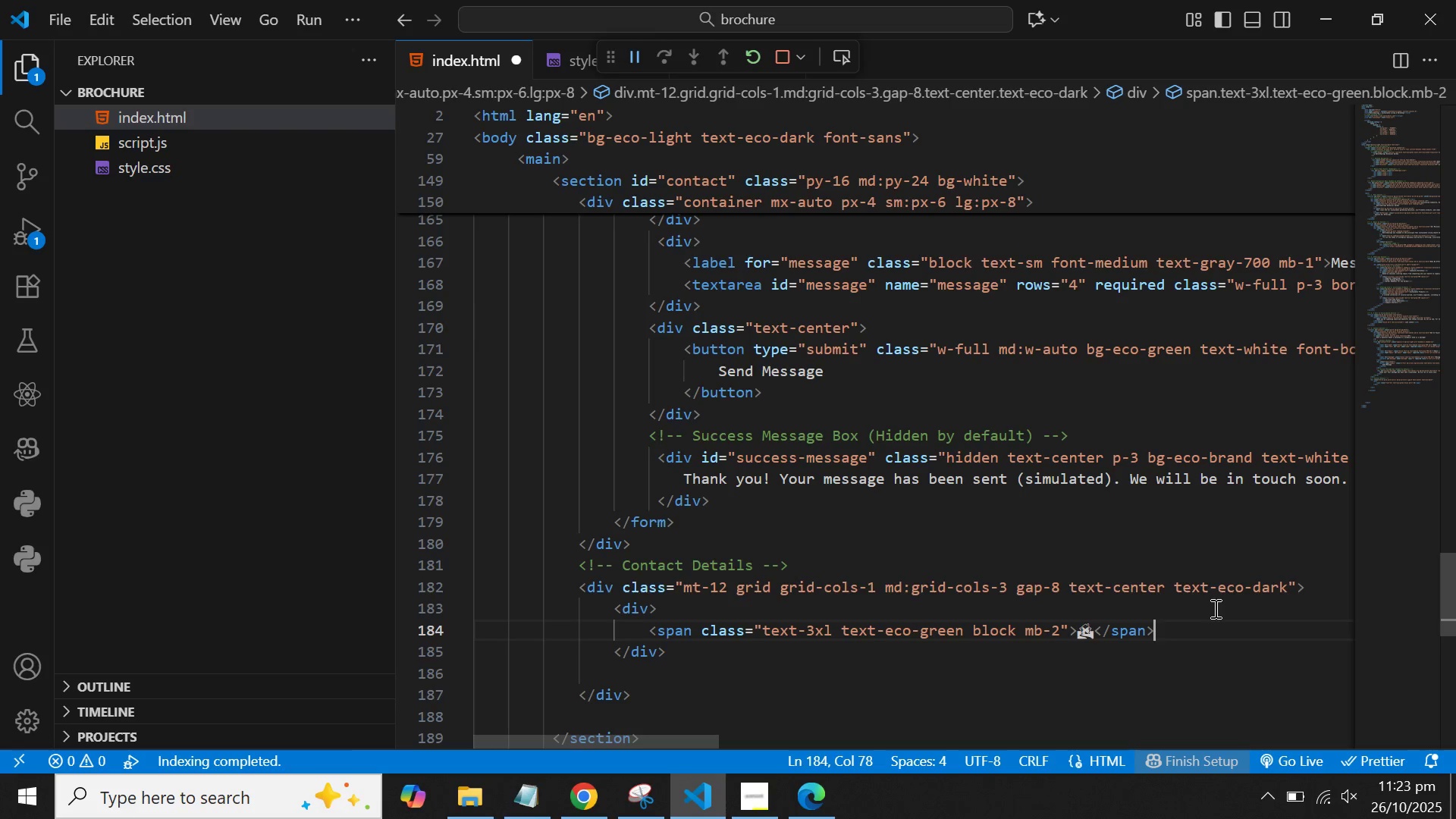 
hold_key(key=Enter, duration=5.43)
 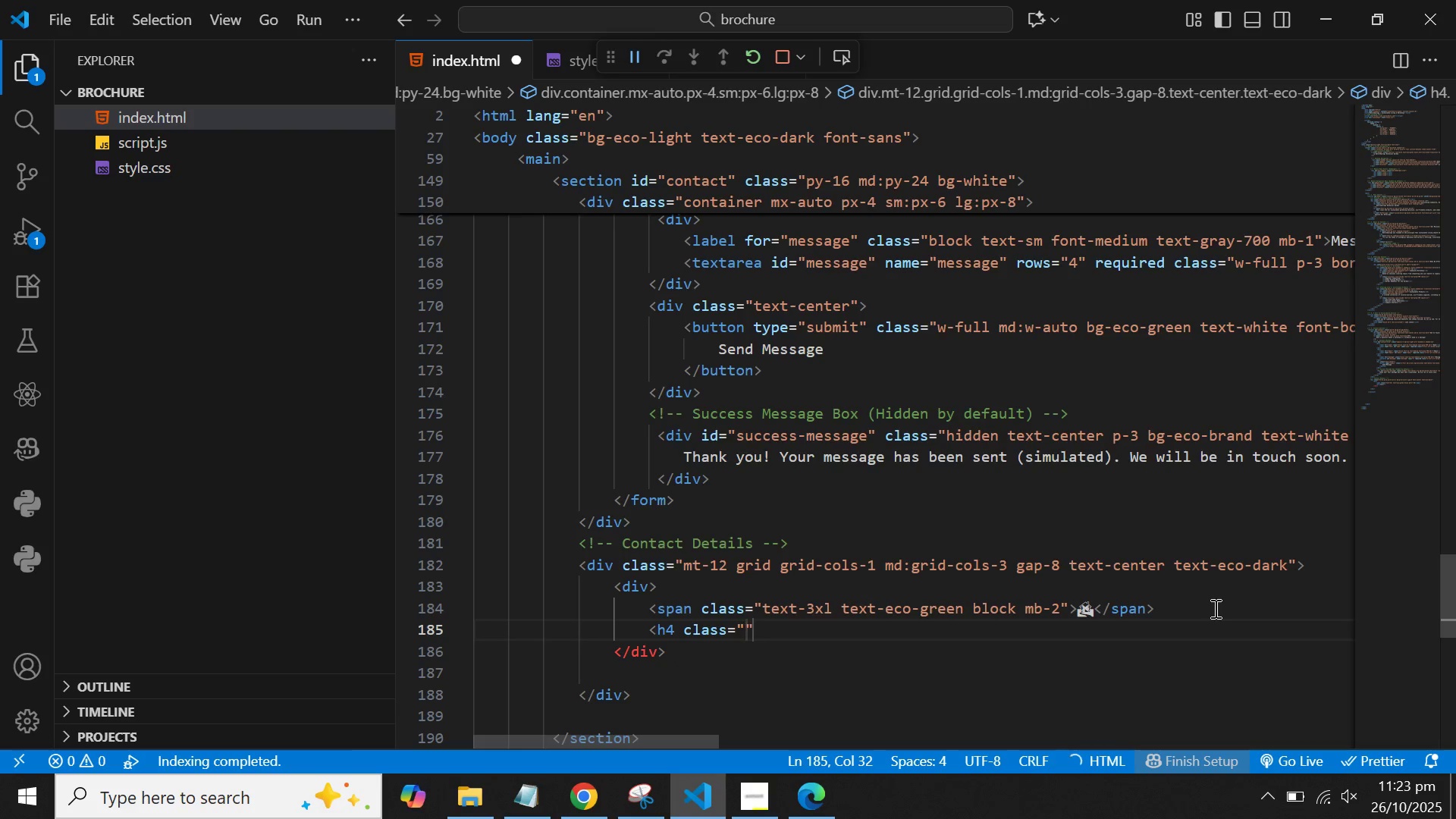 
type(<h3)
key(Backspace)
type(4 c)
 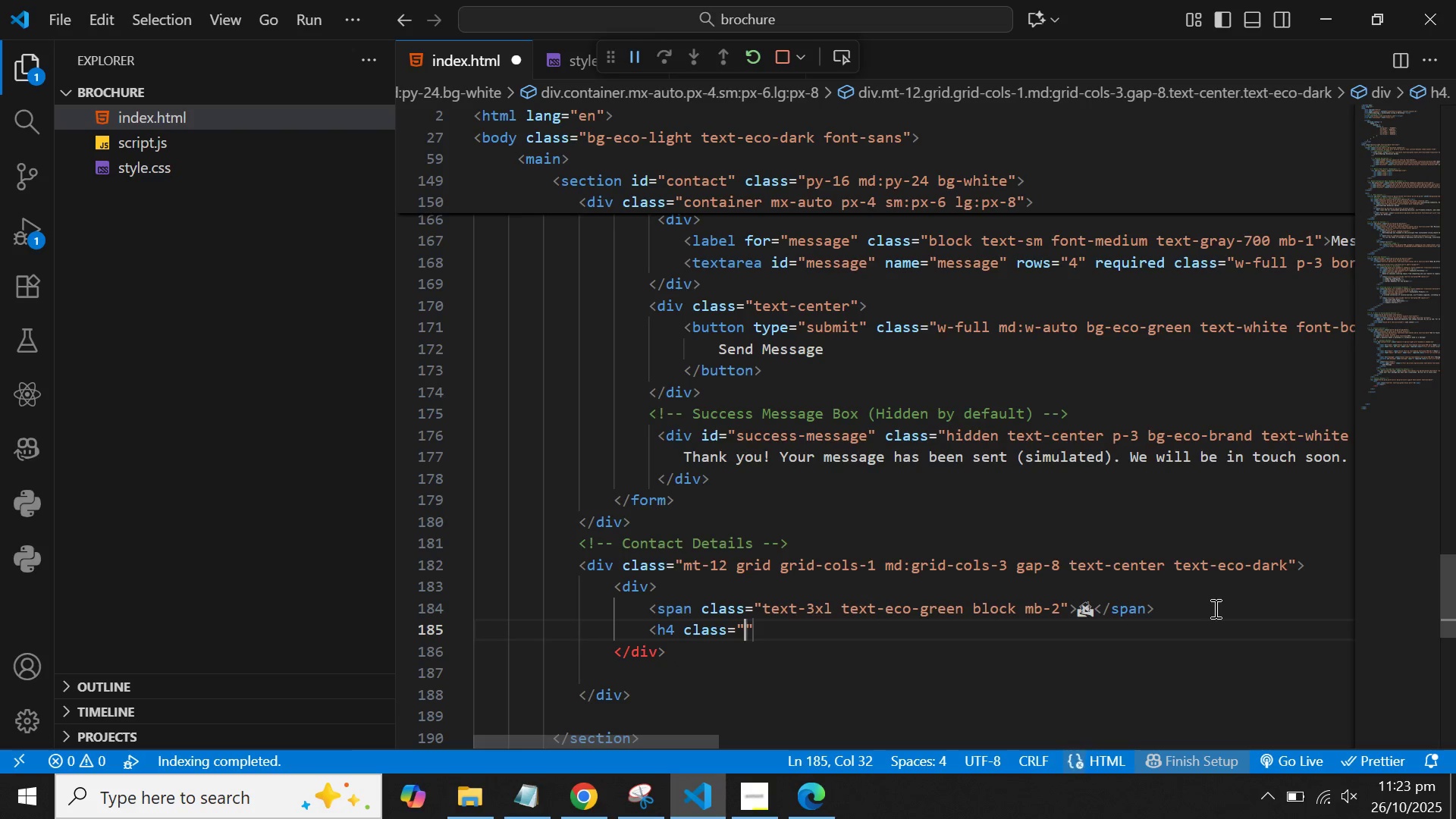 
type(font semi)
key(Backspace)
key(Backspace)
key(Backspace)
key(Backspace)
key(Backspace)
type(-semibold)
 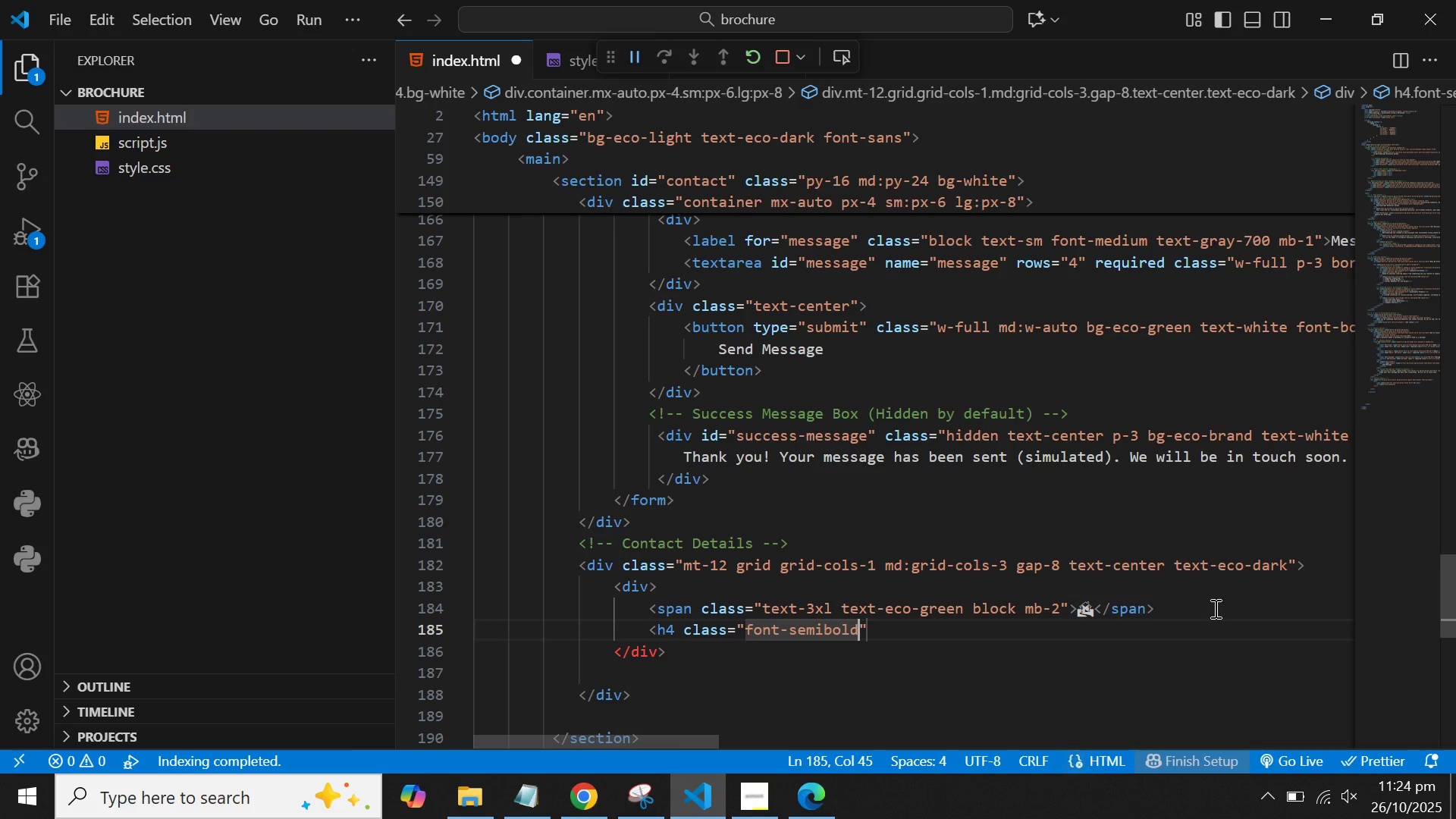 
key(ArrowRight)
 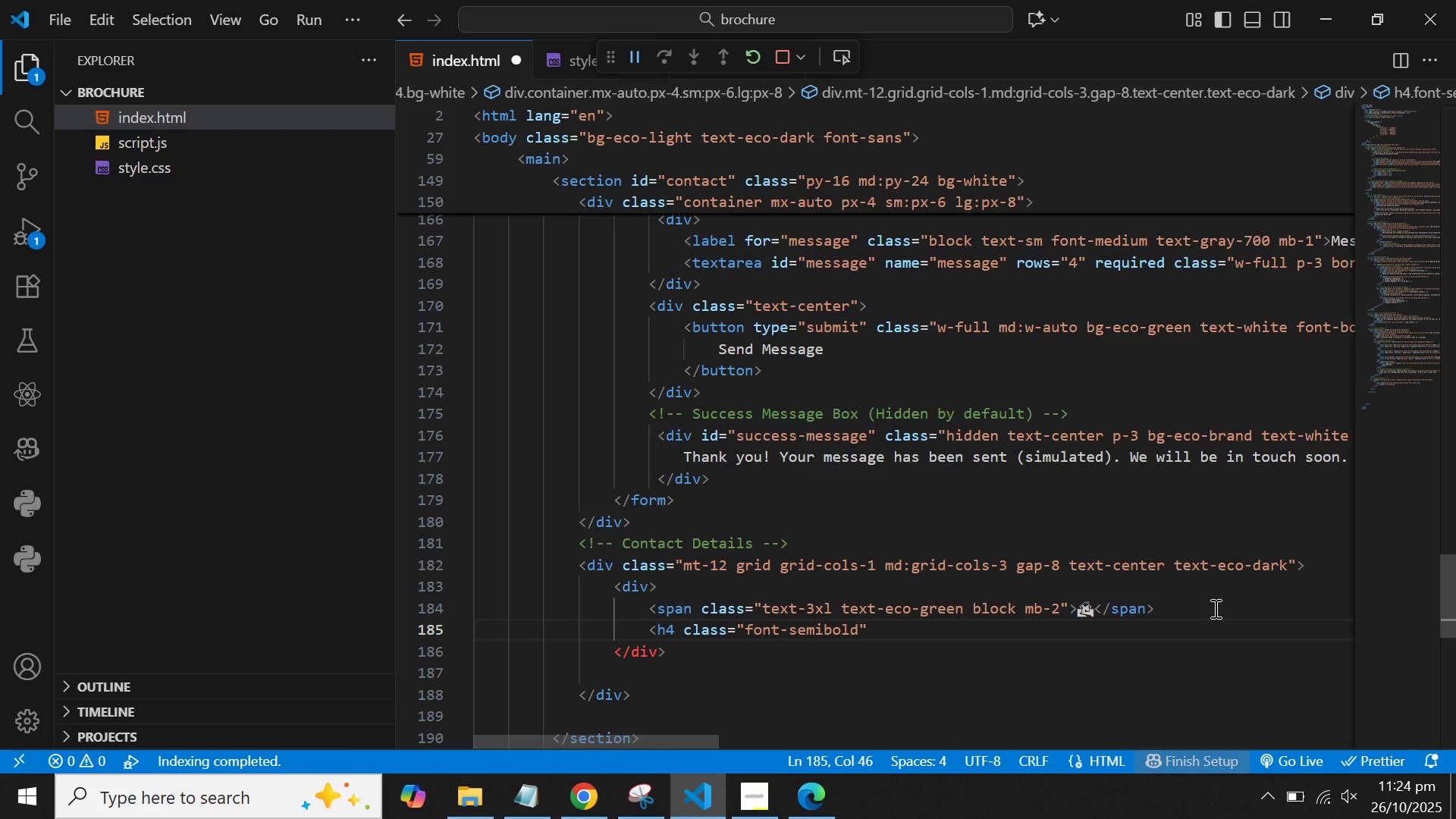 
type(>Location)
 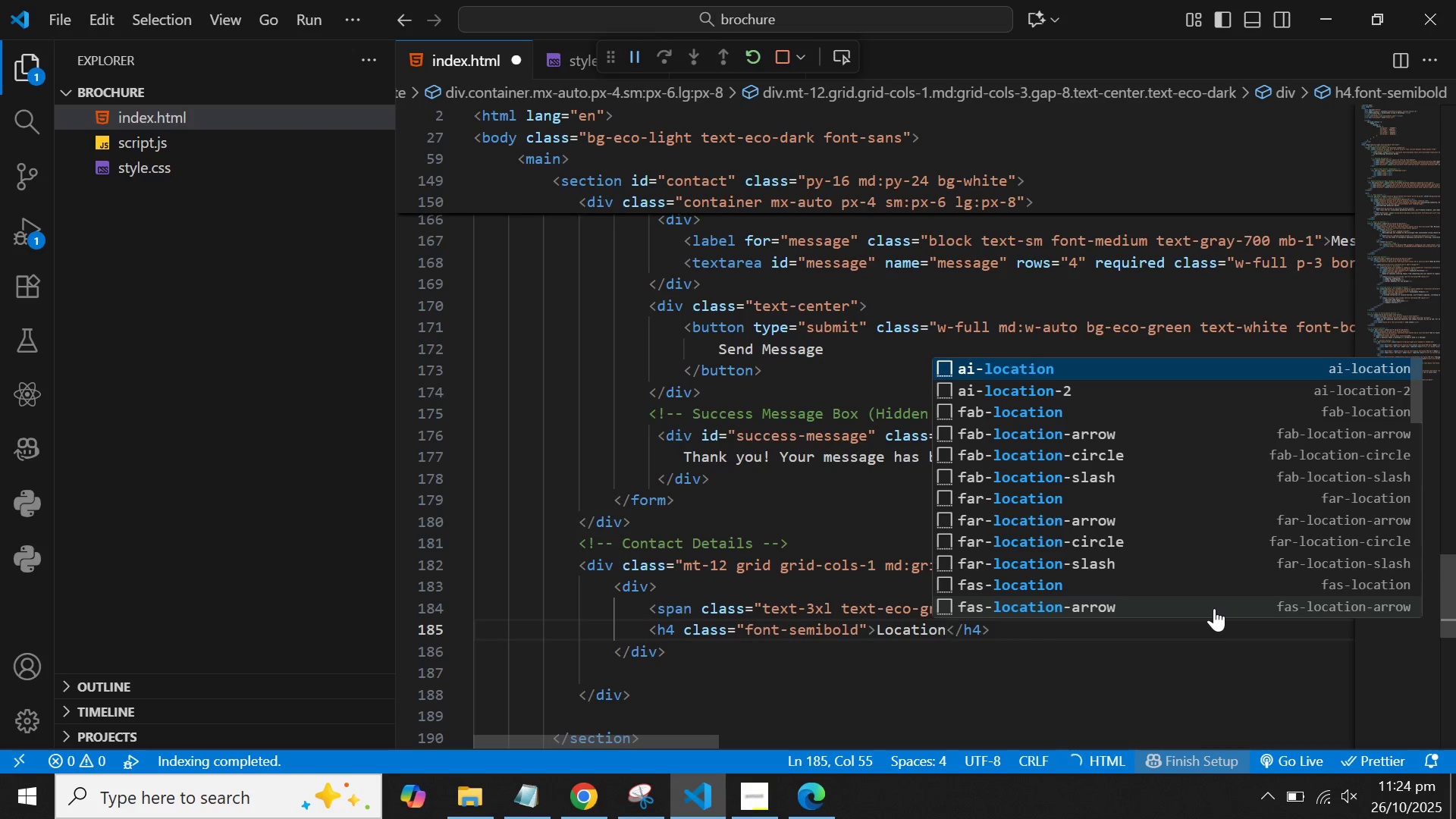 
key(ArrowRight)
 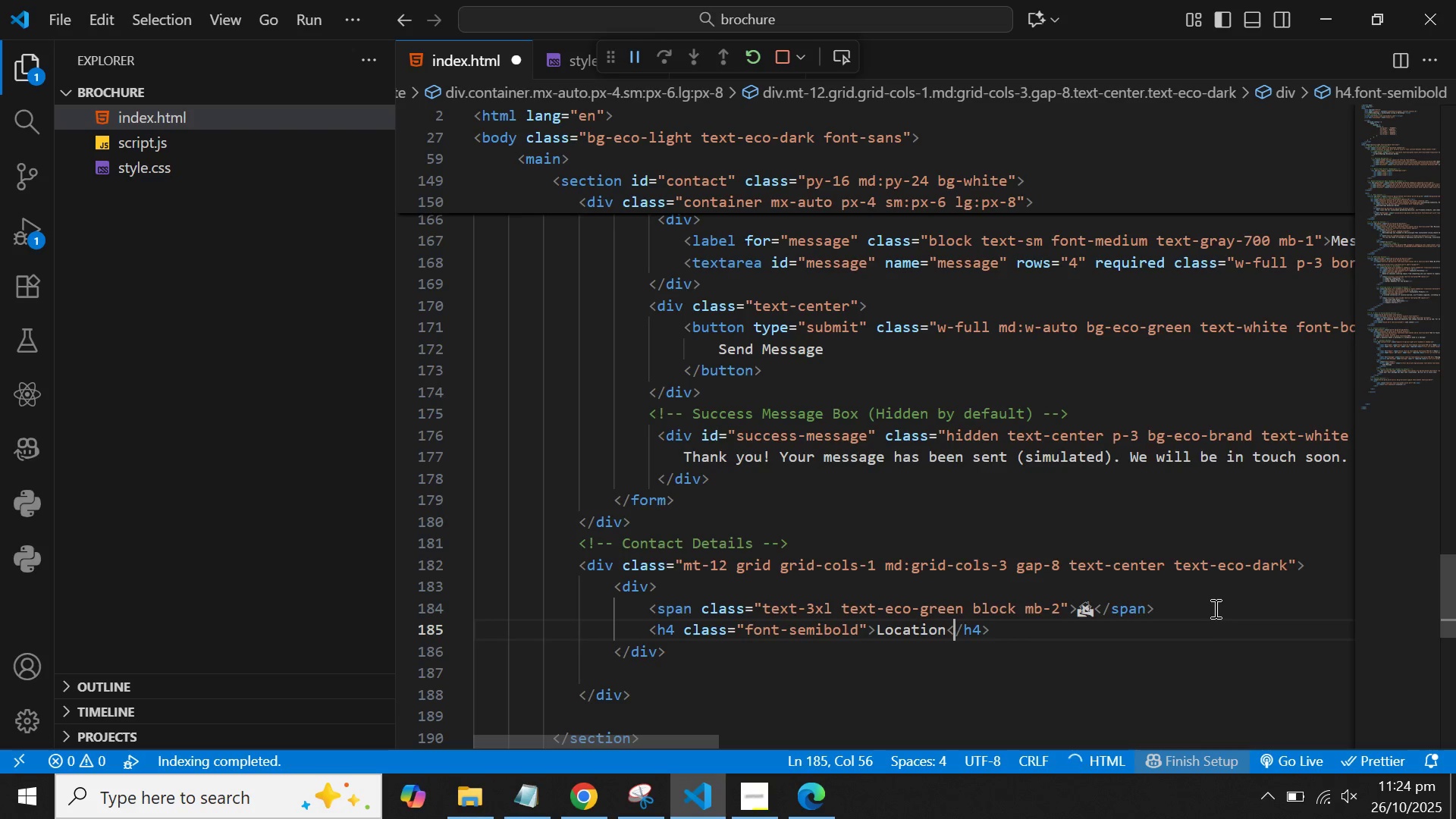 
key(ArrowRight)
 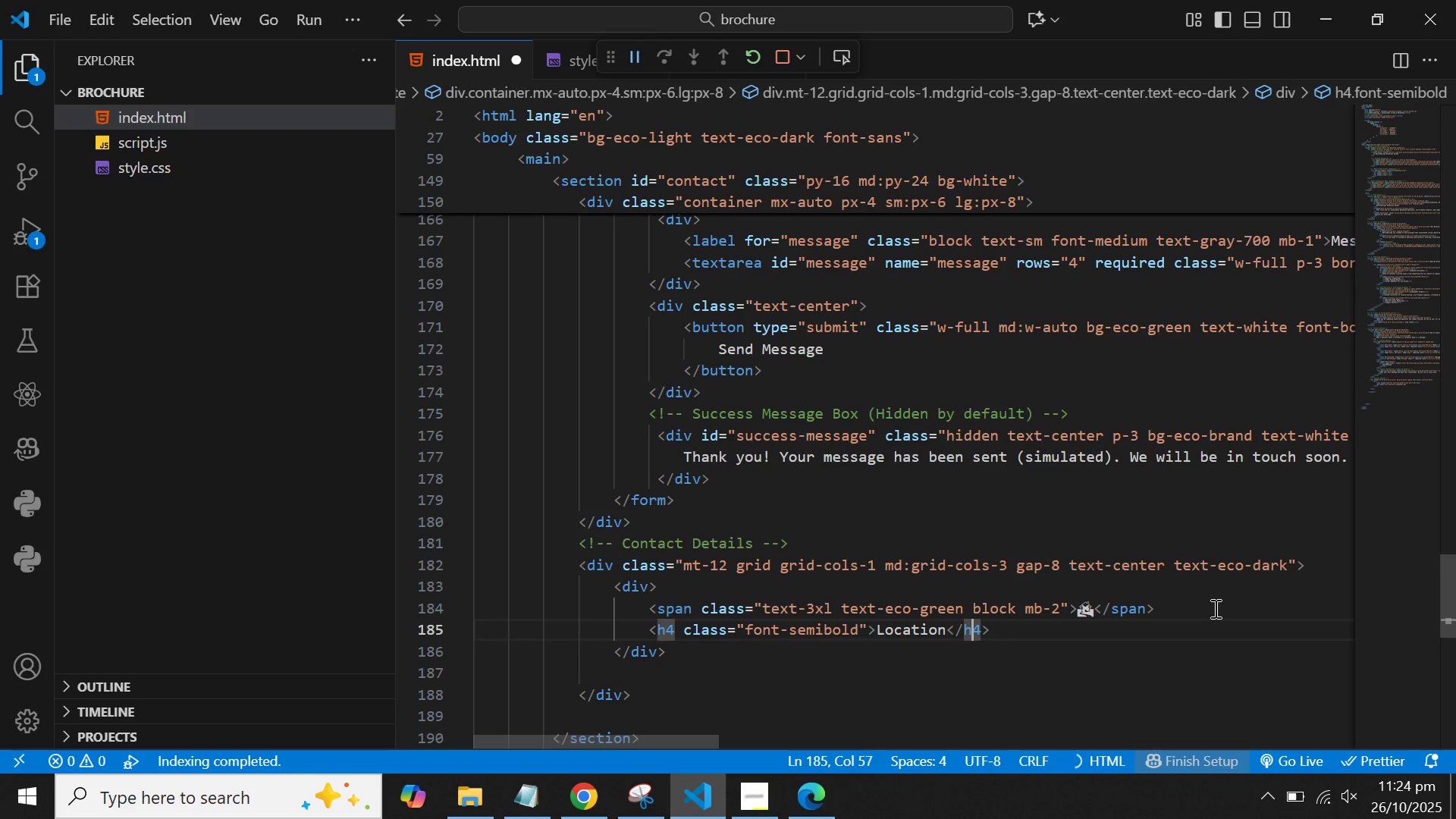 
key(ArrowRight)
 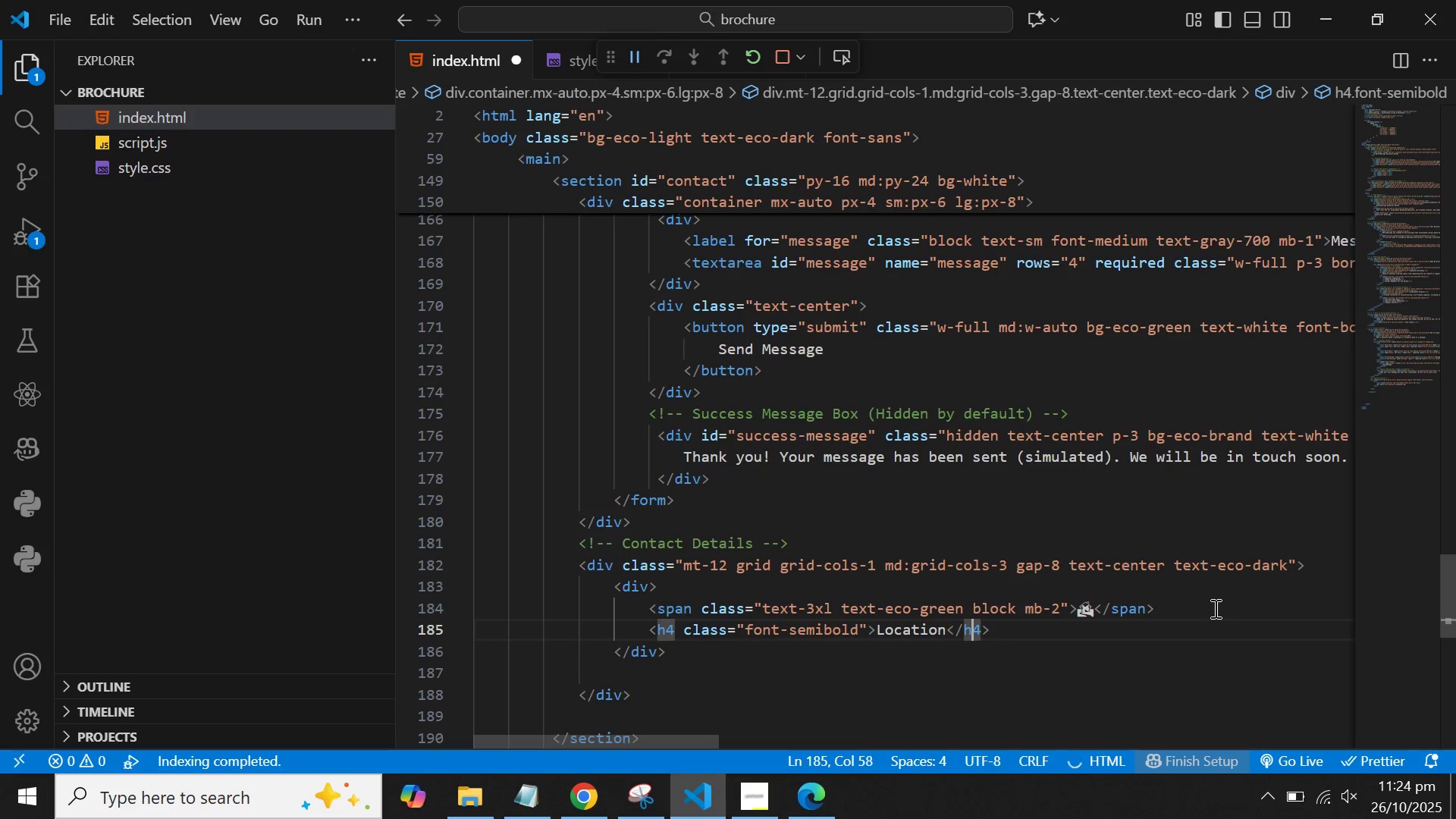 
key(ArrowRight)
 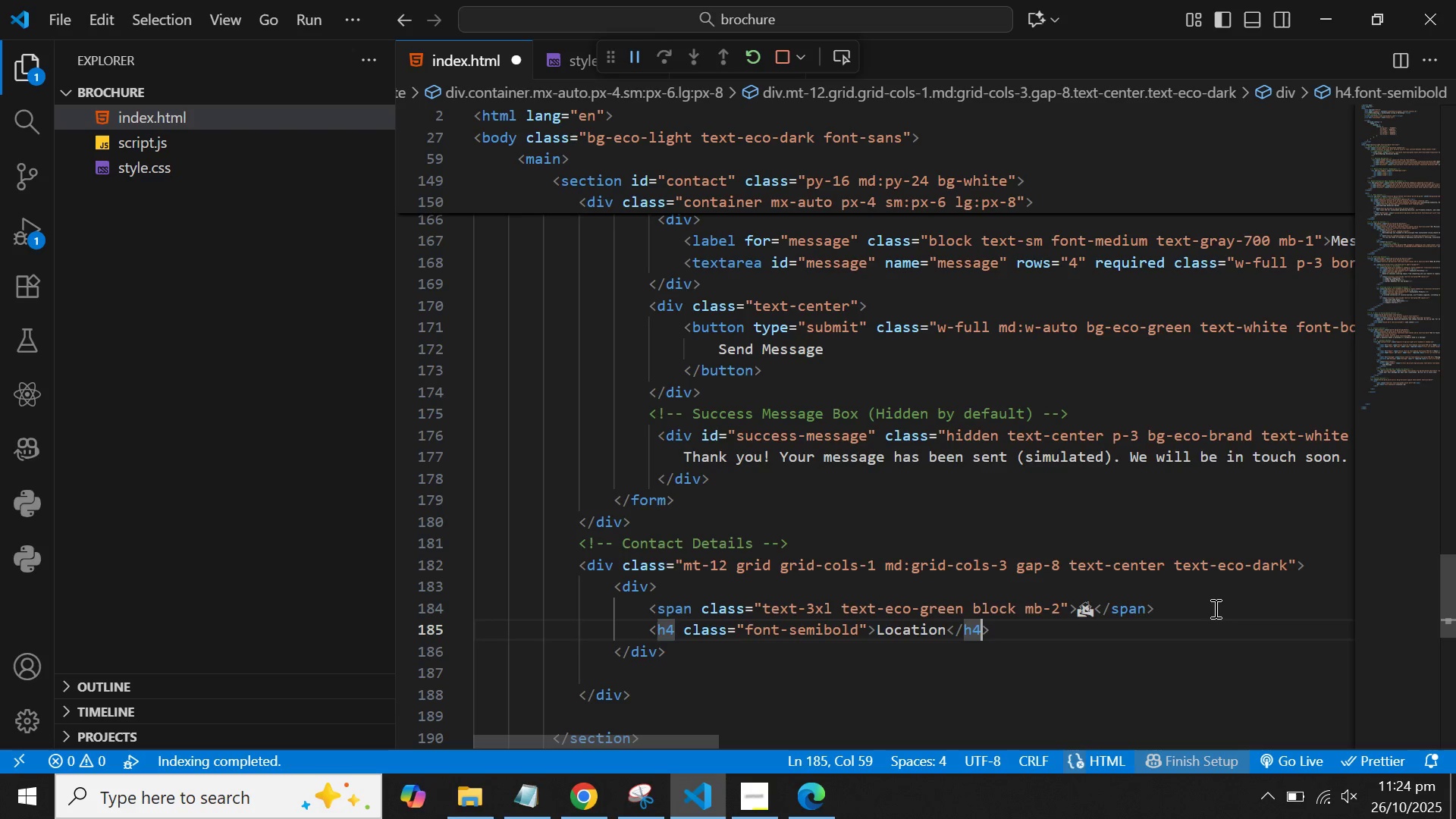 
key(ArrowRight)
 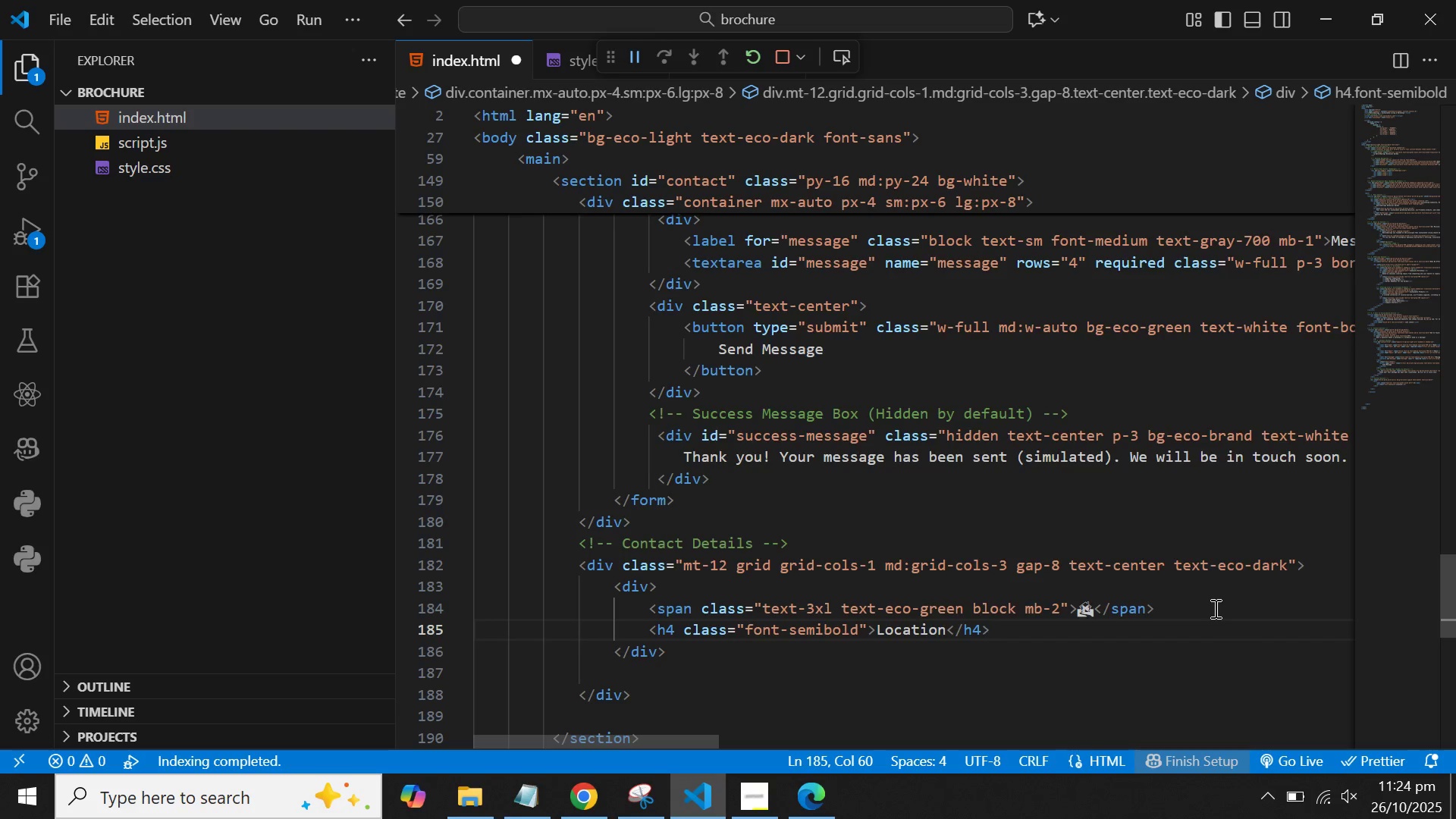 
key(Enter)
 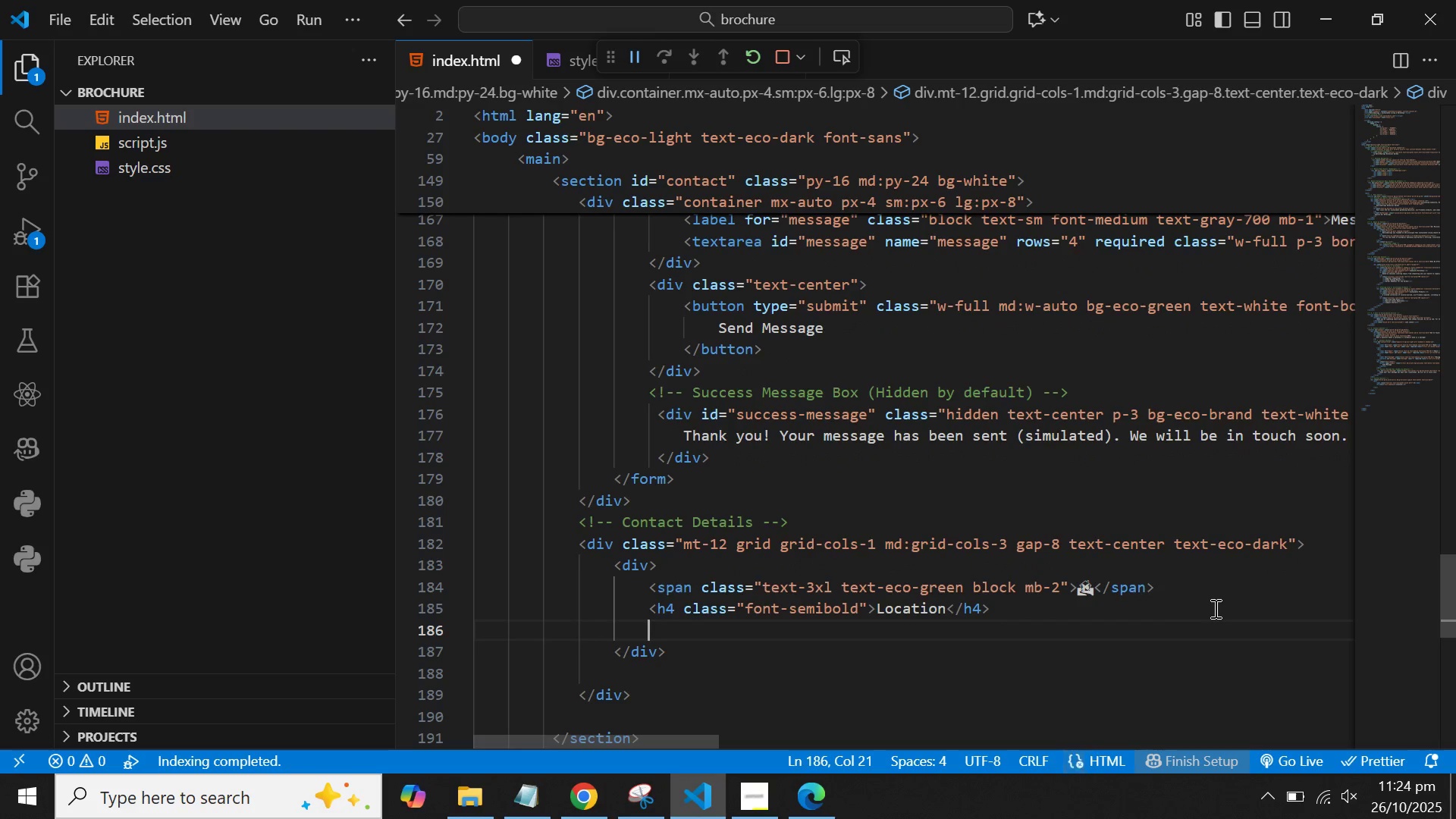 
key(Shift+Comma)
 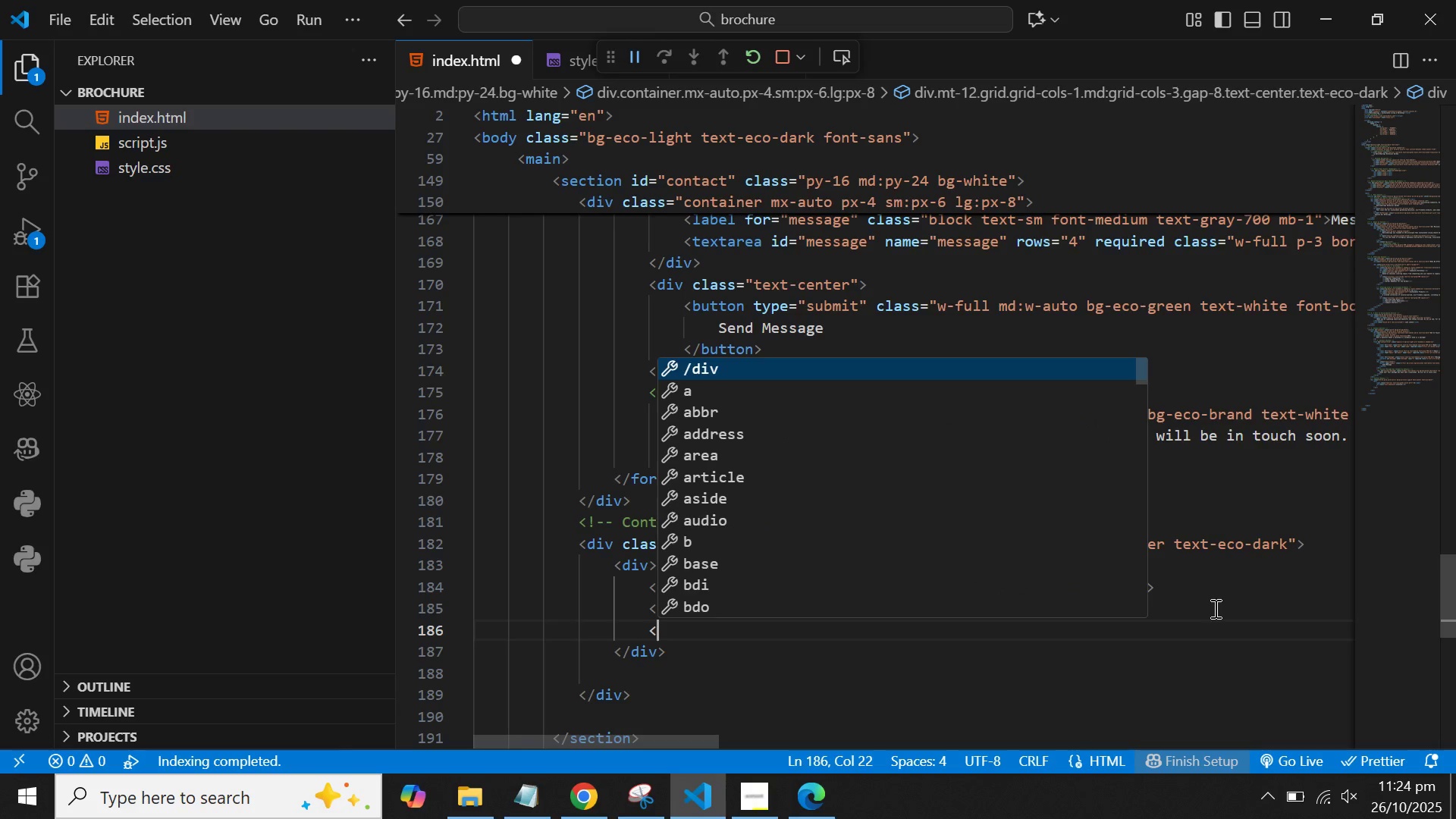 
key(P)
 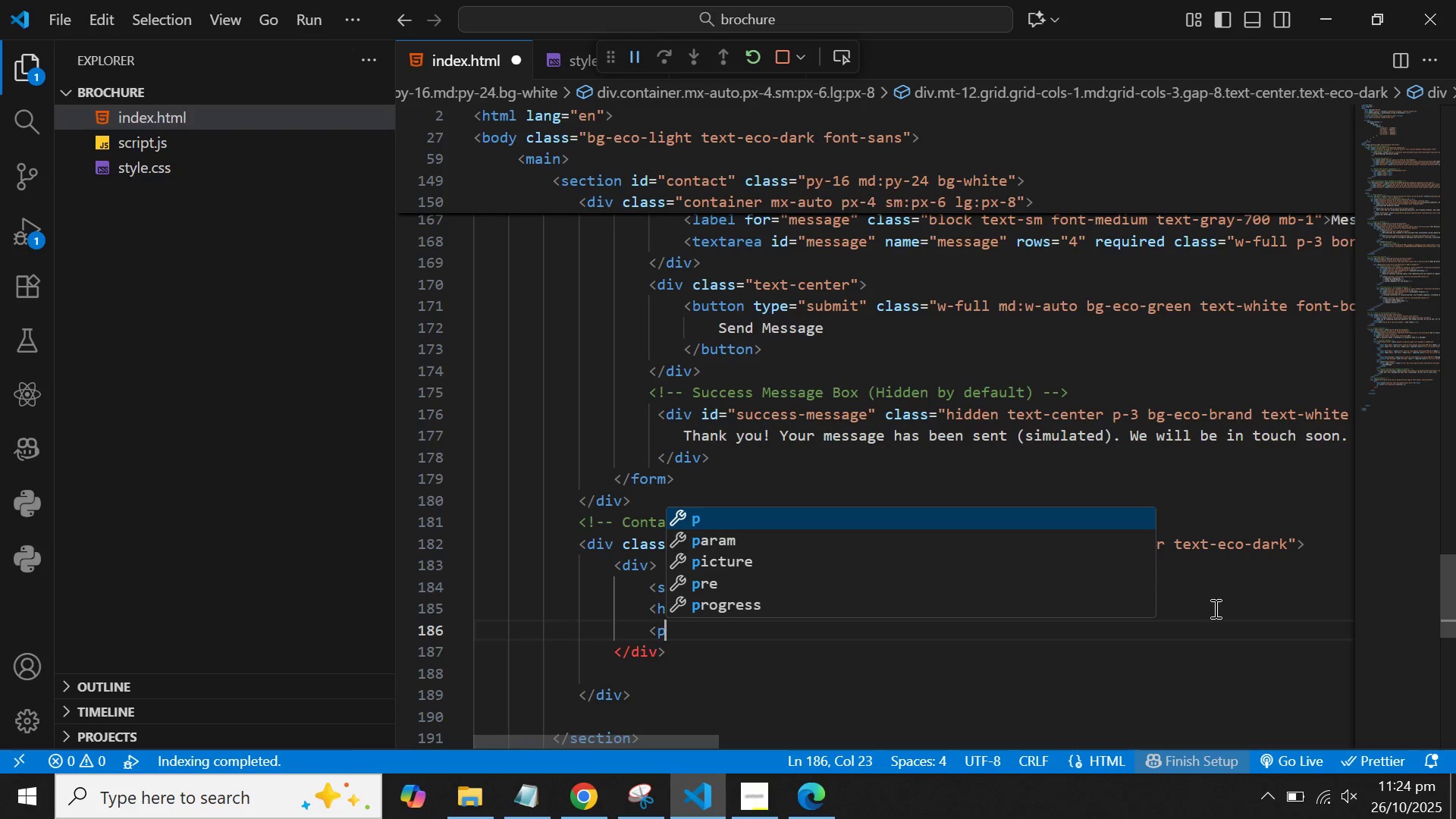 
key(Shift+Period)
 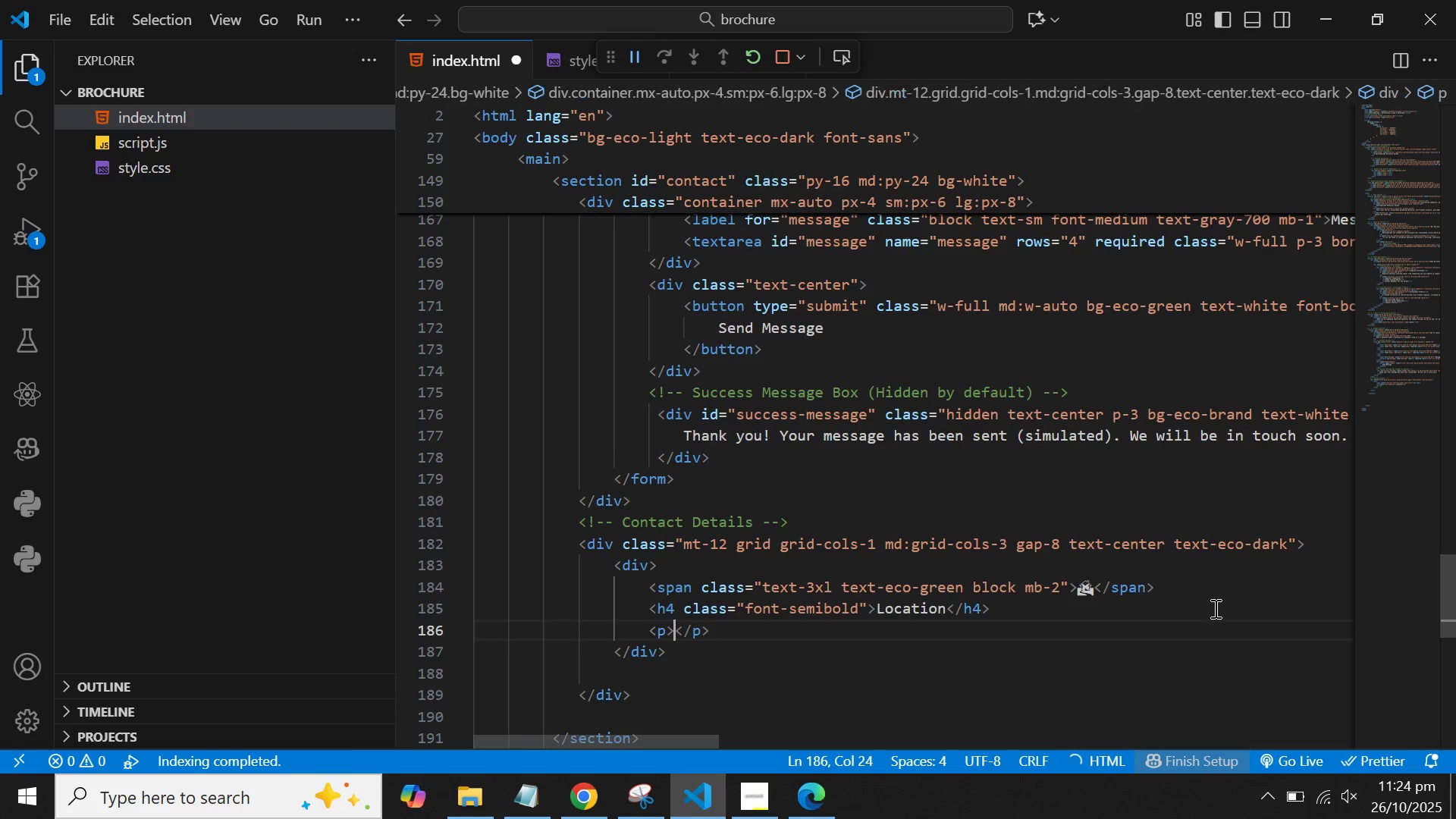 
key(ArrowLeft)
 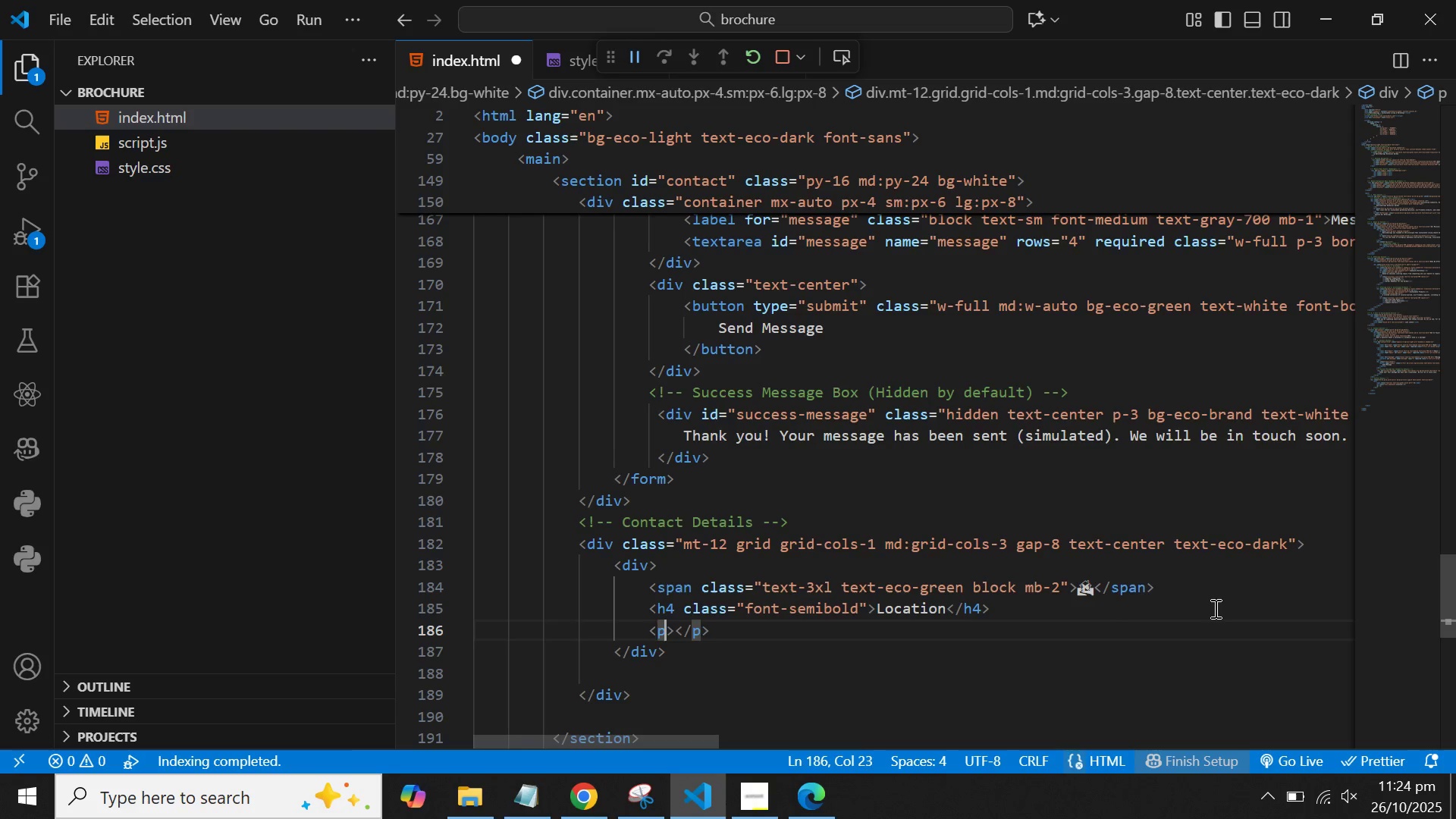 
key(ArrowRight)
 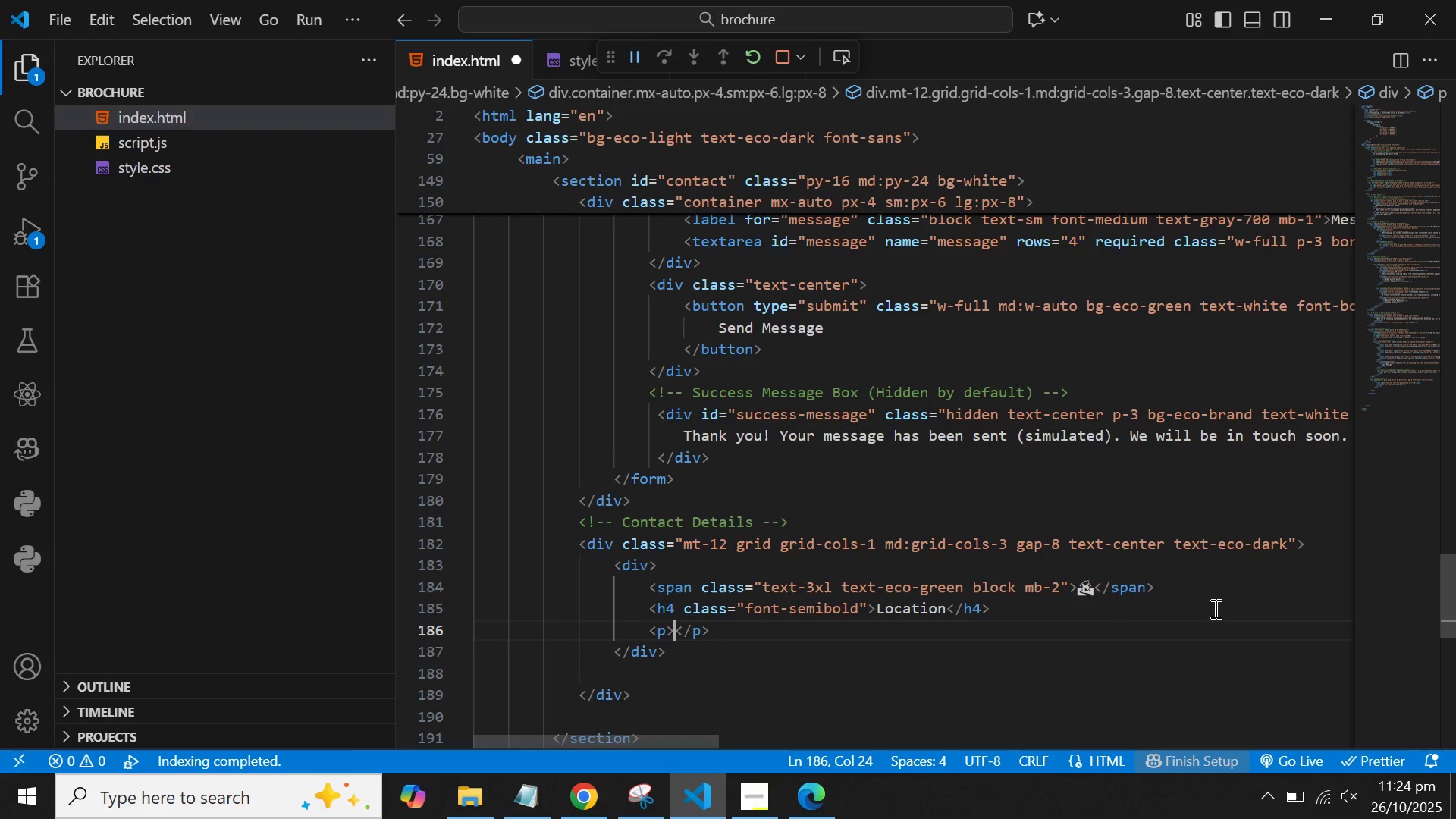 
key(ArrowLeft)
 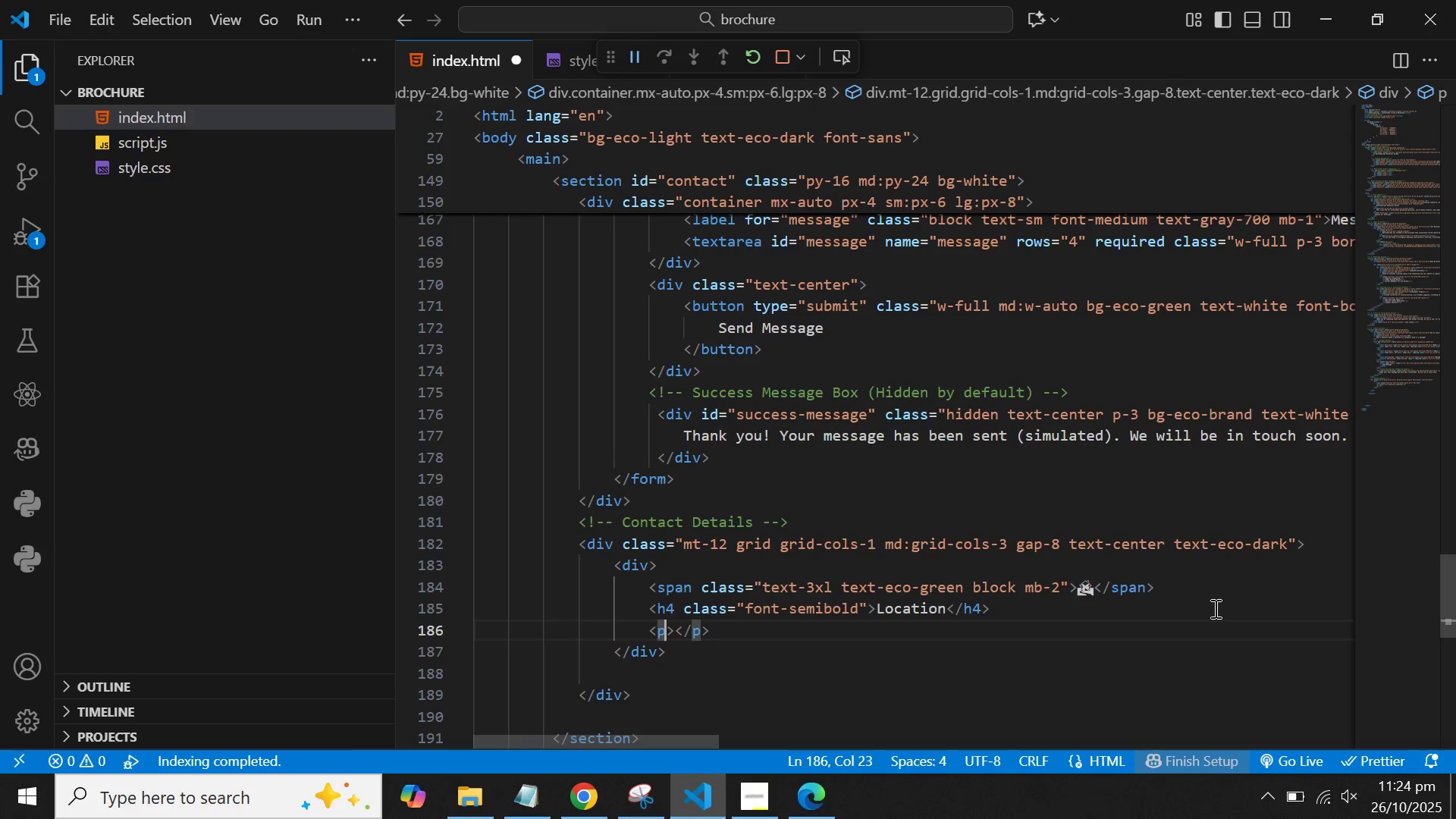 
type( cl)
 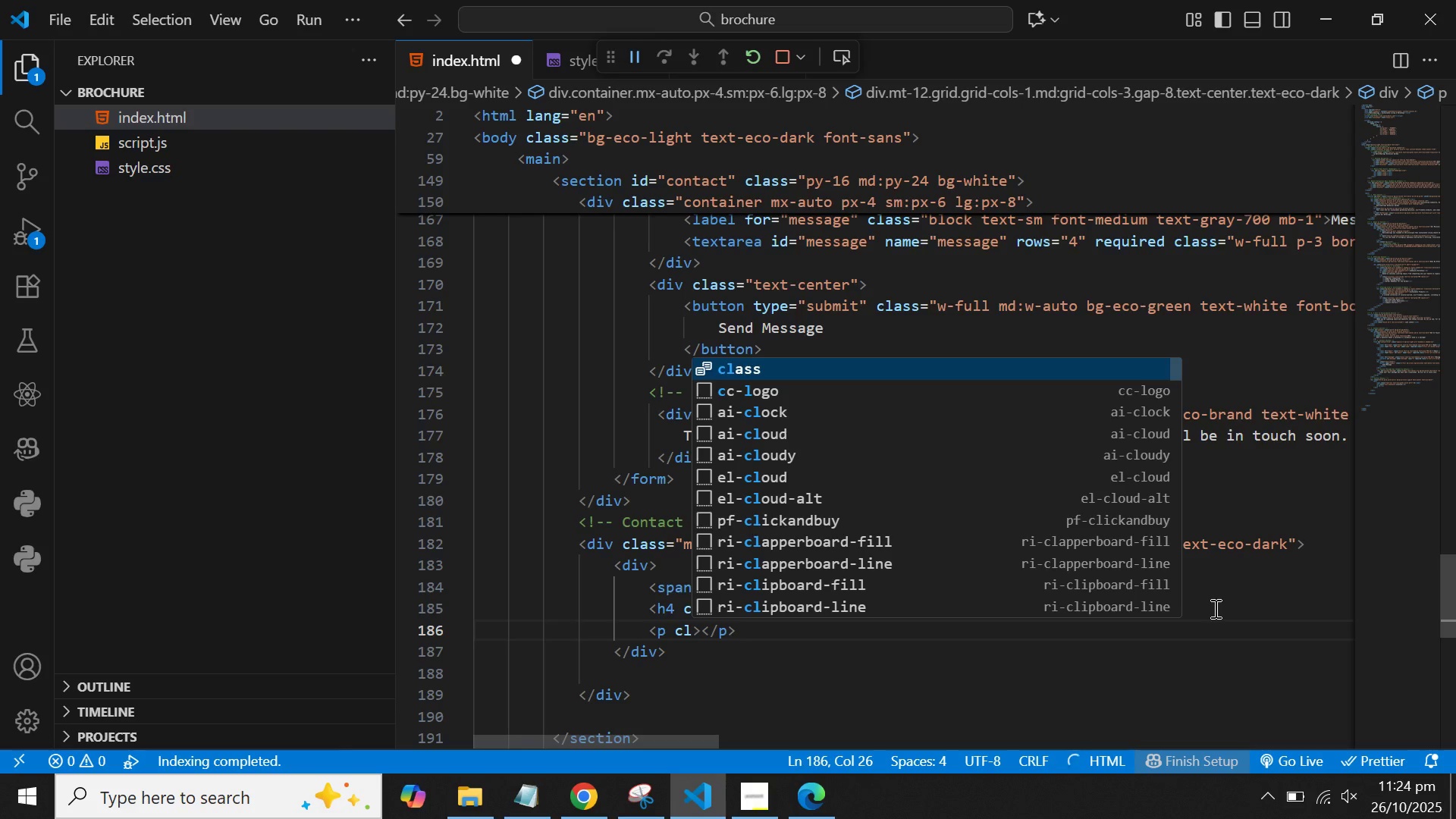 
key(Enter)
 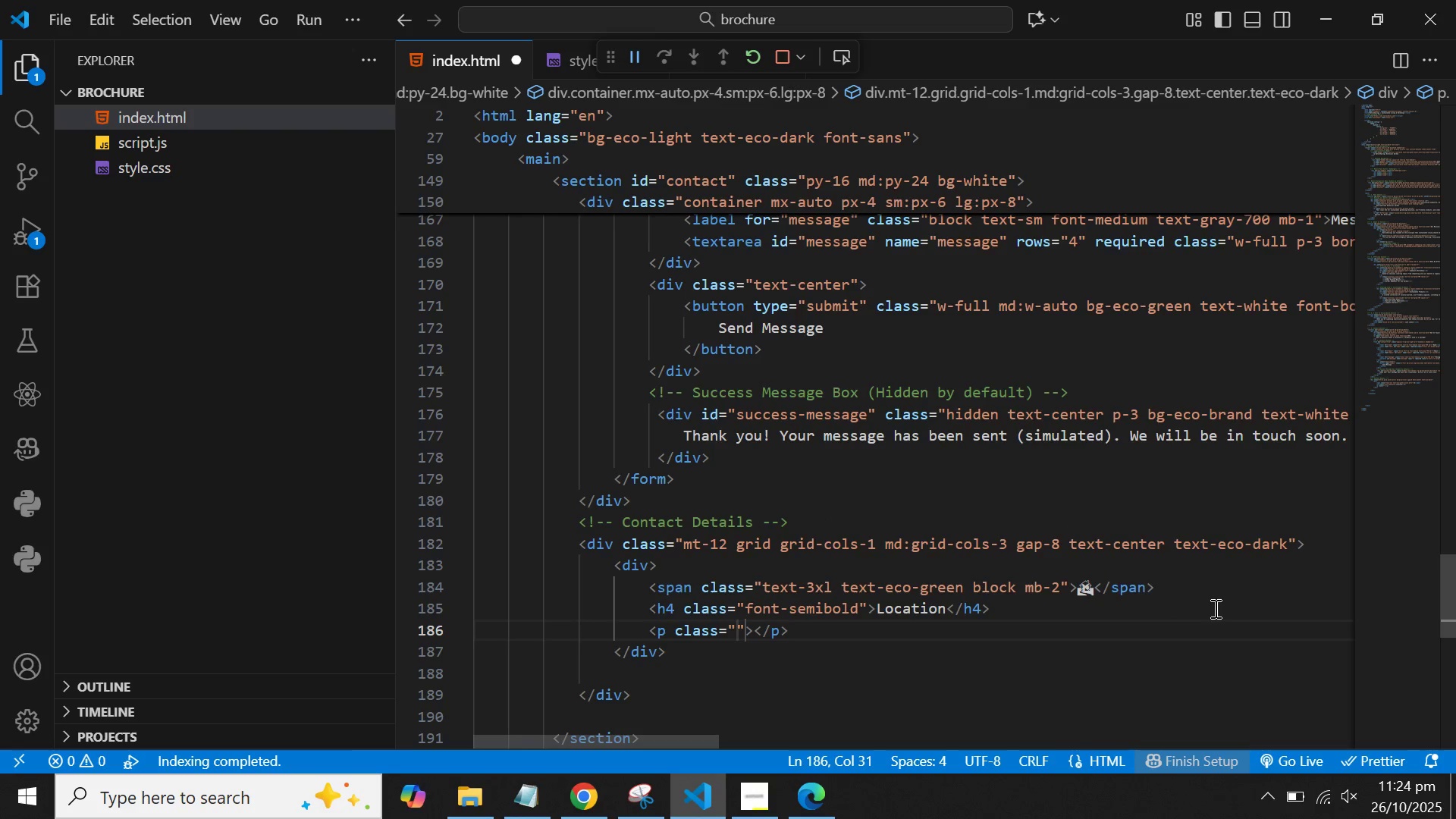 
type(text-sm)
 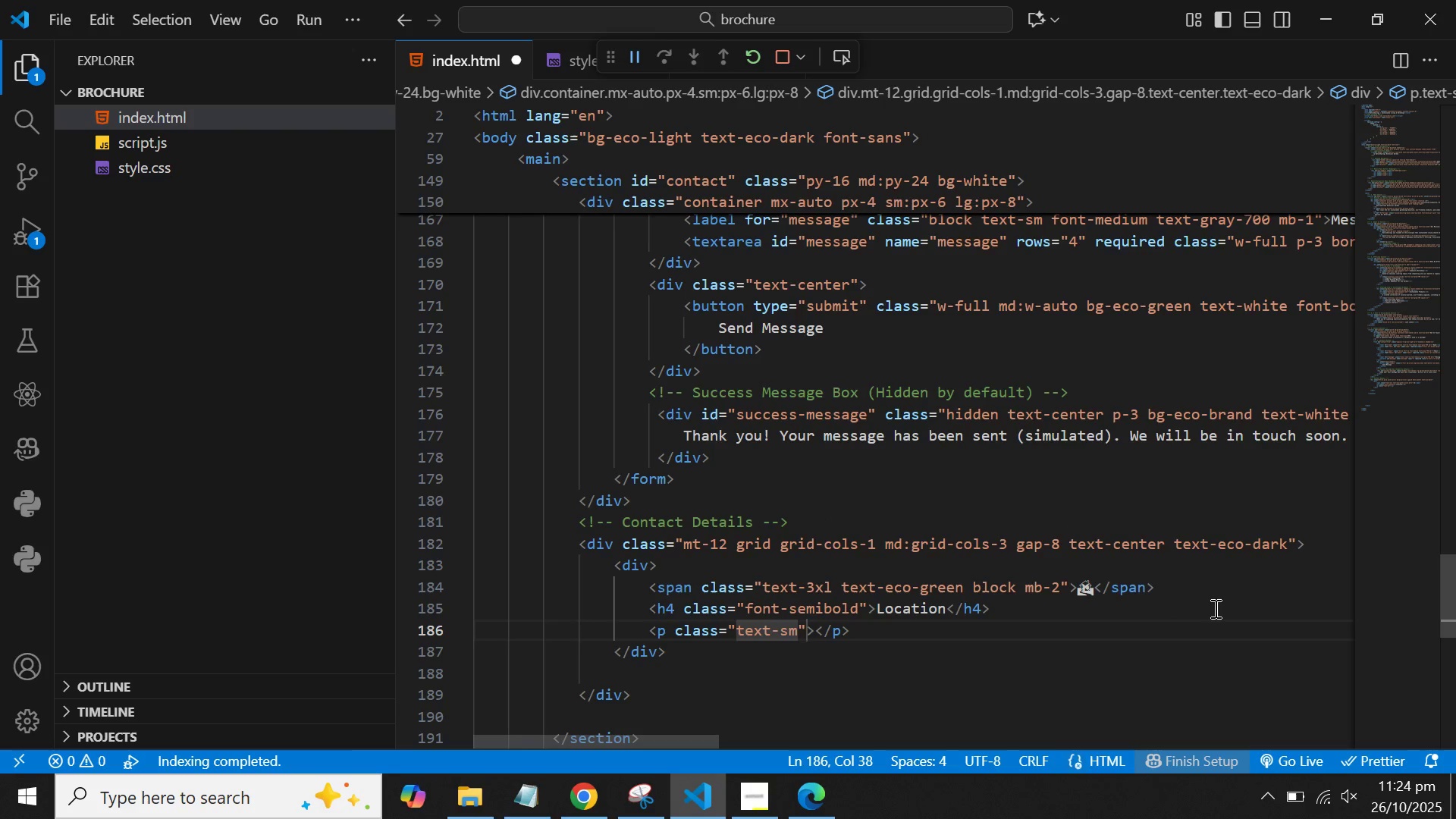 
key(ArrowRight)
 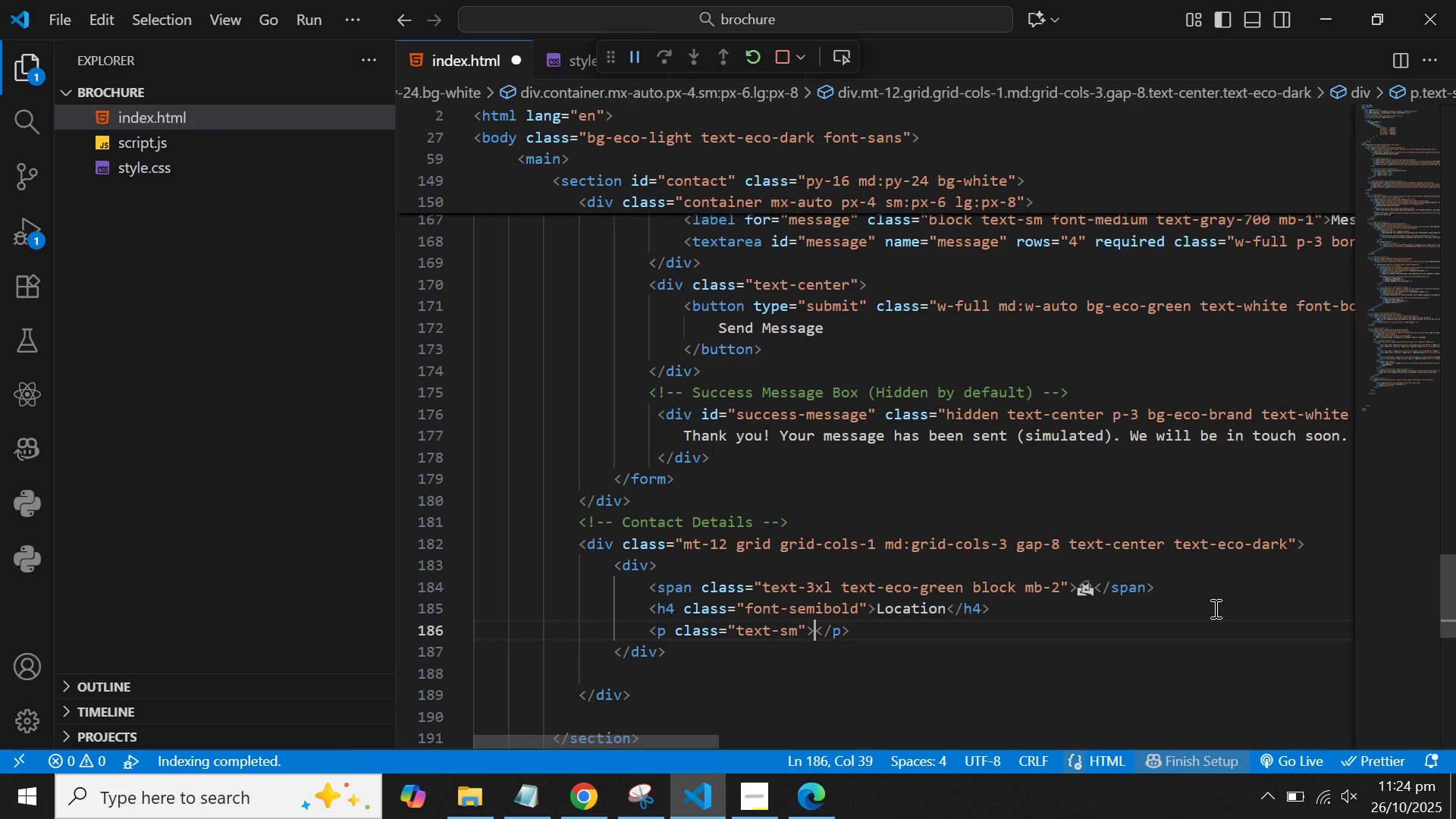 
key(ArrowRight)
 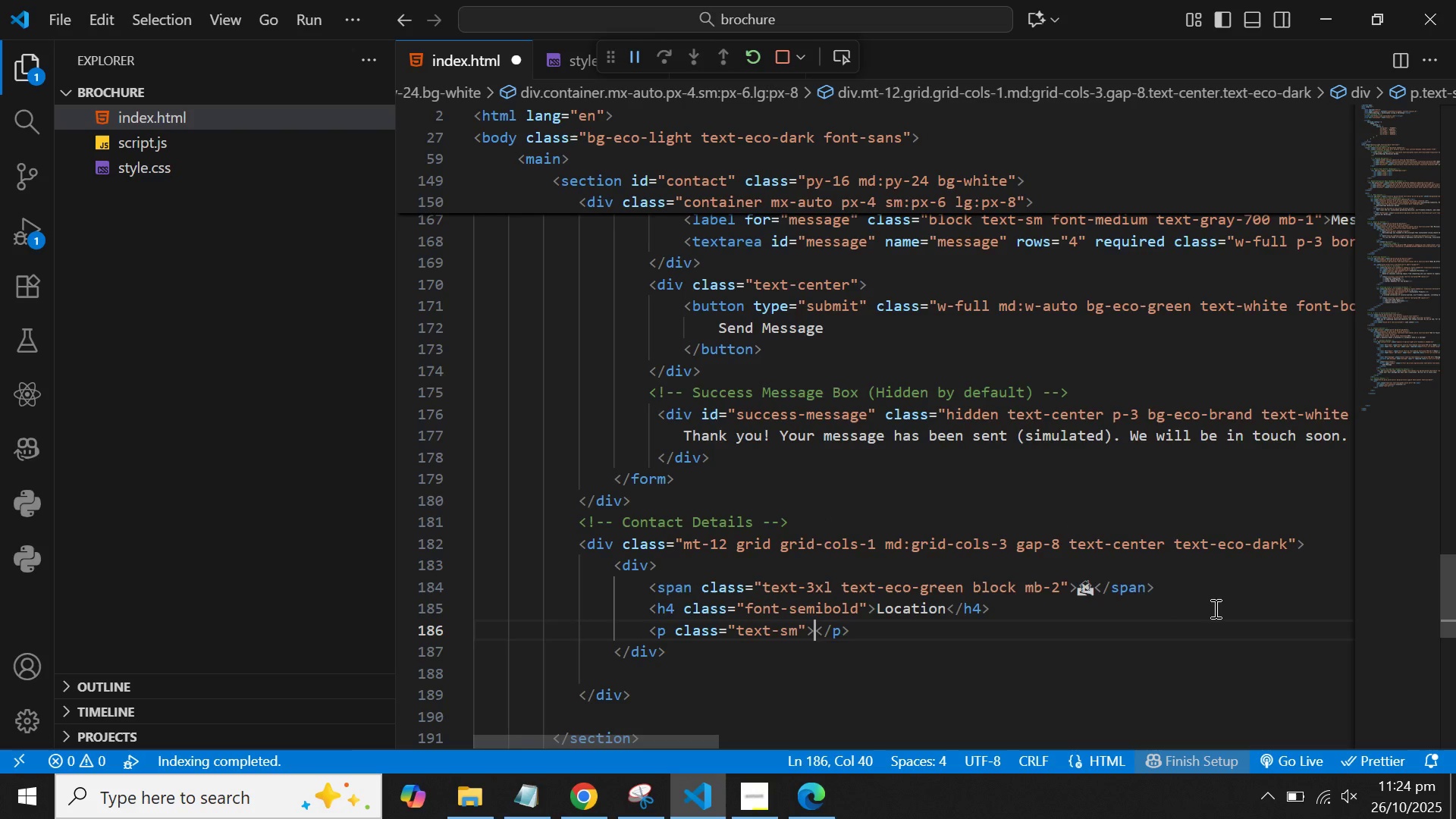 
hold_key(key=ShiftLeft, duration=0.38)
 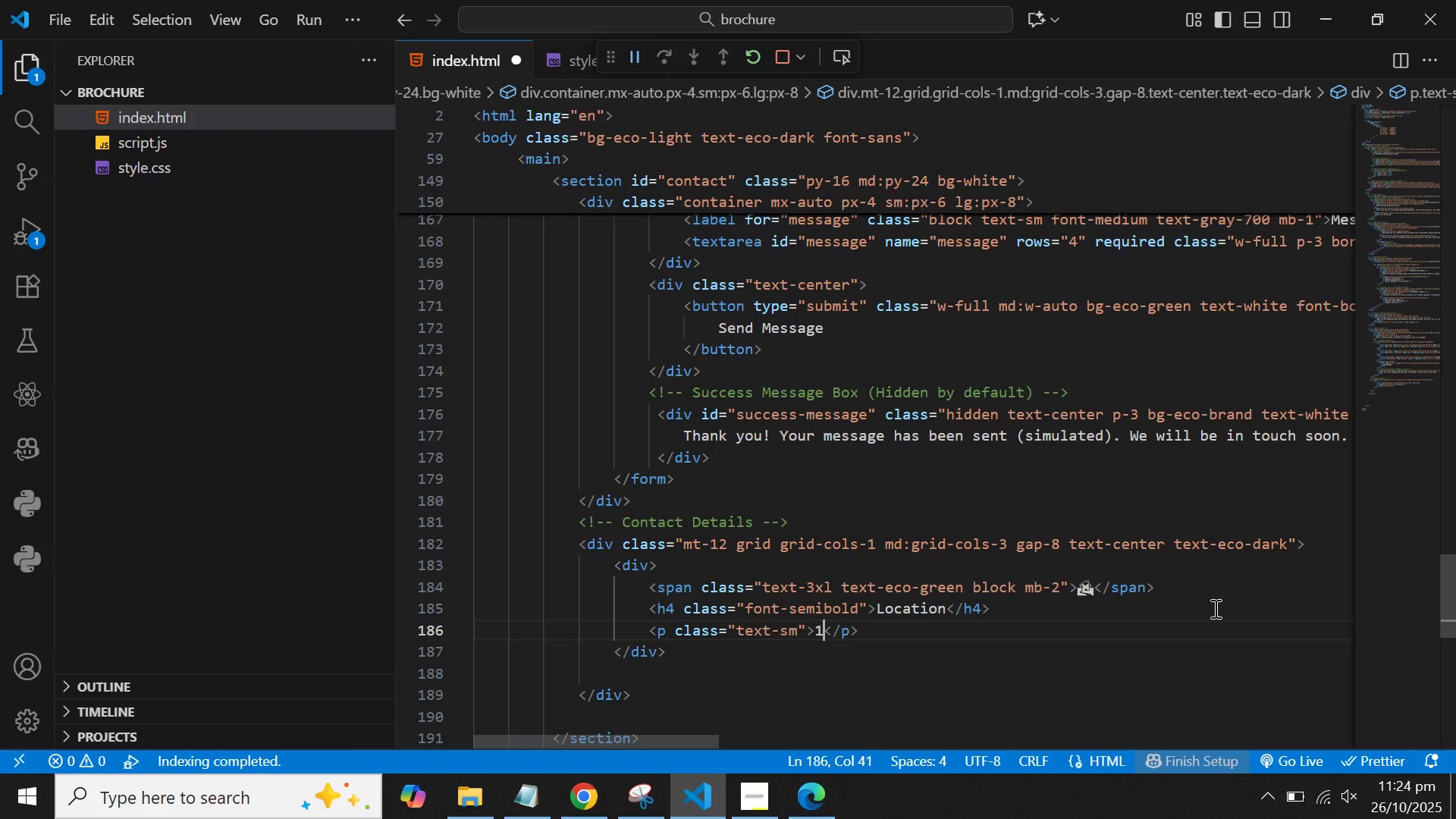 
type(123 green)
key(Backspace)
key(Backspace)
key(Backspace)
key(Backspace)
key(Backspace)
type(Green Park, )
 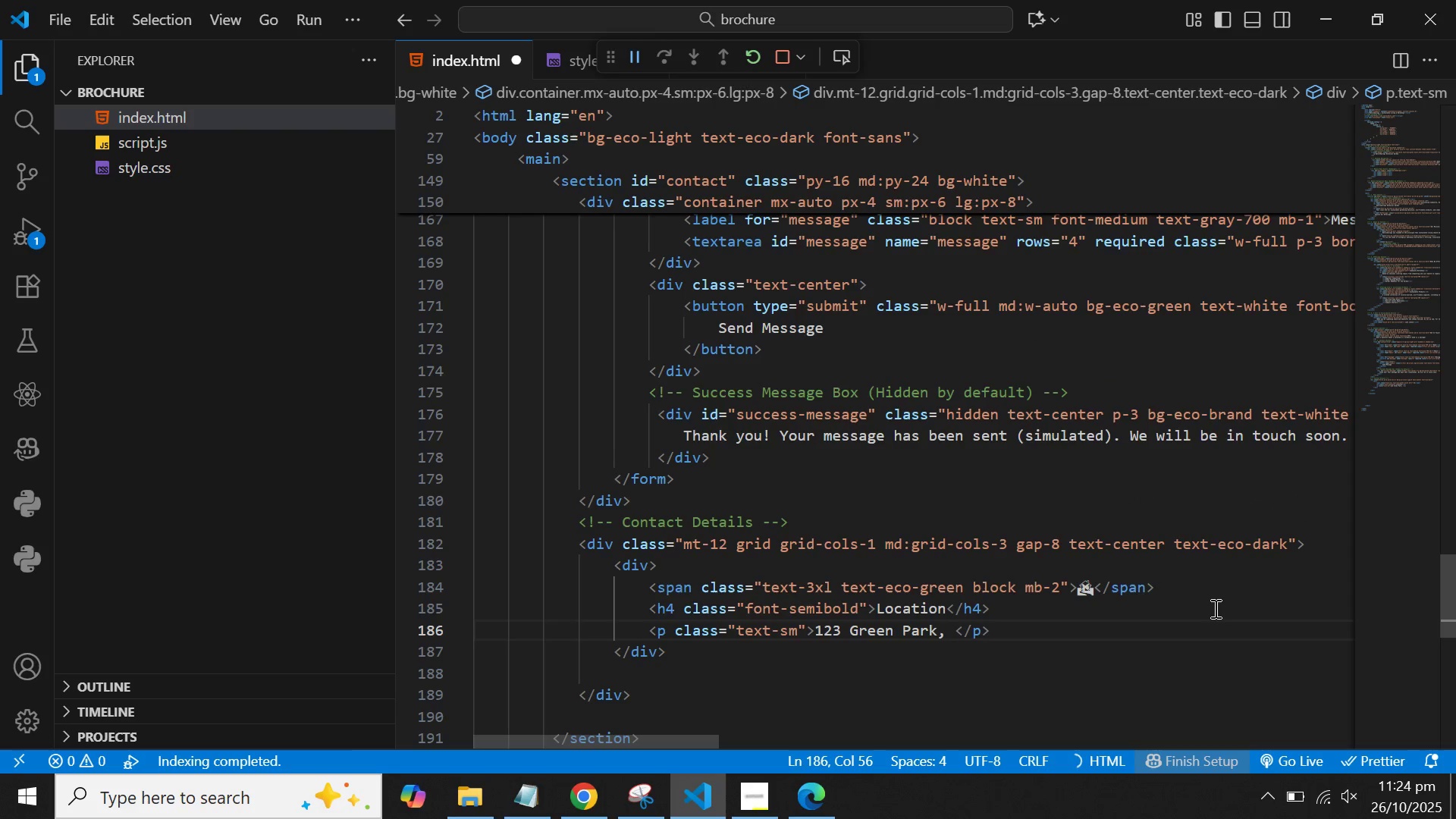 
hold_key(key=ShiftLeft, duration=1.5)
 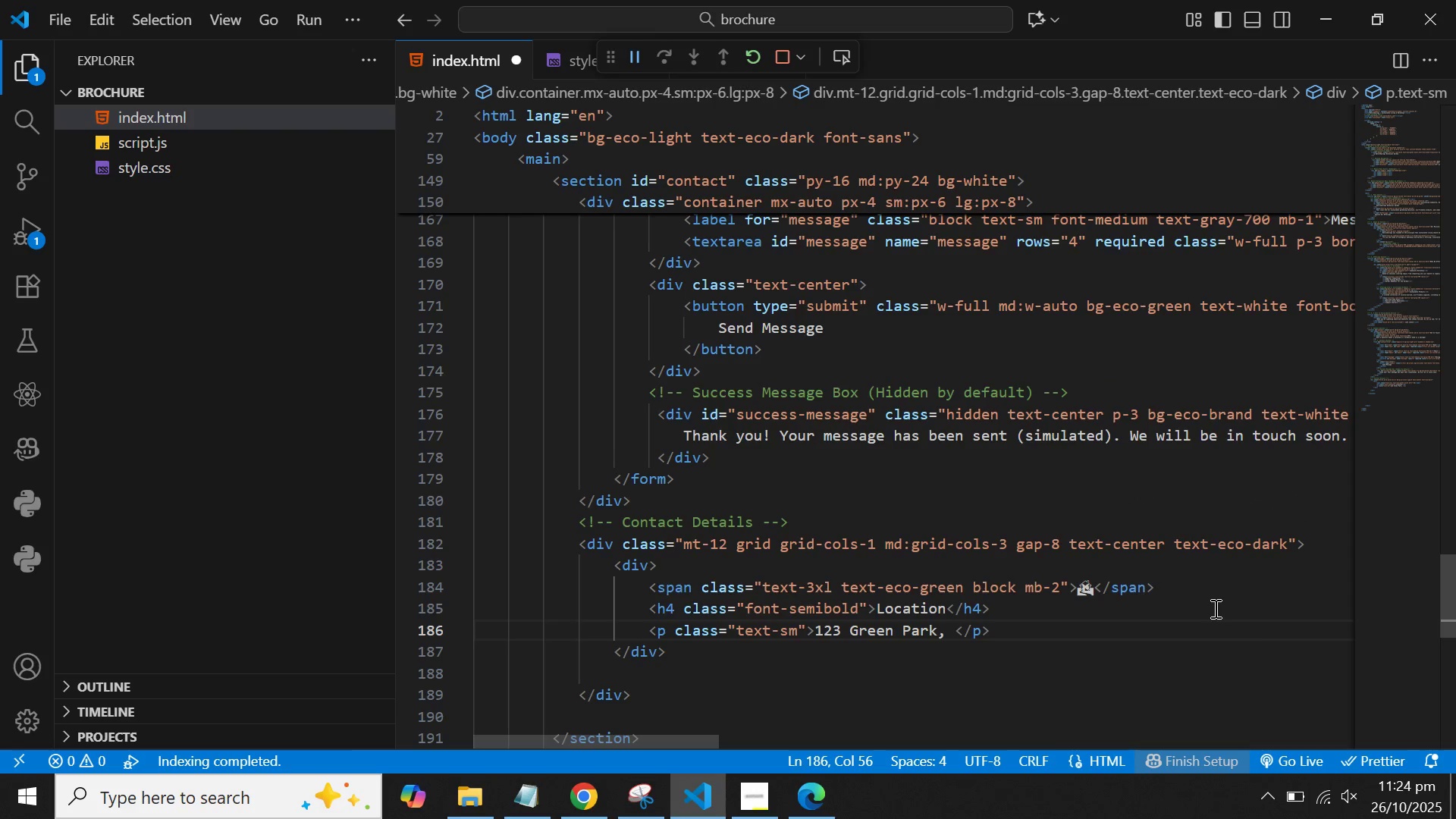 
type(Greenstown, CA, 90)
 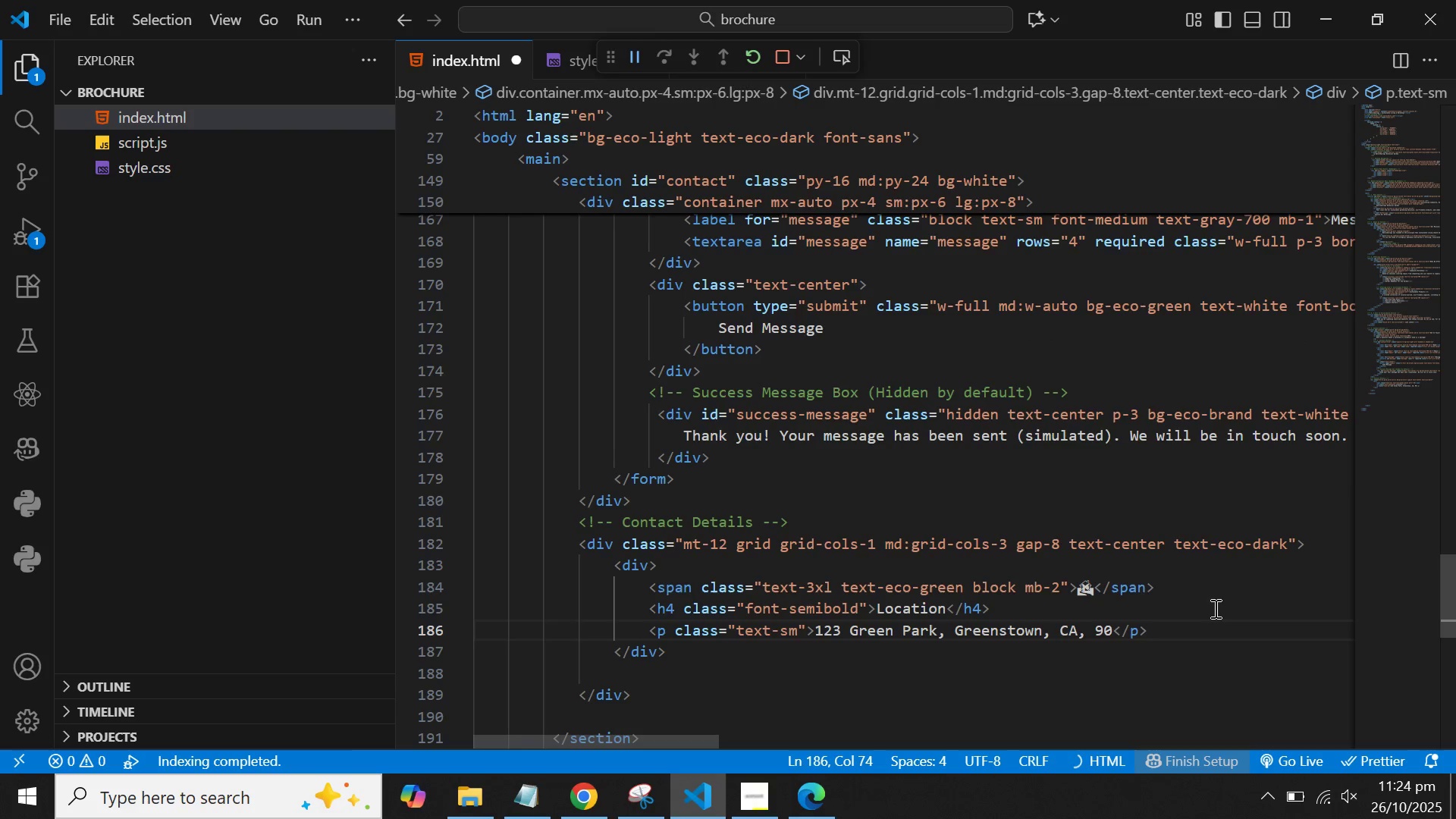 
type(210)
 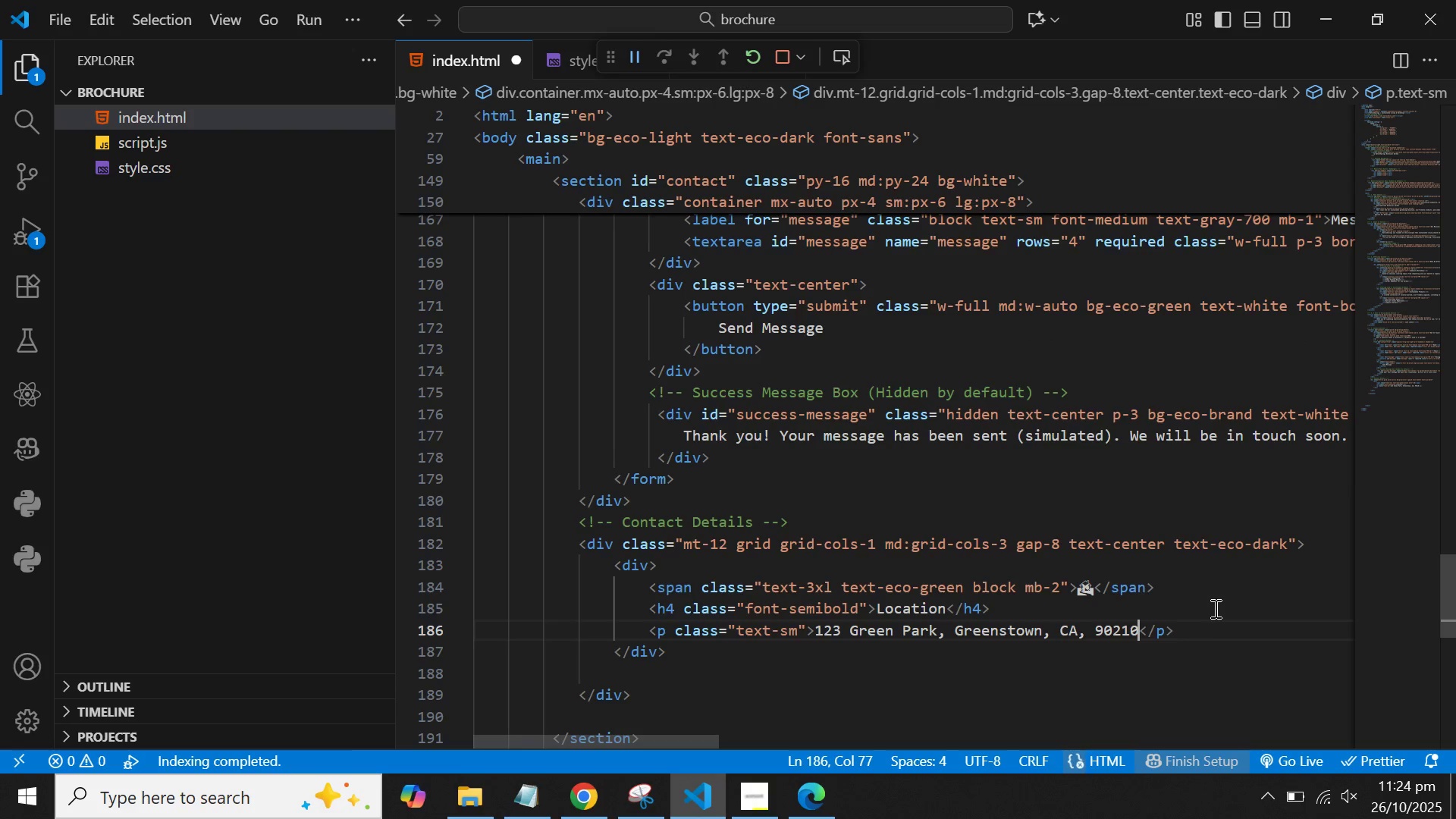 
hold_key(key=ArrowLeft, duration=0.86)
 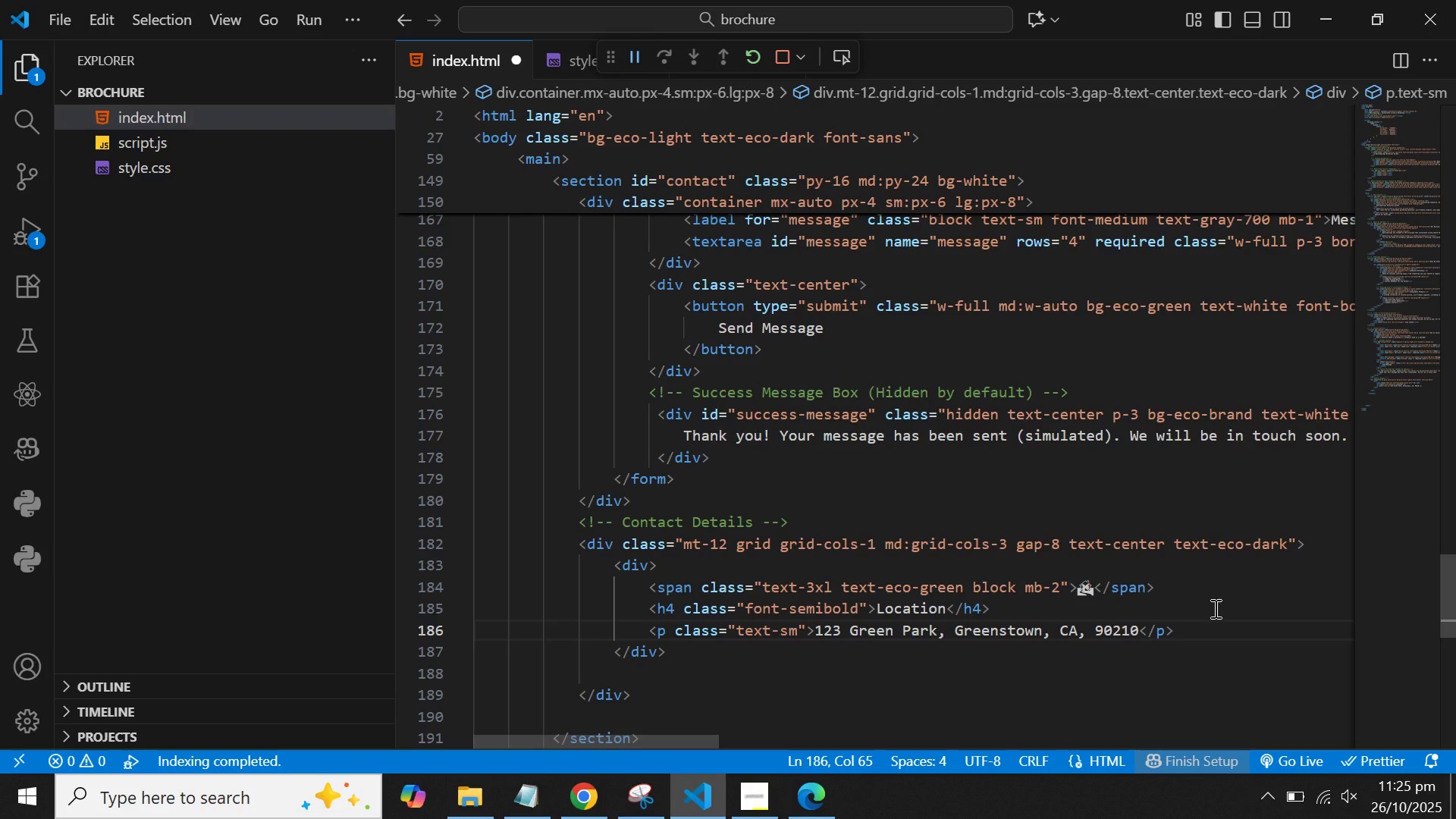 
hold_key(key=ArrowRight, duration=0.71)
 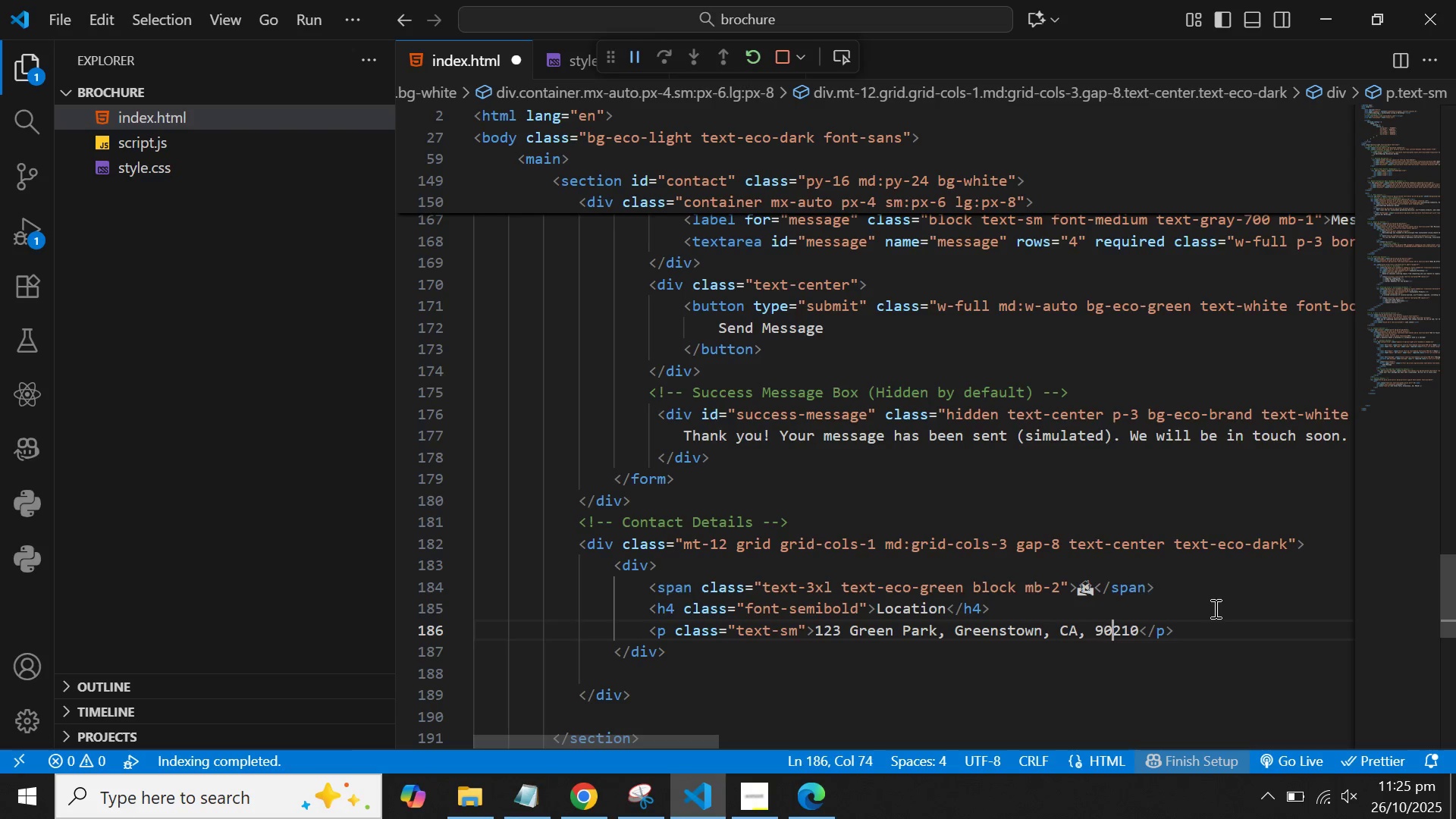 
key(ArrowRight)
 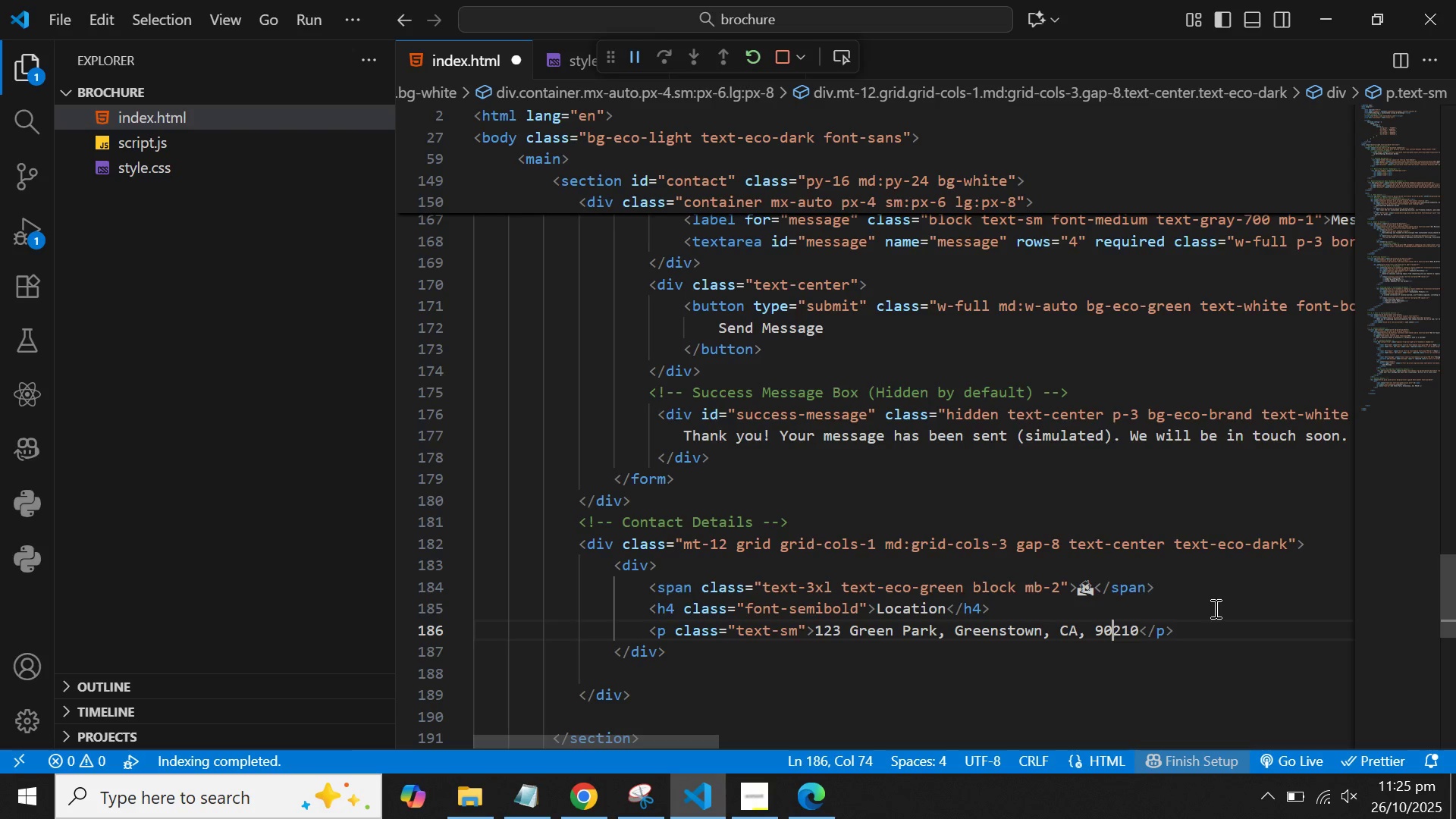 
wait(6.83)
 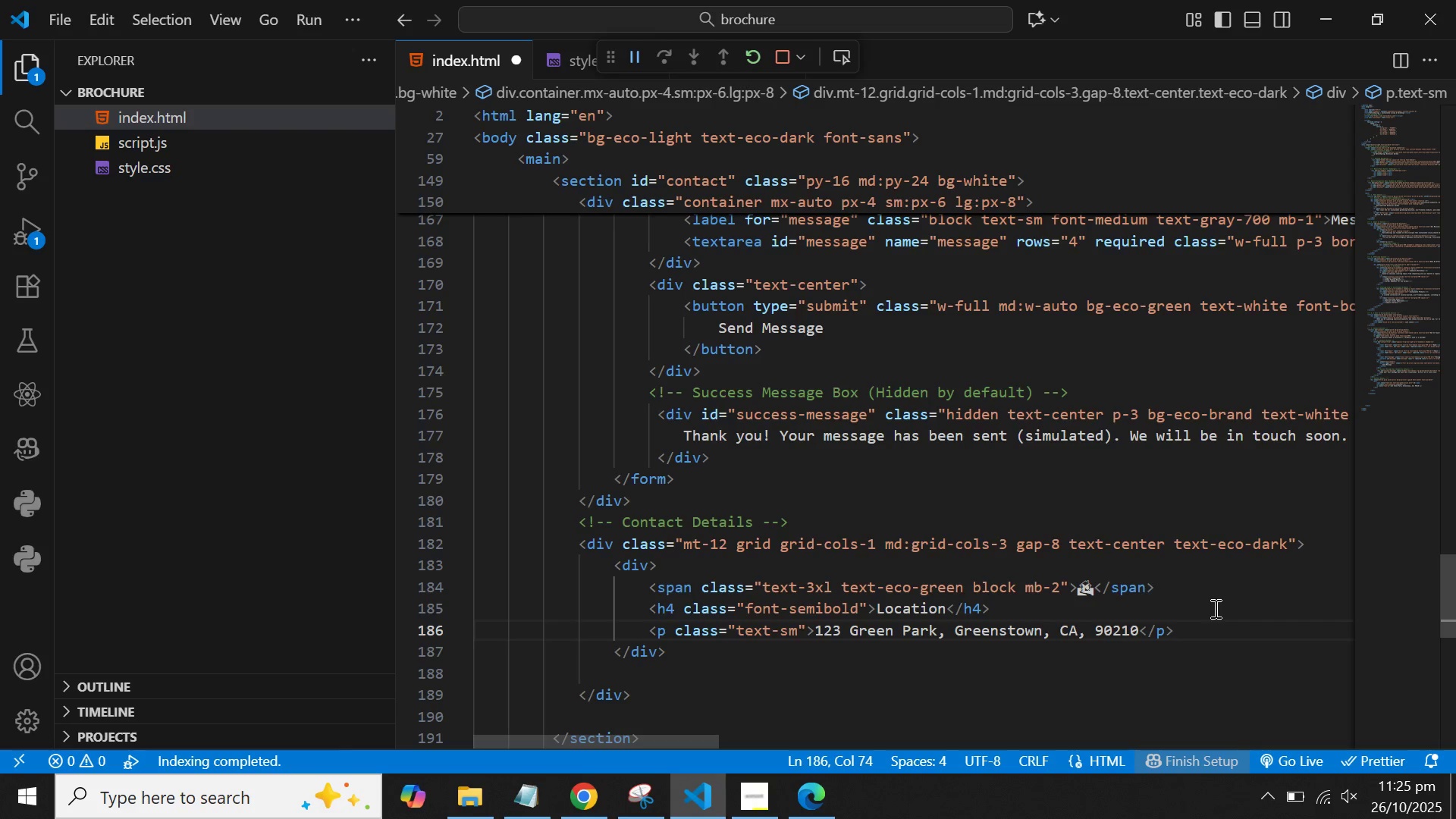 
key(Backspace)
 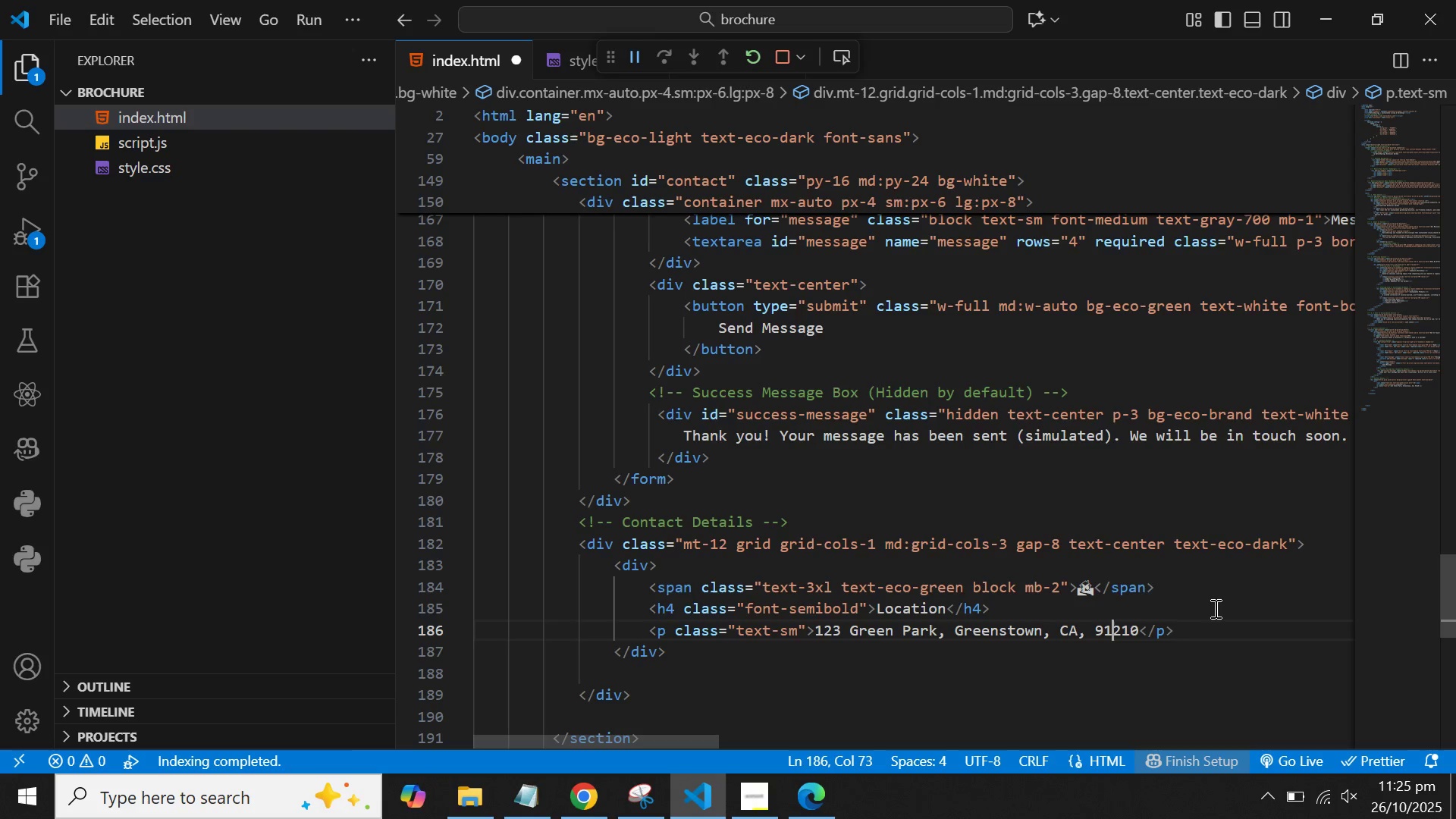 
key(1)
 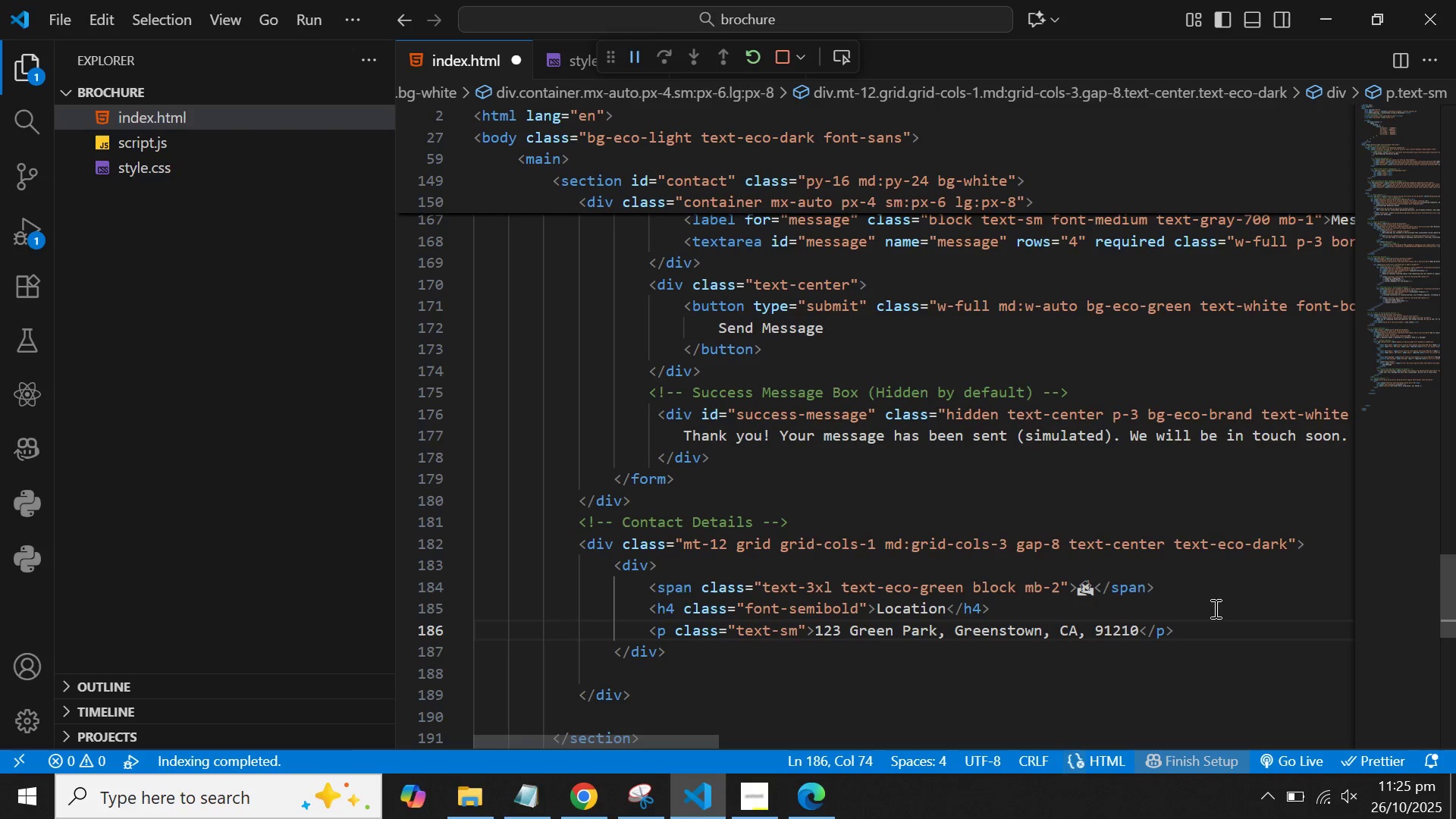 
key(ArrowDown)
 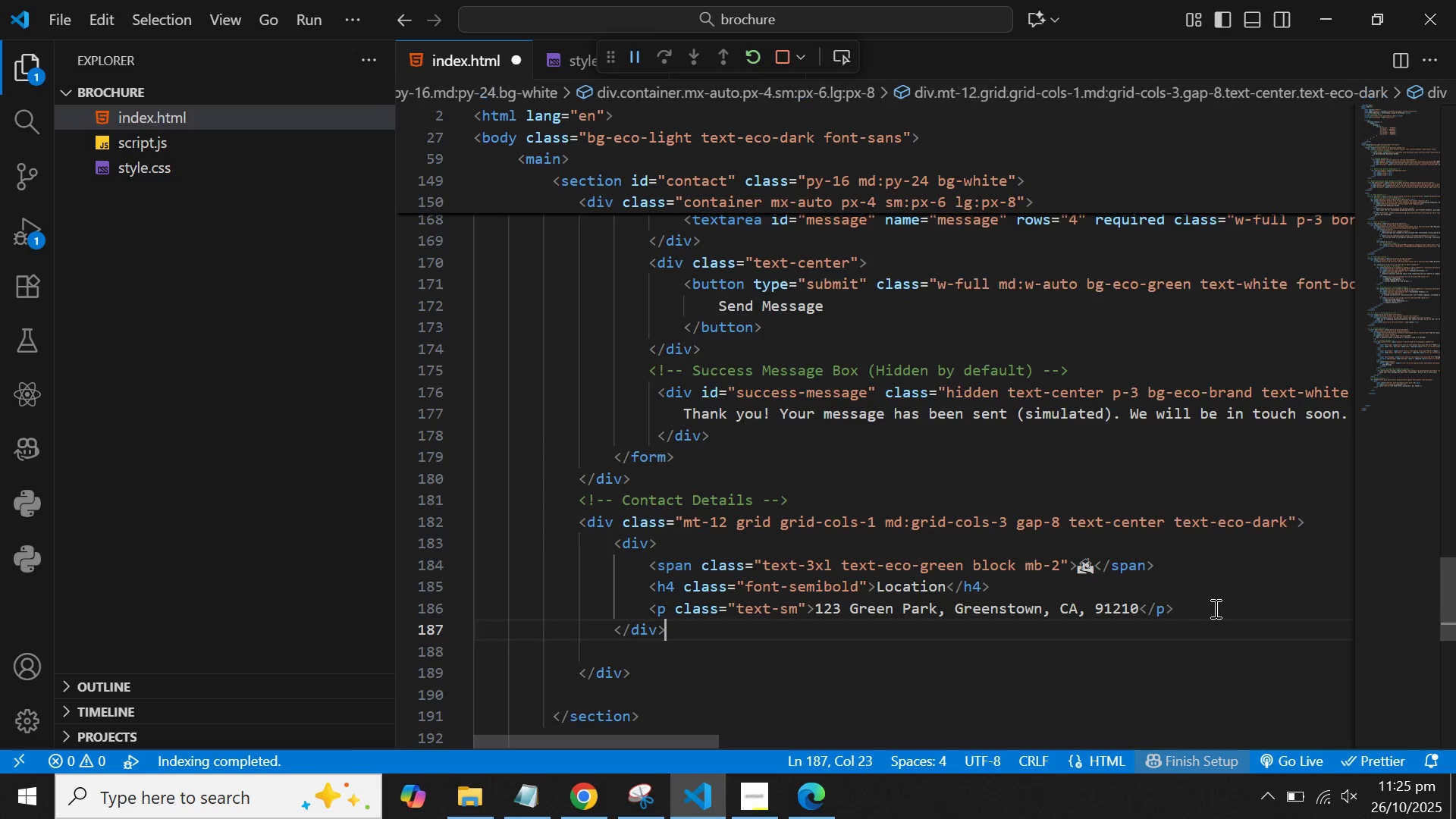 
key(ArrowDown)
 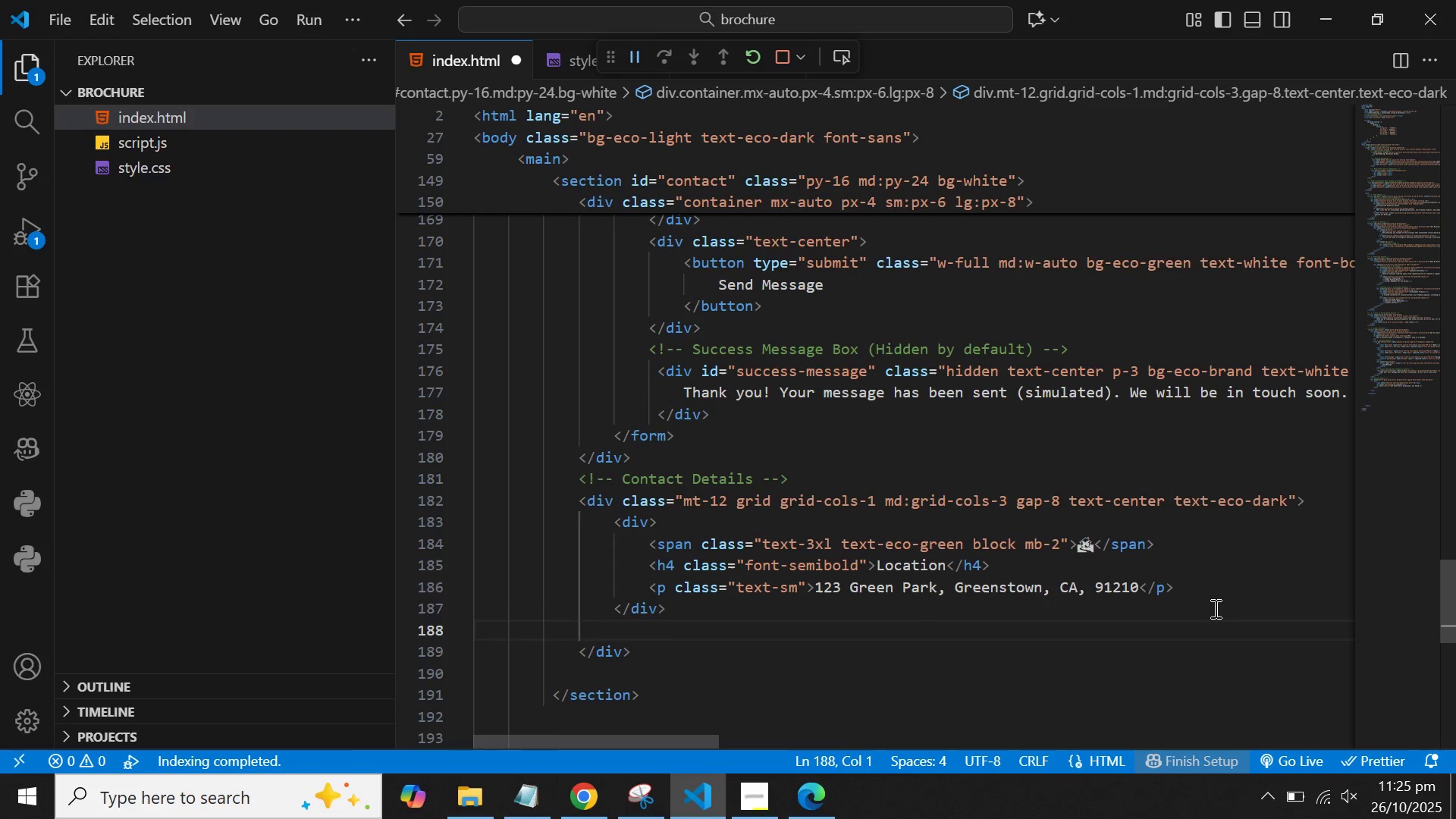 
key(ArrowUp)
 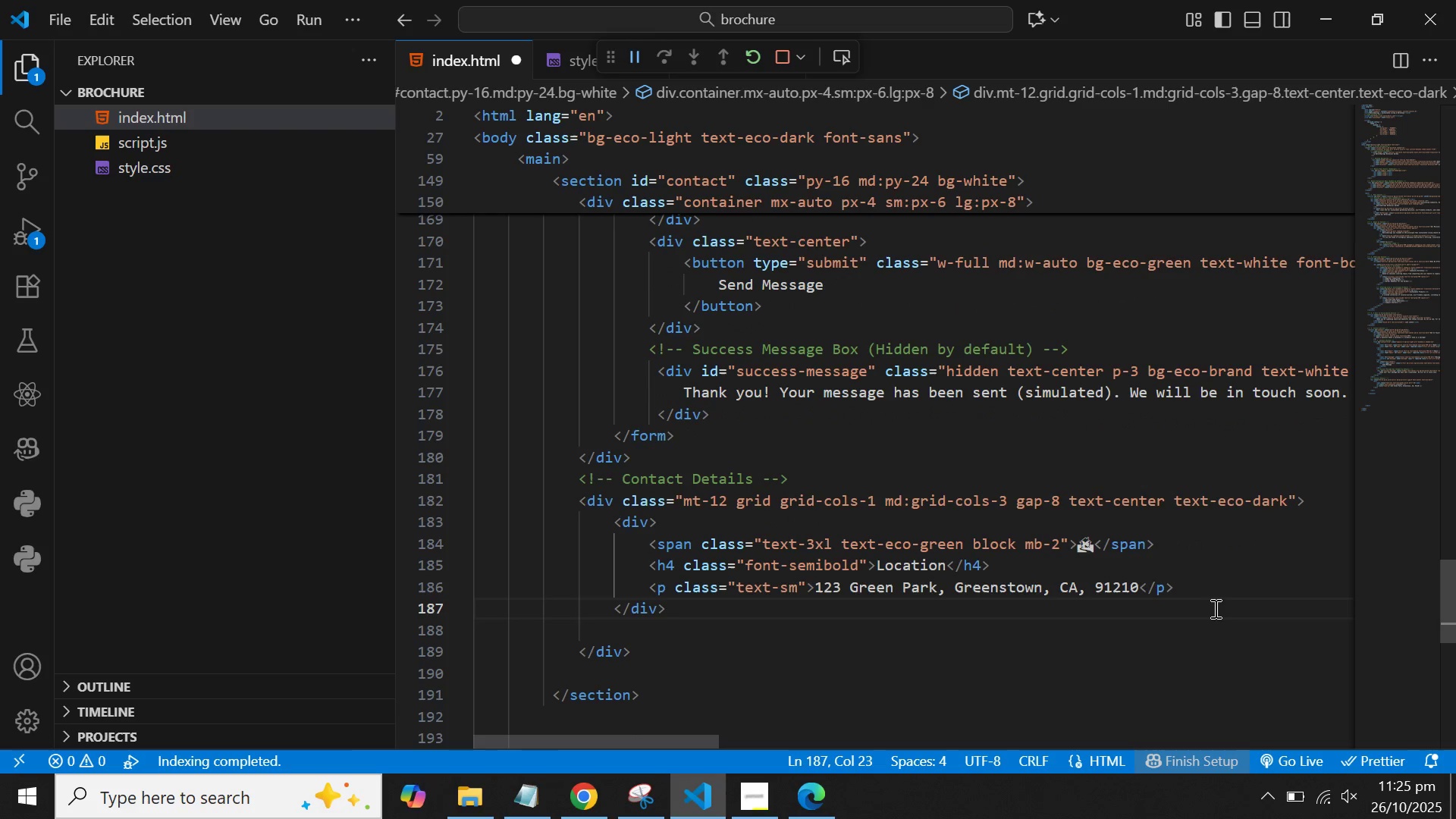 
key(Shift+ArrowUp)
 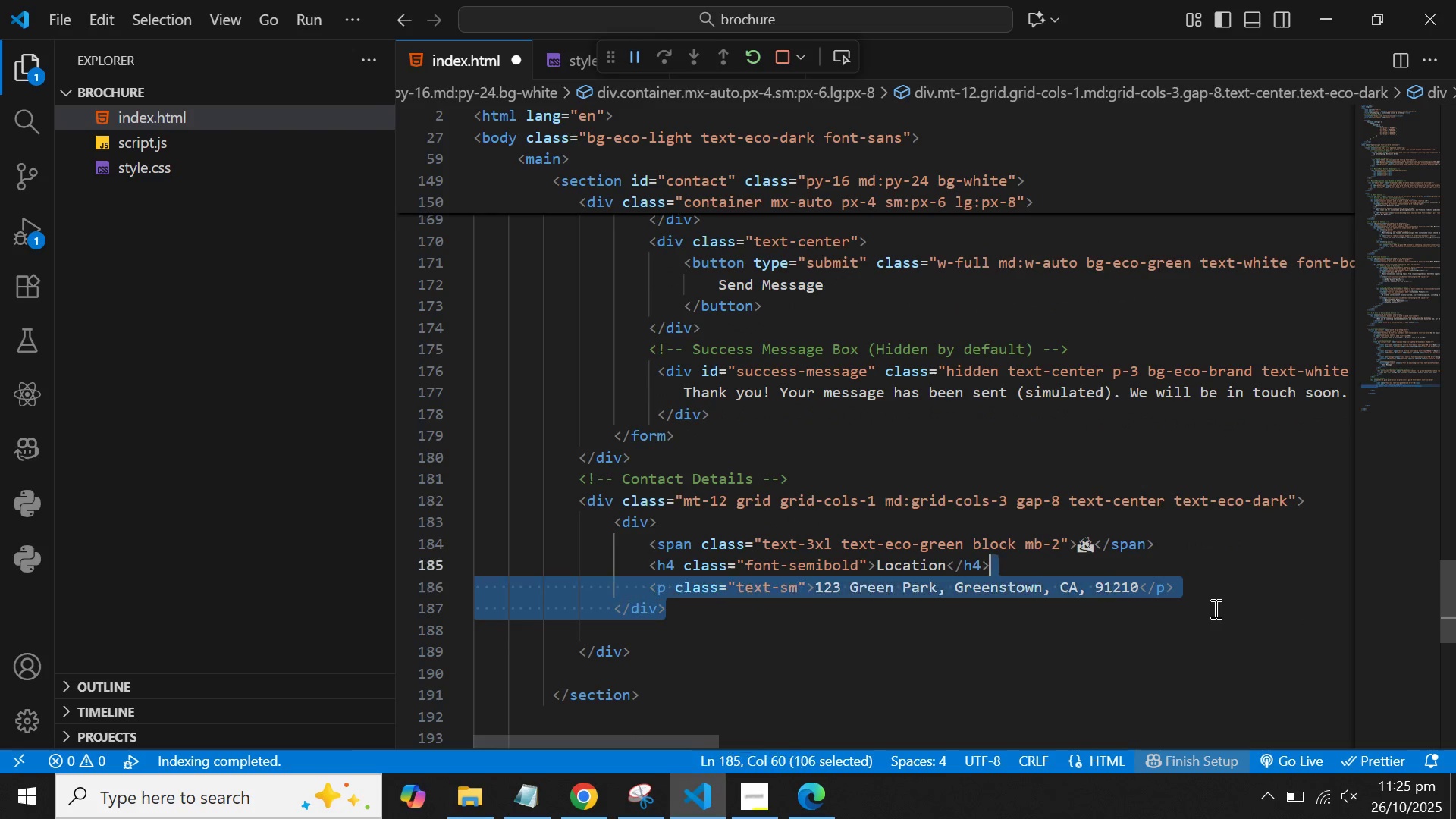 
key(Shift+ArrowUp)
 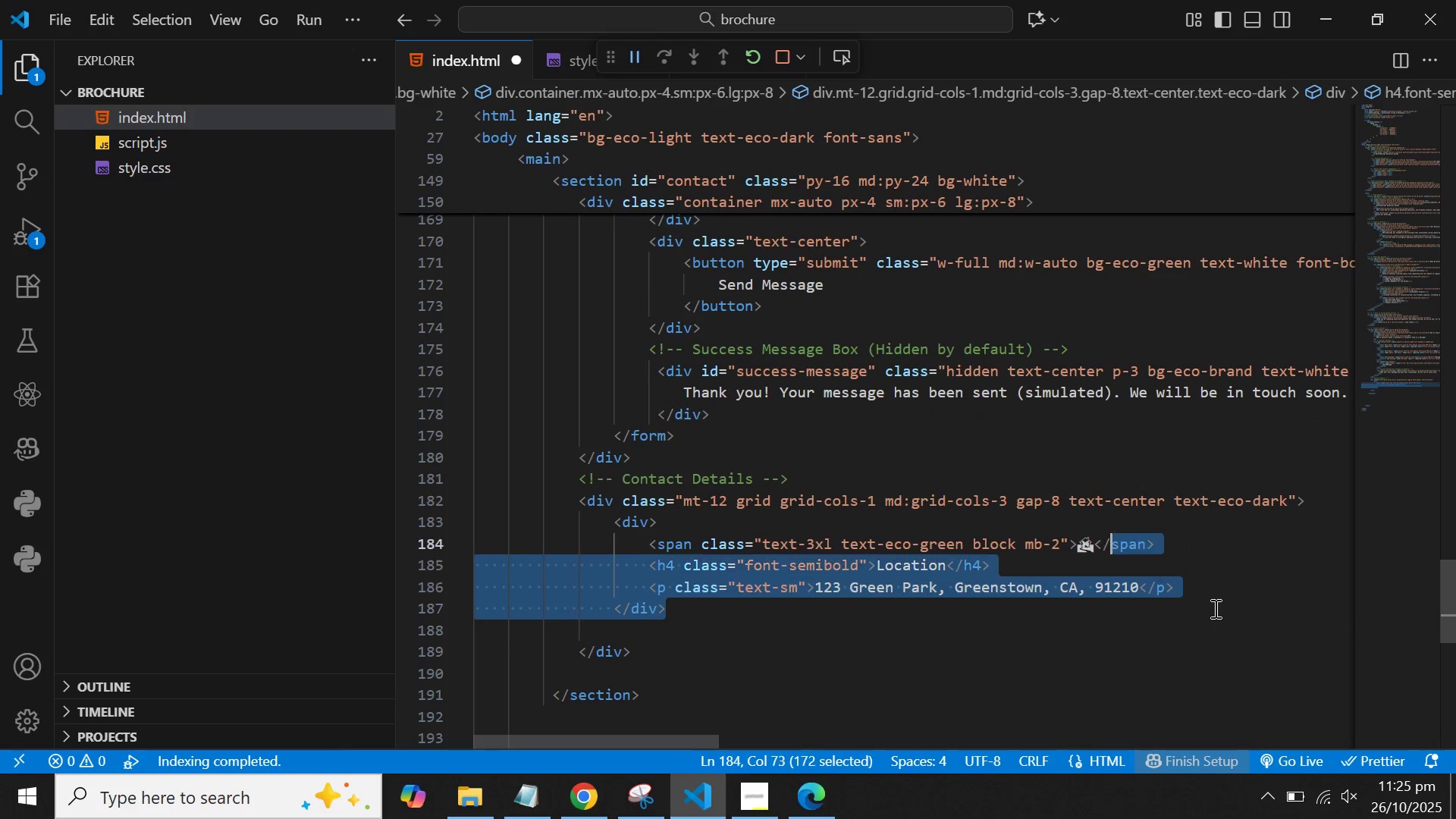 
key(Shift+ArrowUp)
 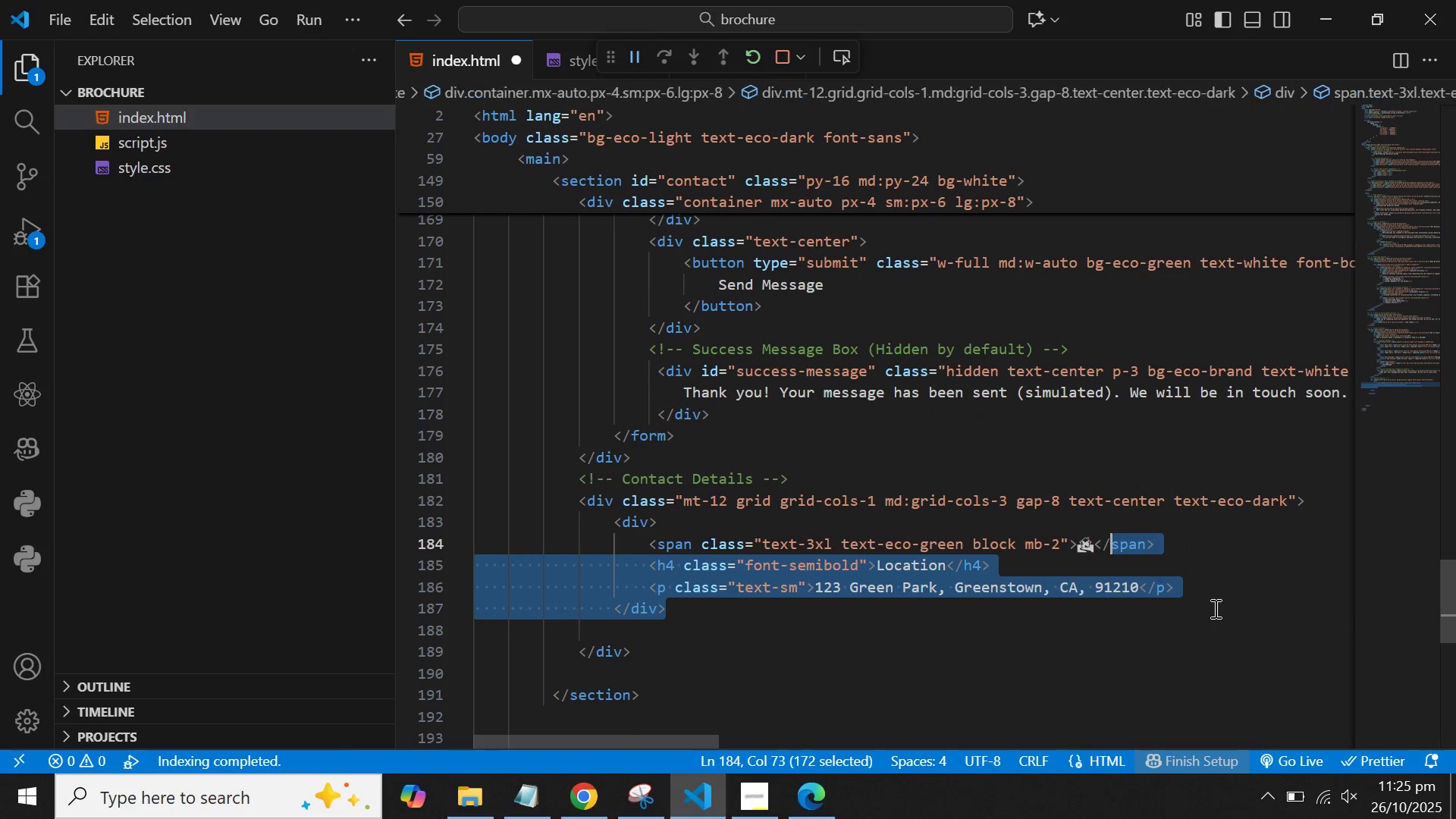 
key(Shift+ArrowUp)
 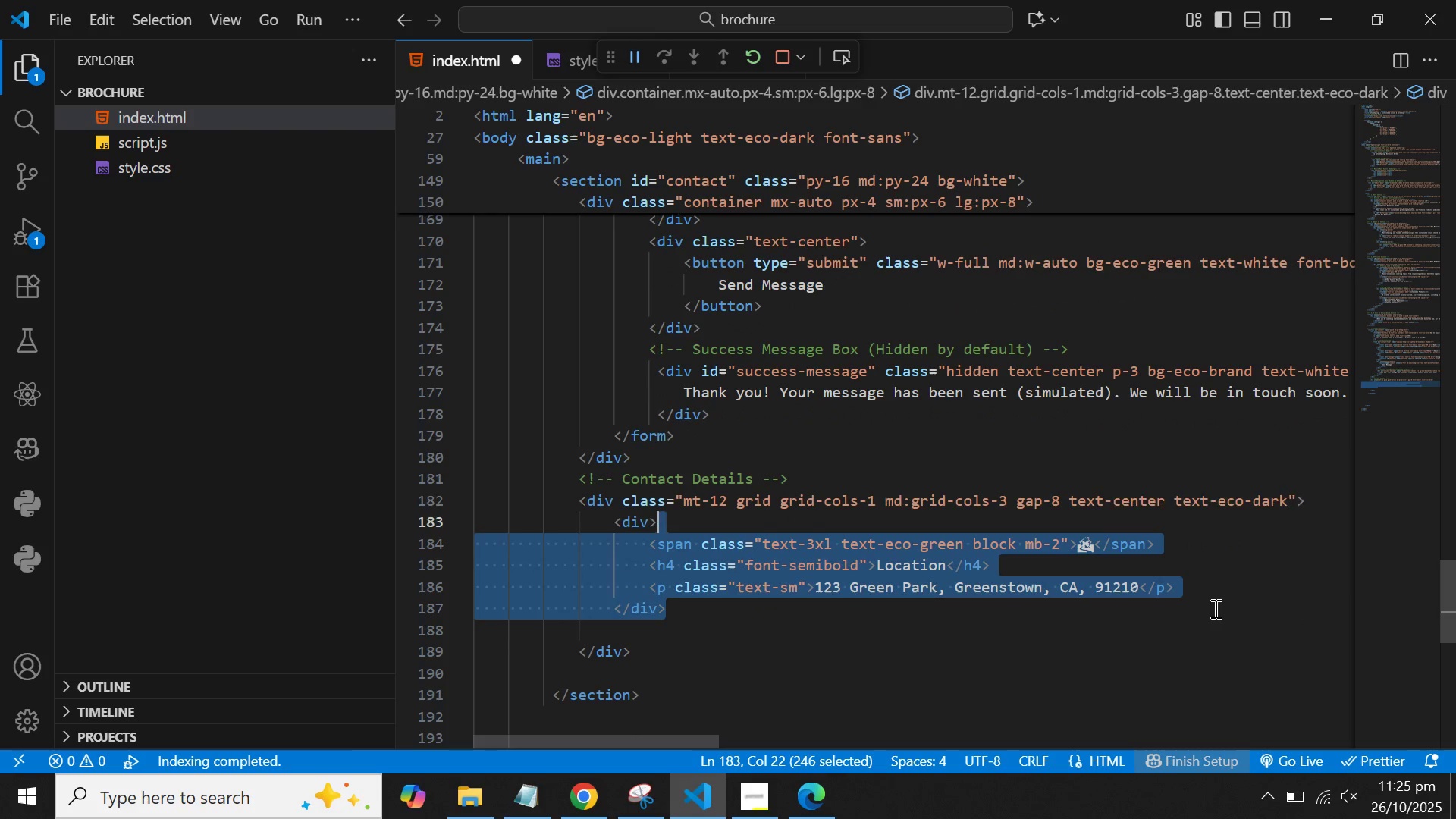 
key(Shift+ArrowUp)
 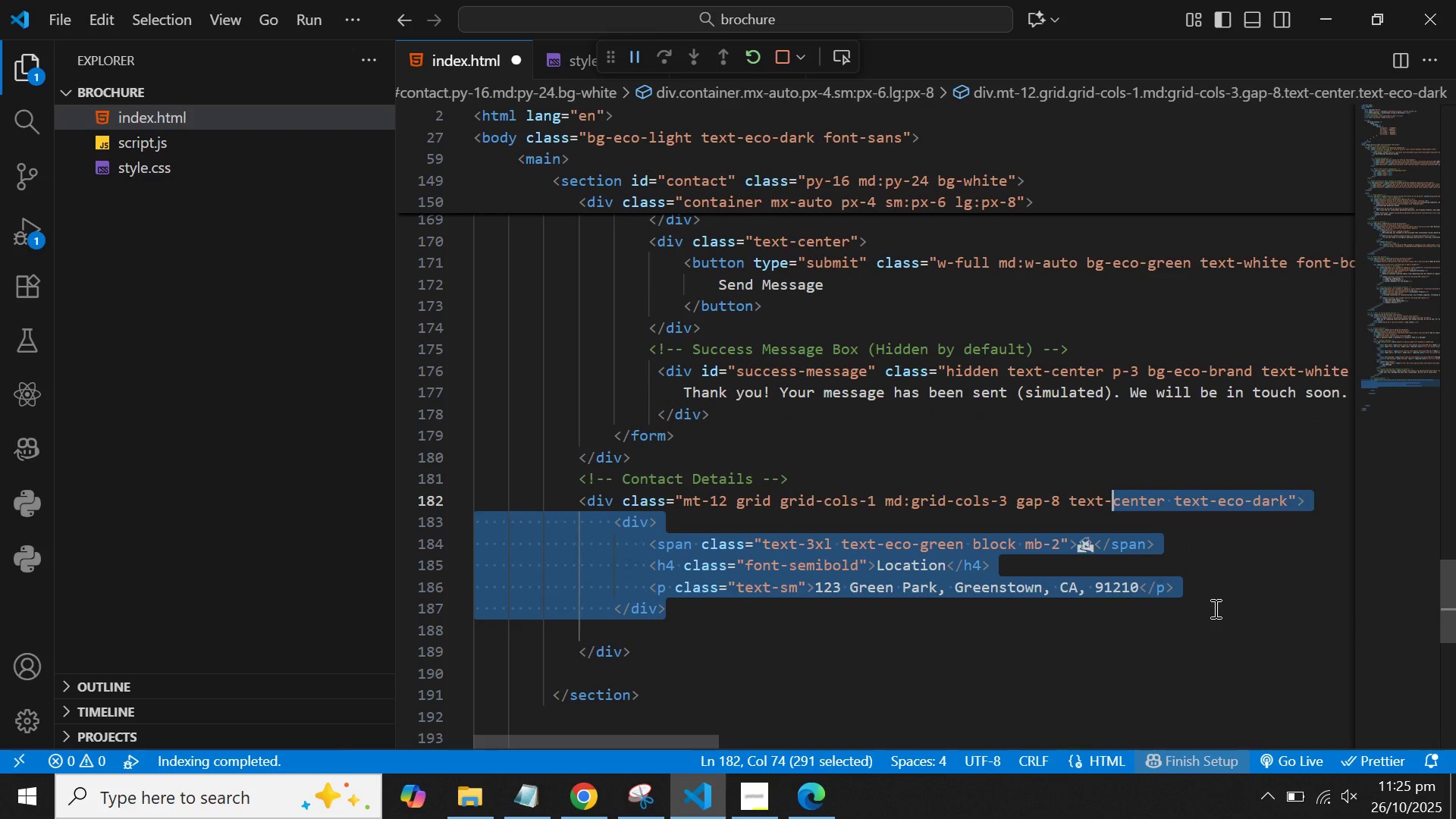 
key(Shift+ArrowDown)
 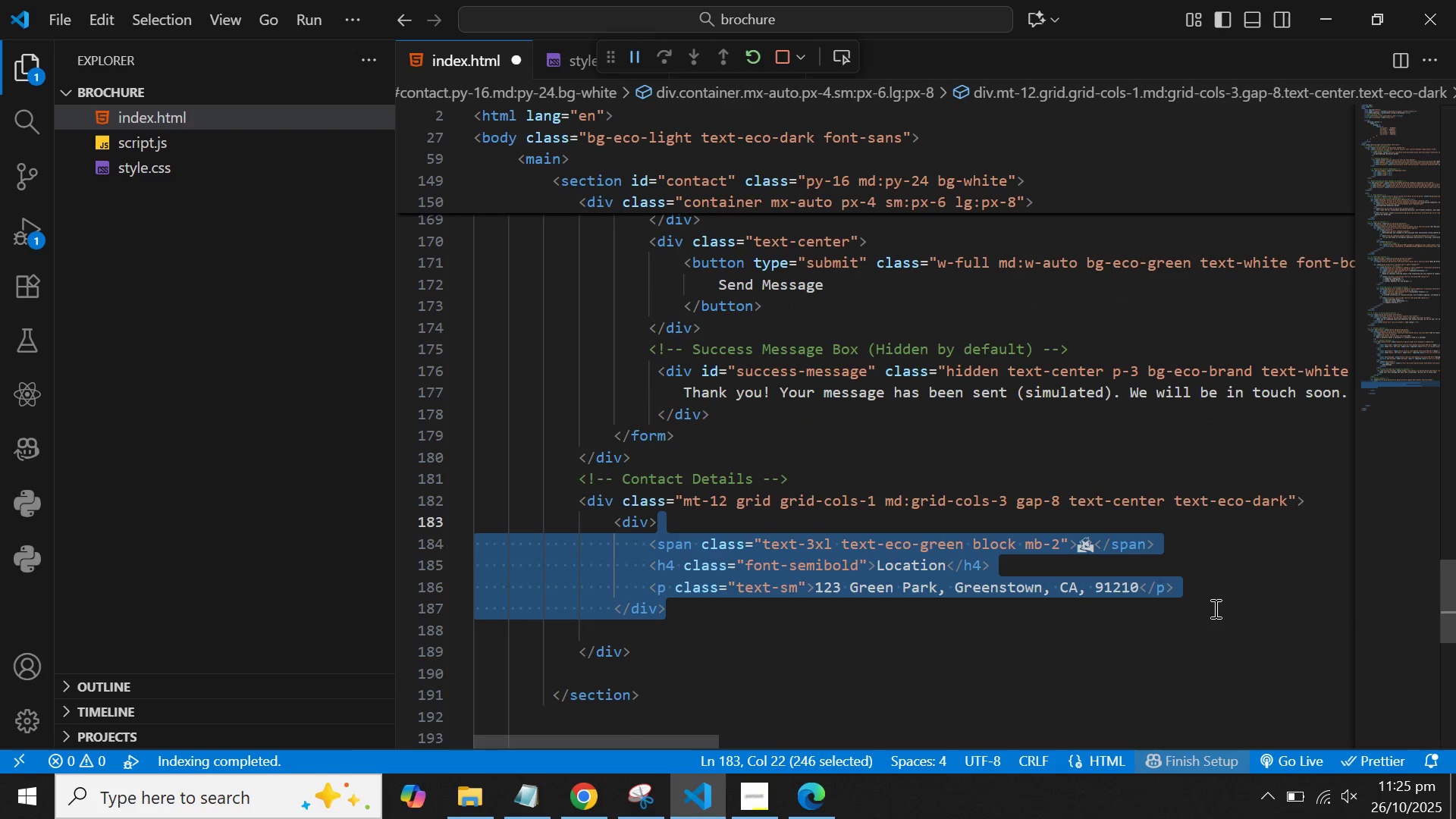 
key(Shift+ArrowLeft)
 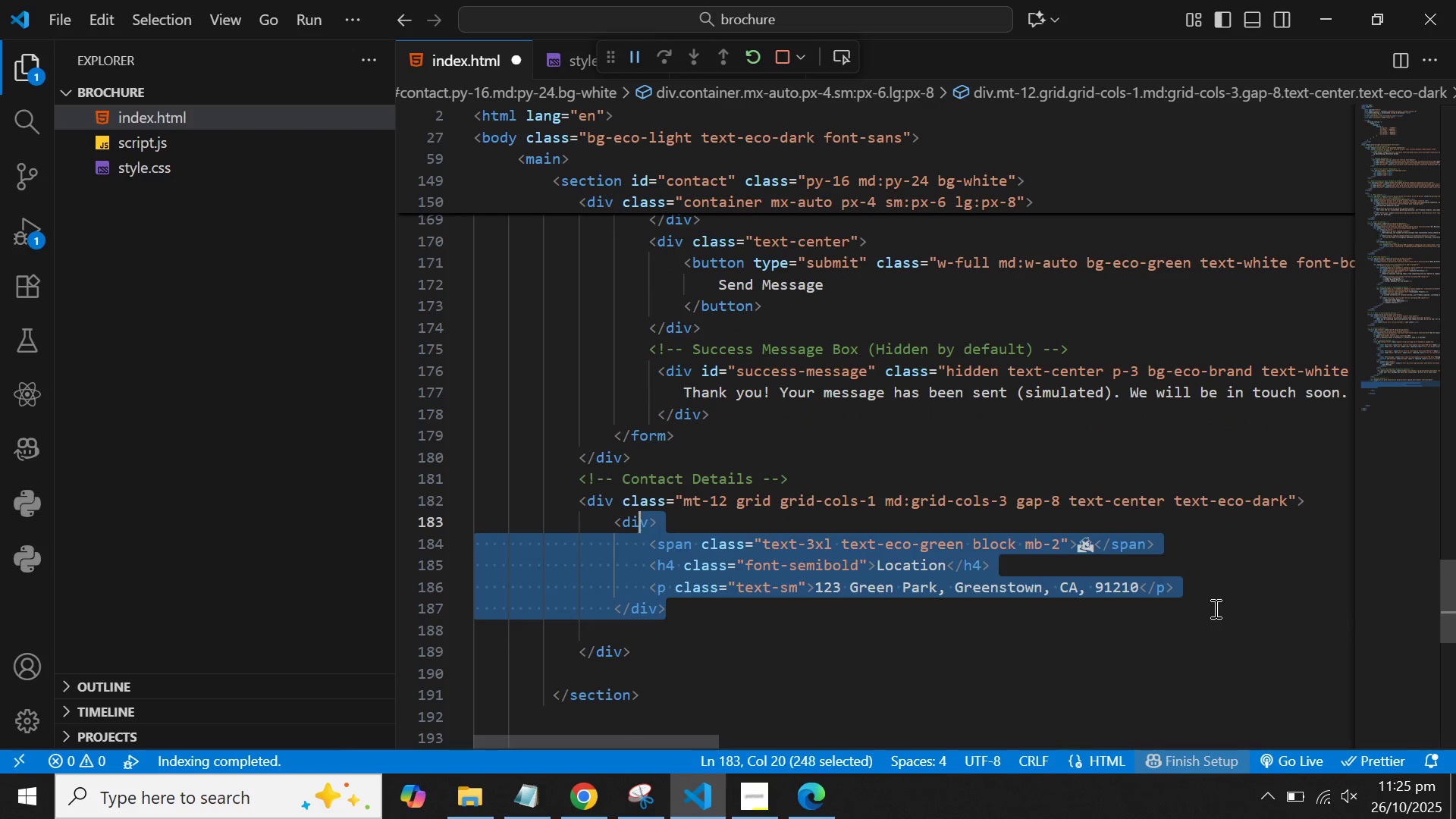 
key(Shift+ArrowLeft)
 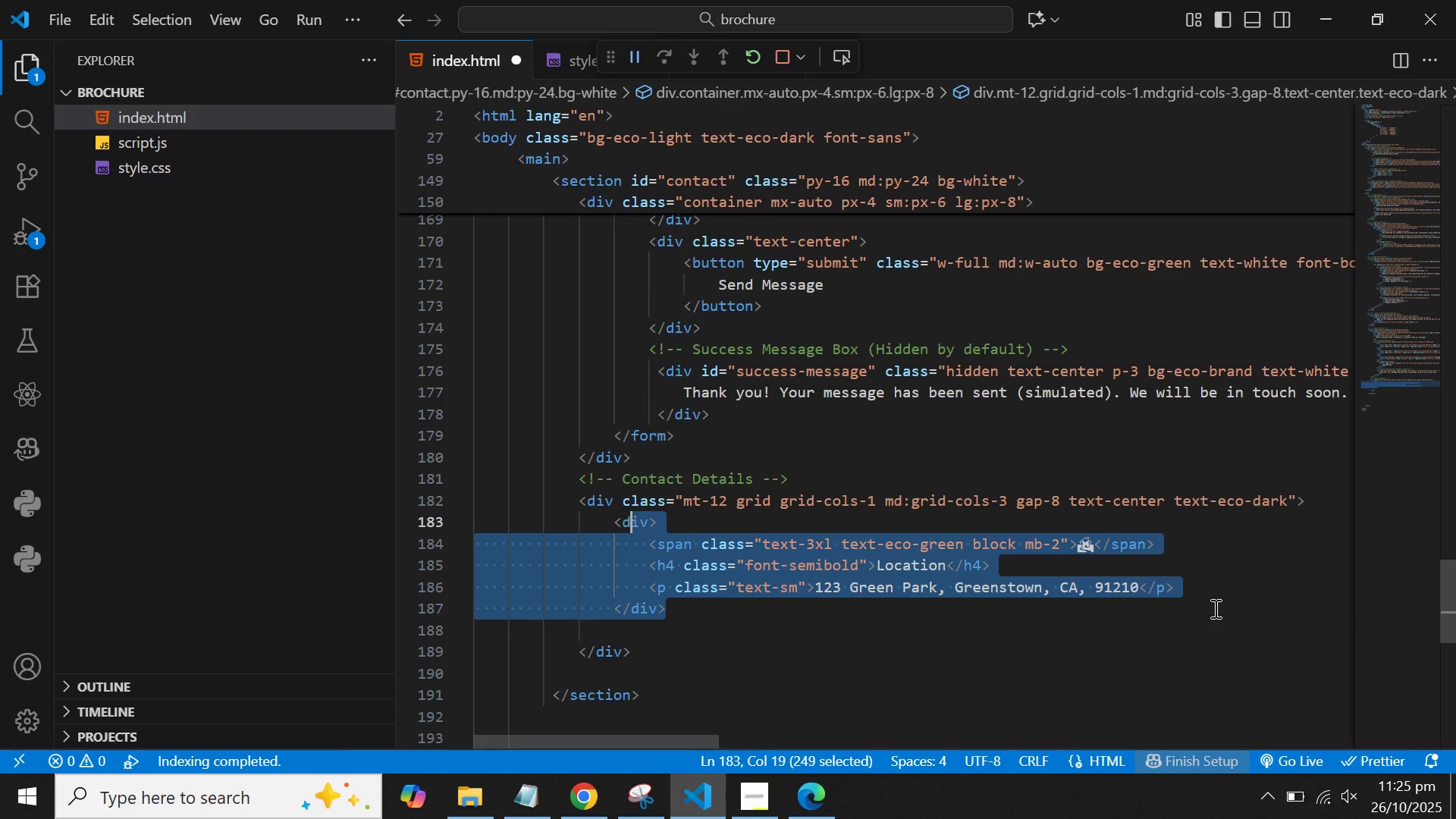 
key(Shift+ArrowLeft)
 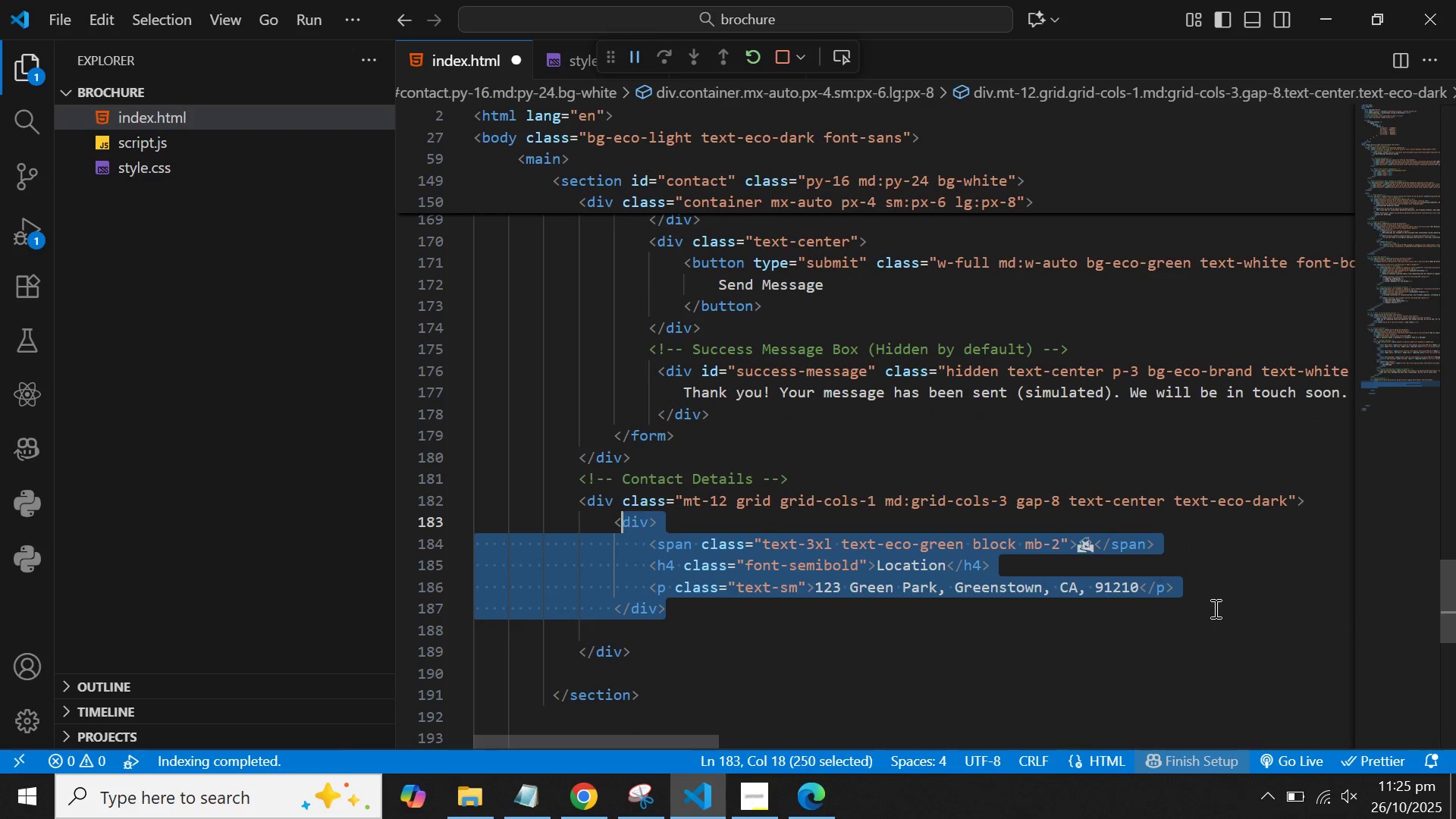 
key(Shift+ArrowLeft)
 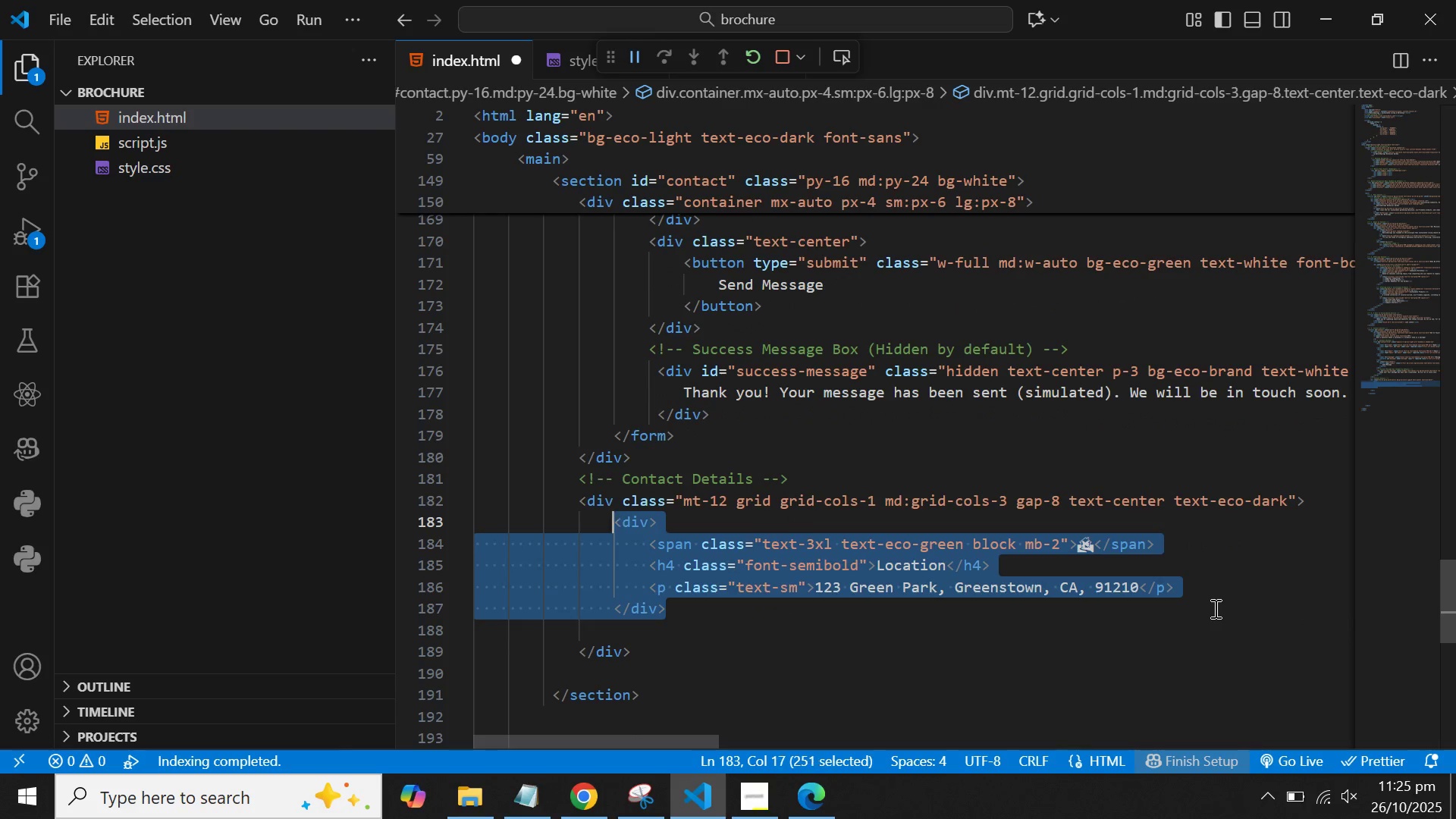 
key(Shift+ArrowLeft)
 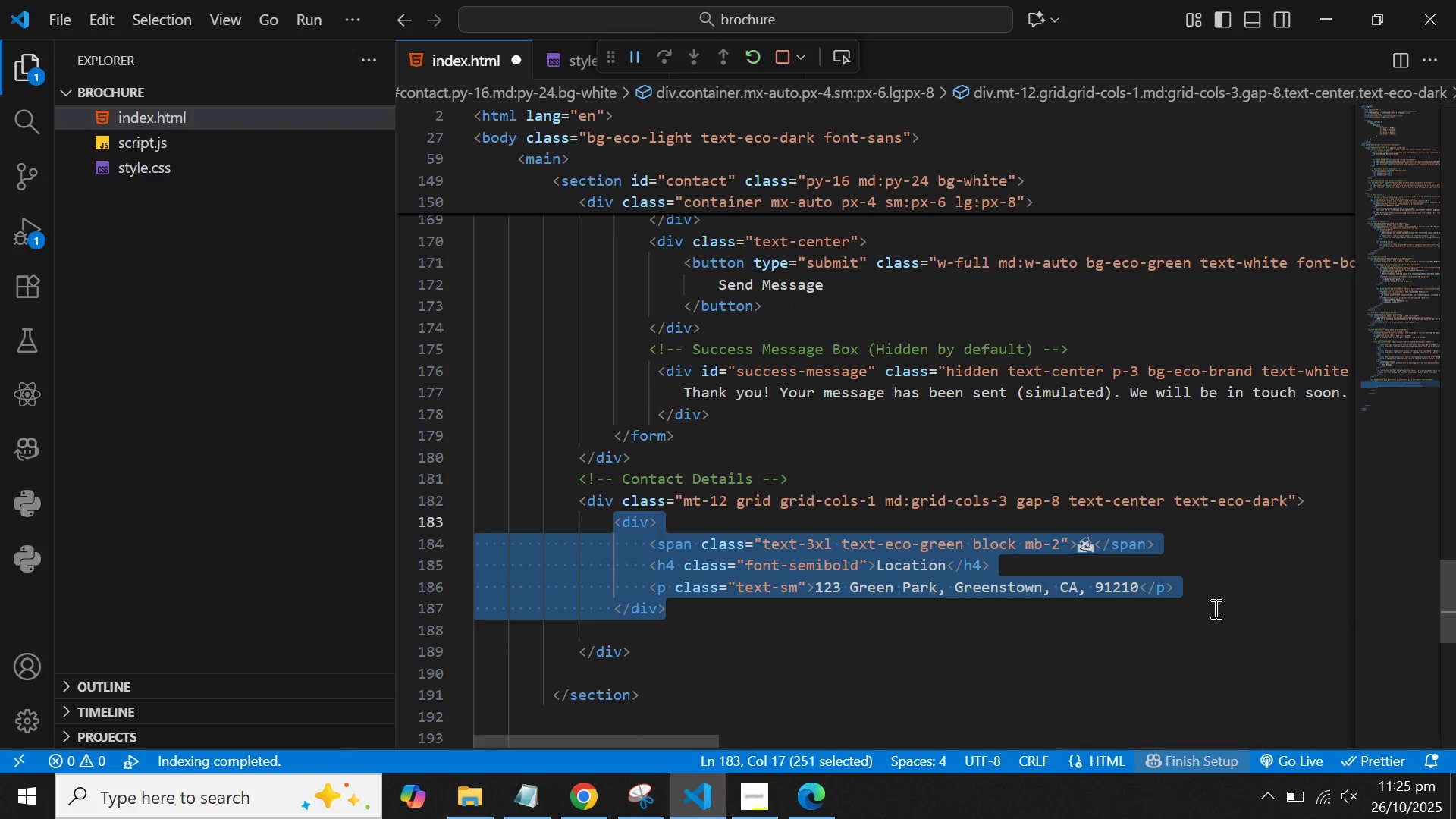 
key(Control+C)
 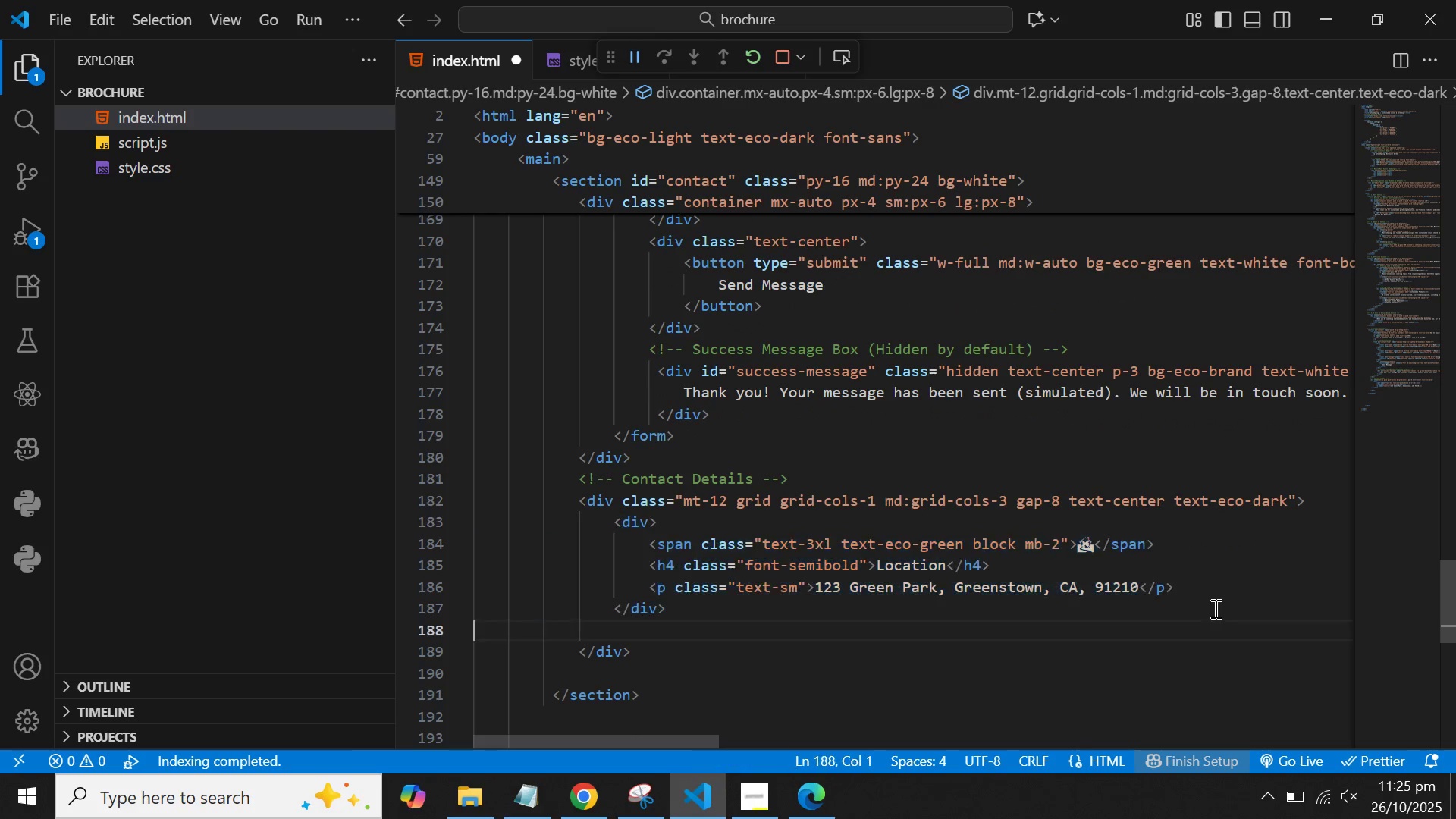 
key(ArrowDown)
 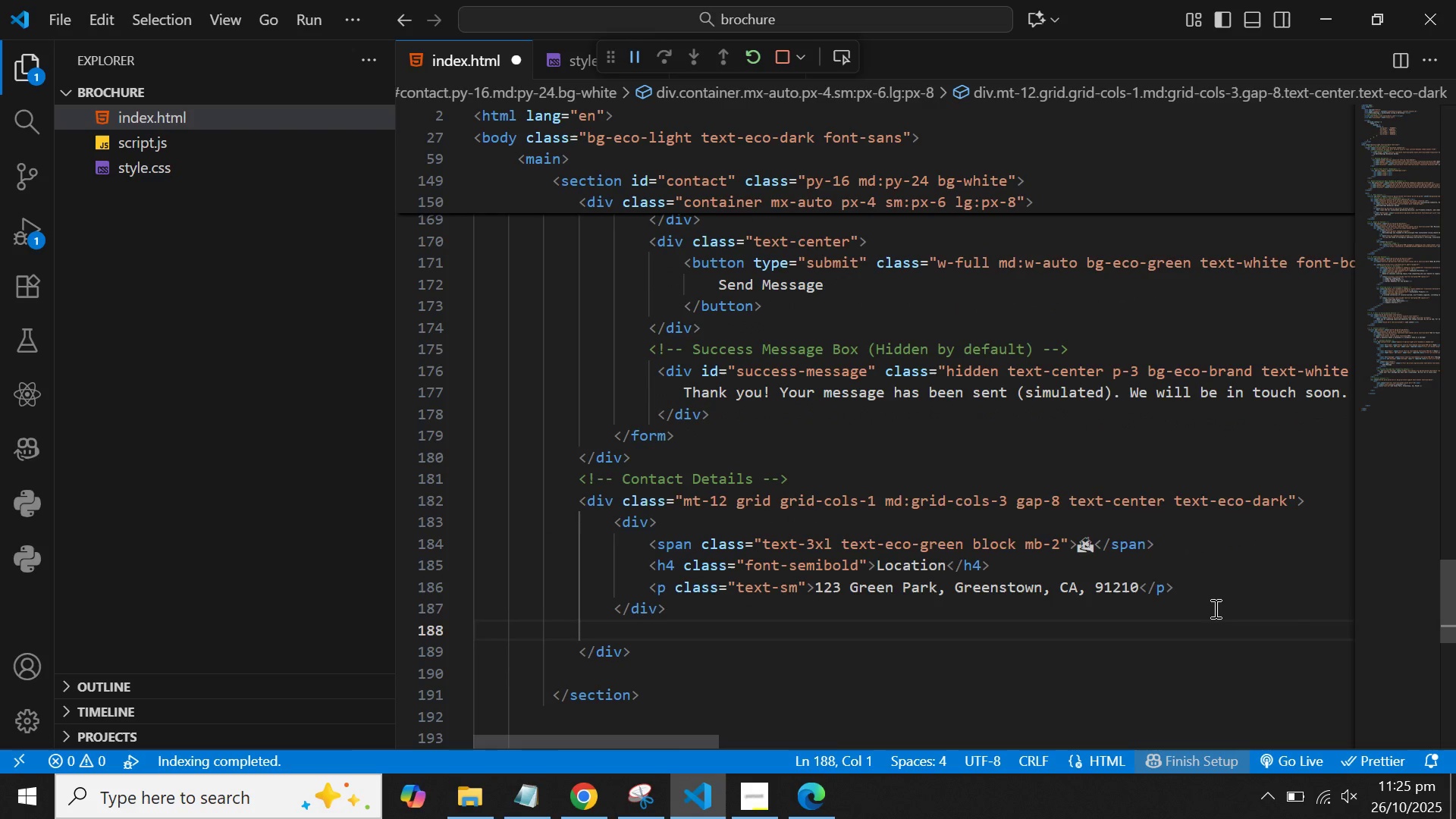 
key(ArrowLeft)
 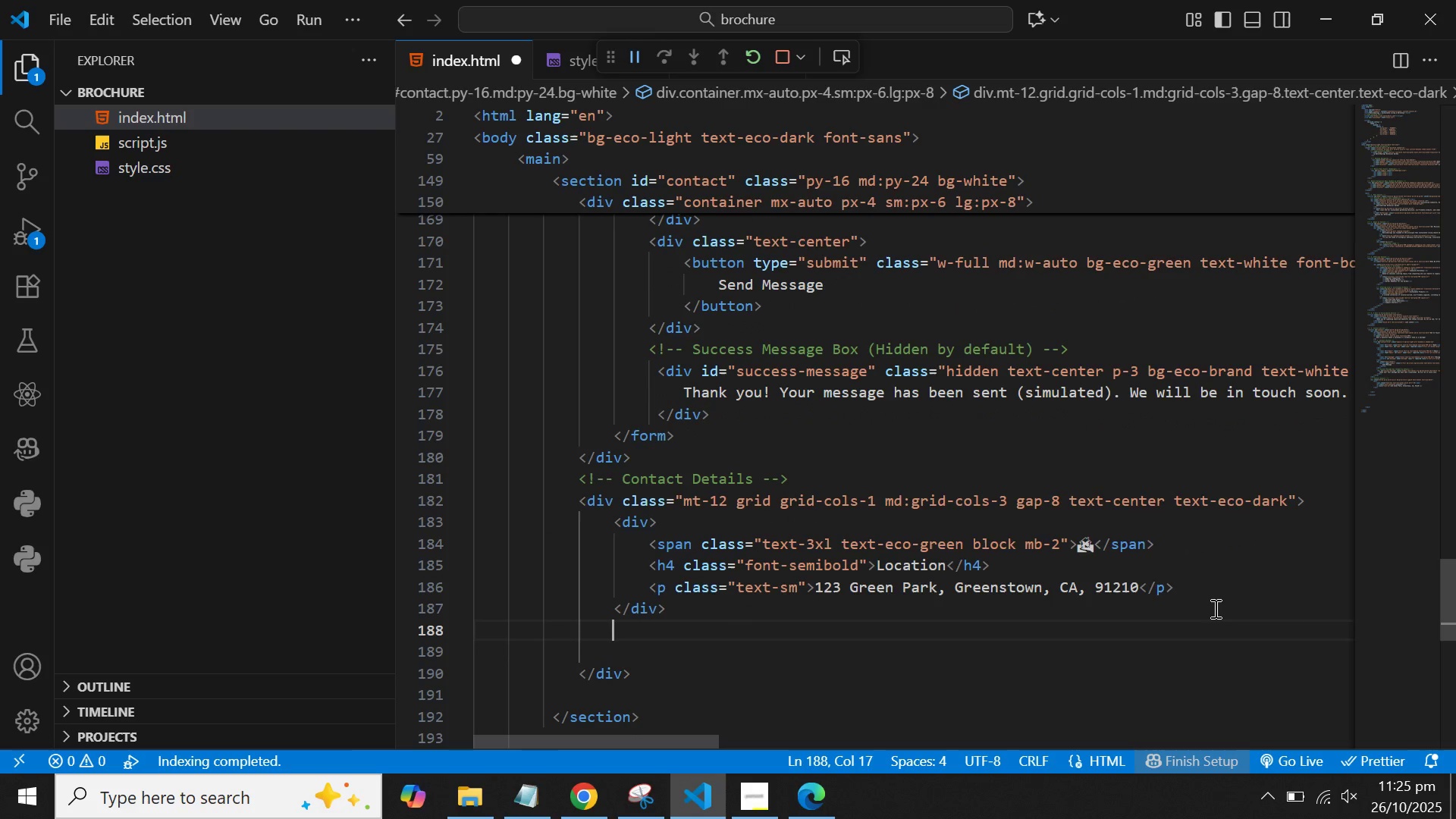 
key(Enter)
 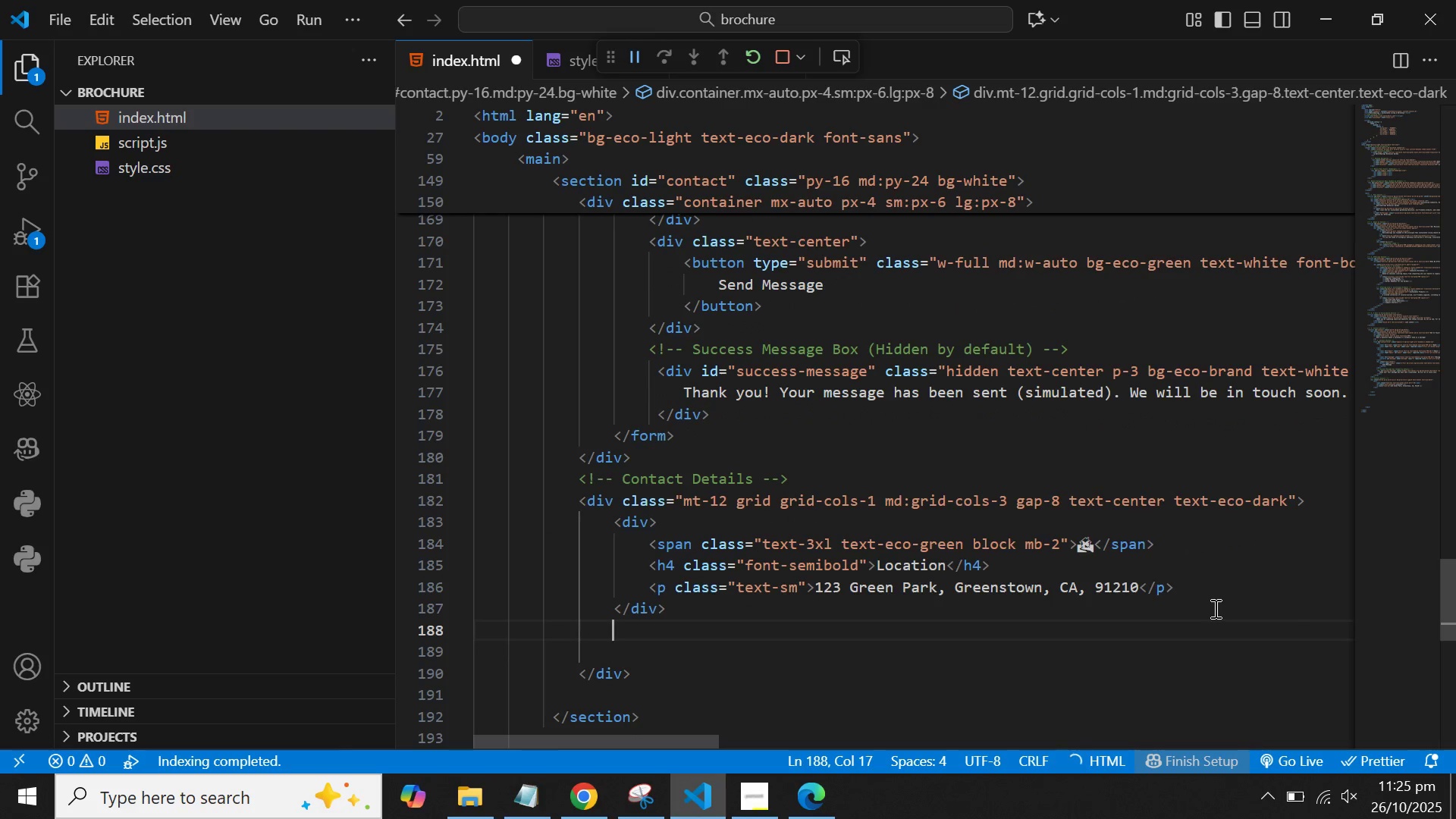 
key(Control+V)
 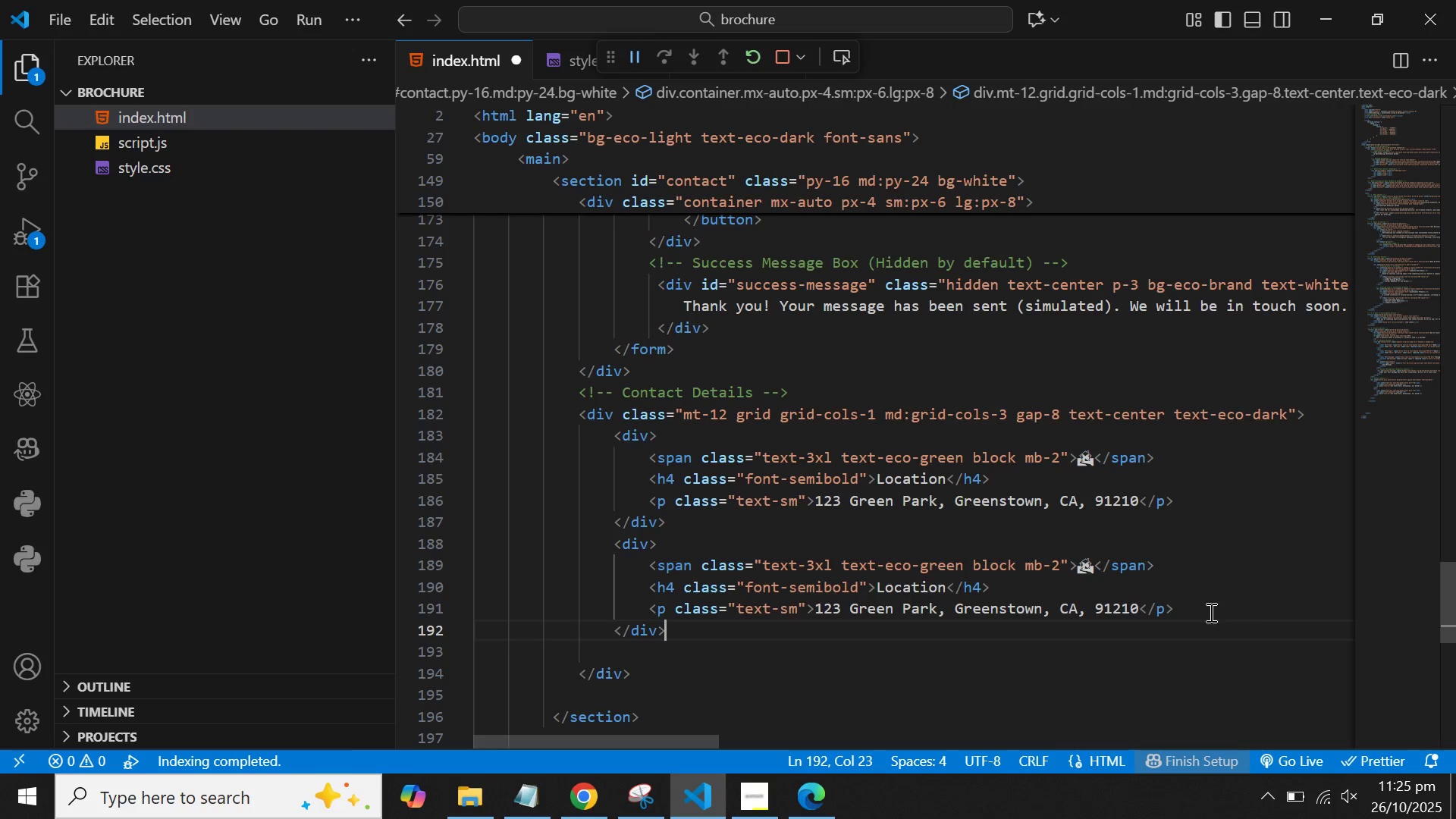 
wait(5.63)
 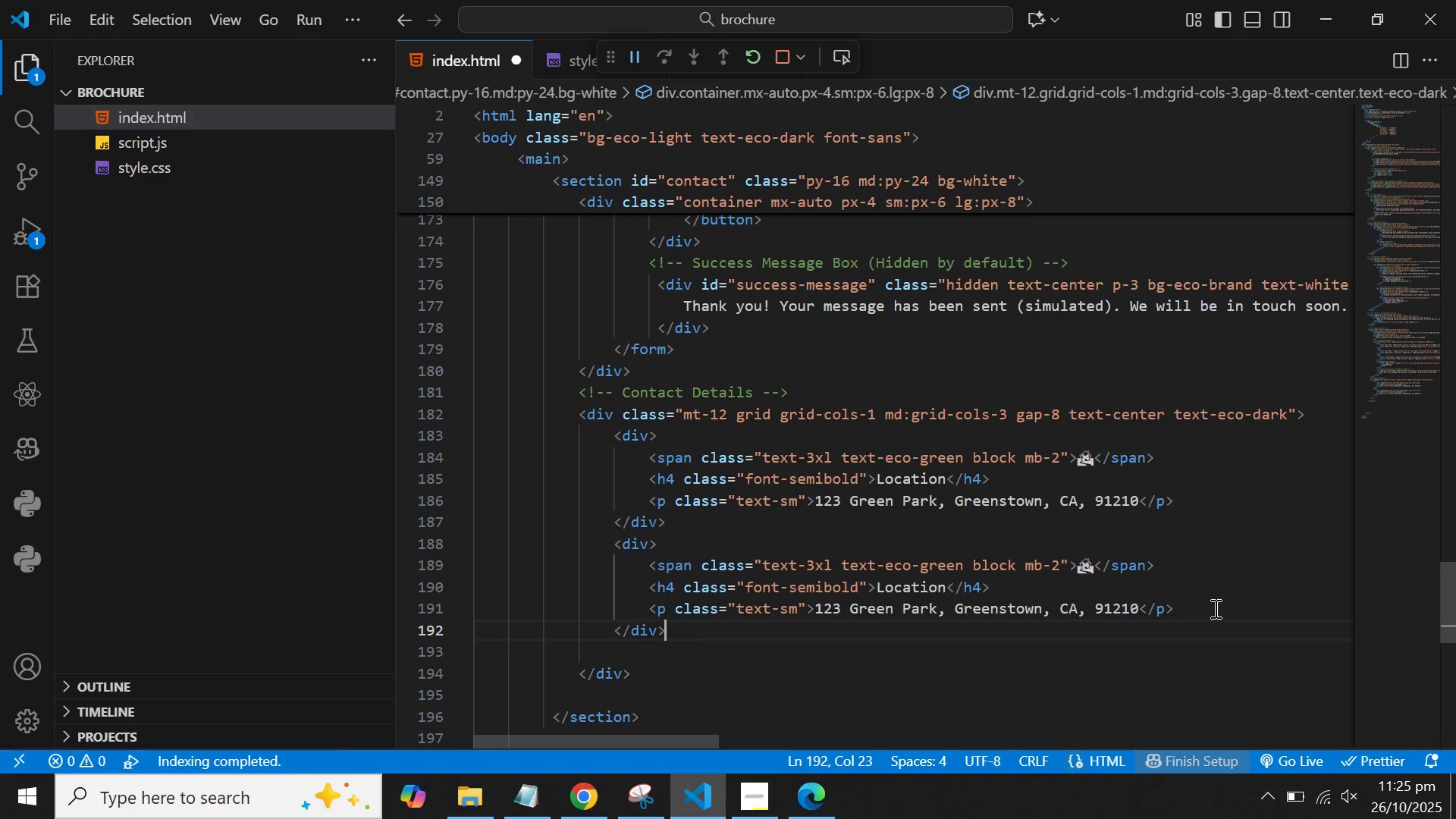 
left_click([1095, 568])
 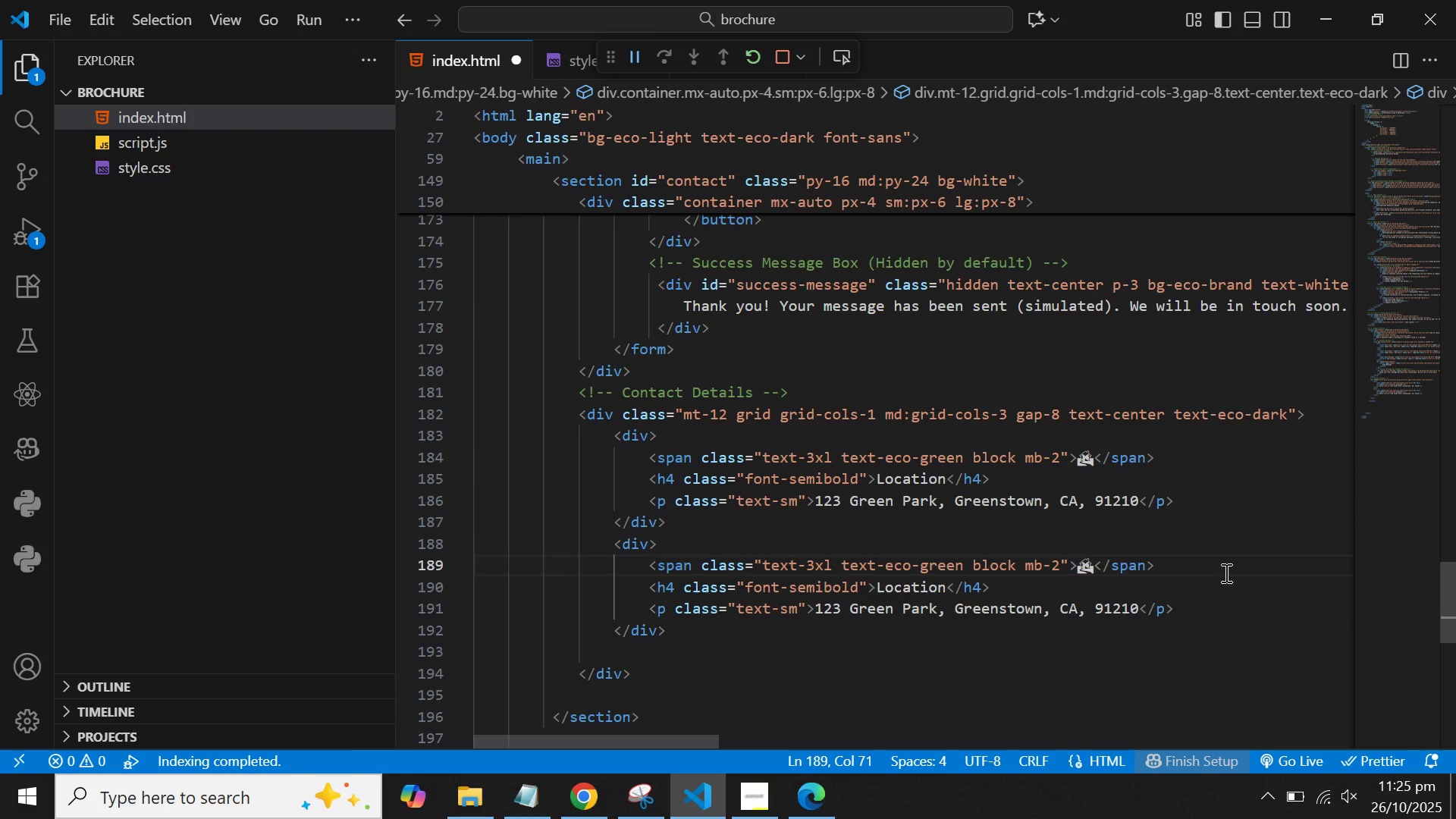 
key(Backspace)
 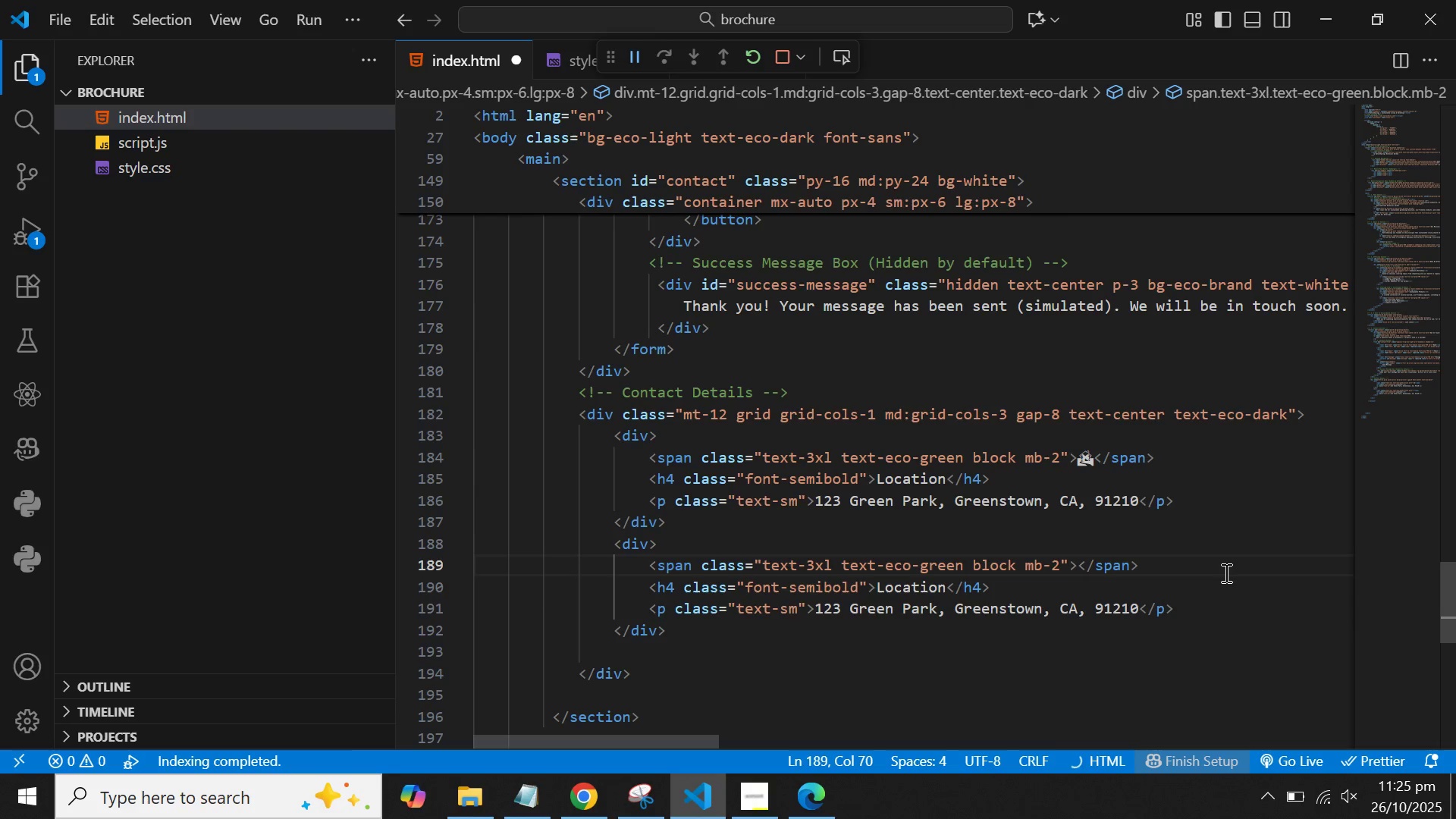 
key(Meta+Period)
 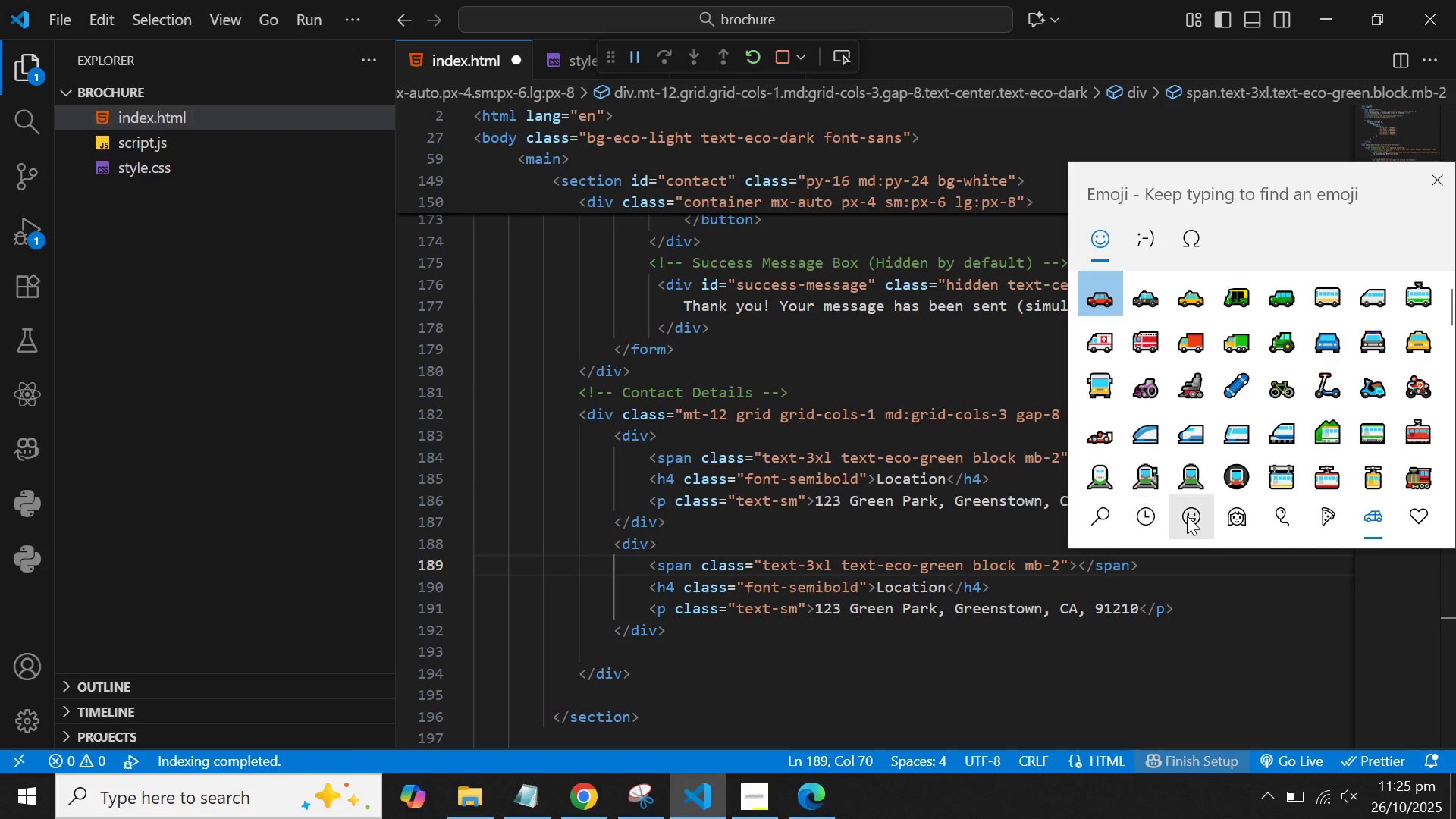 
scroll: coordinate [1387, 507], scroll_direction: down, amount: 2.0
 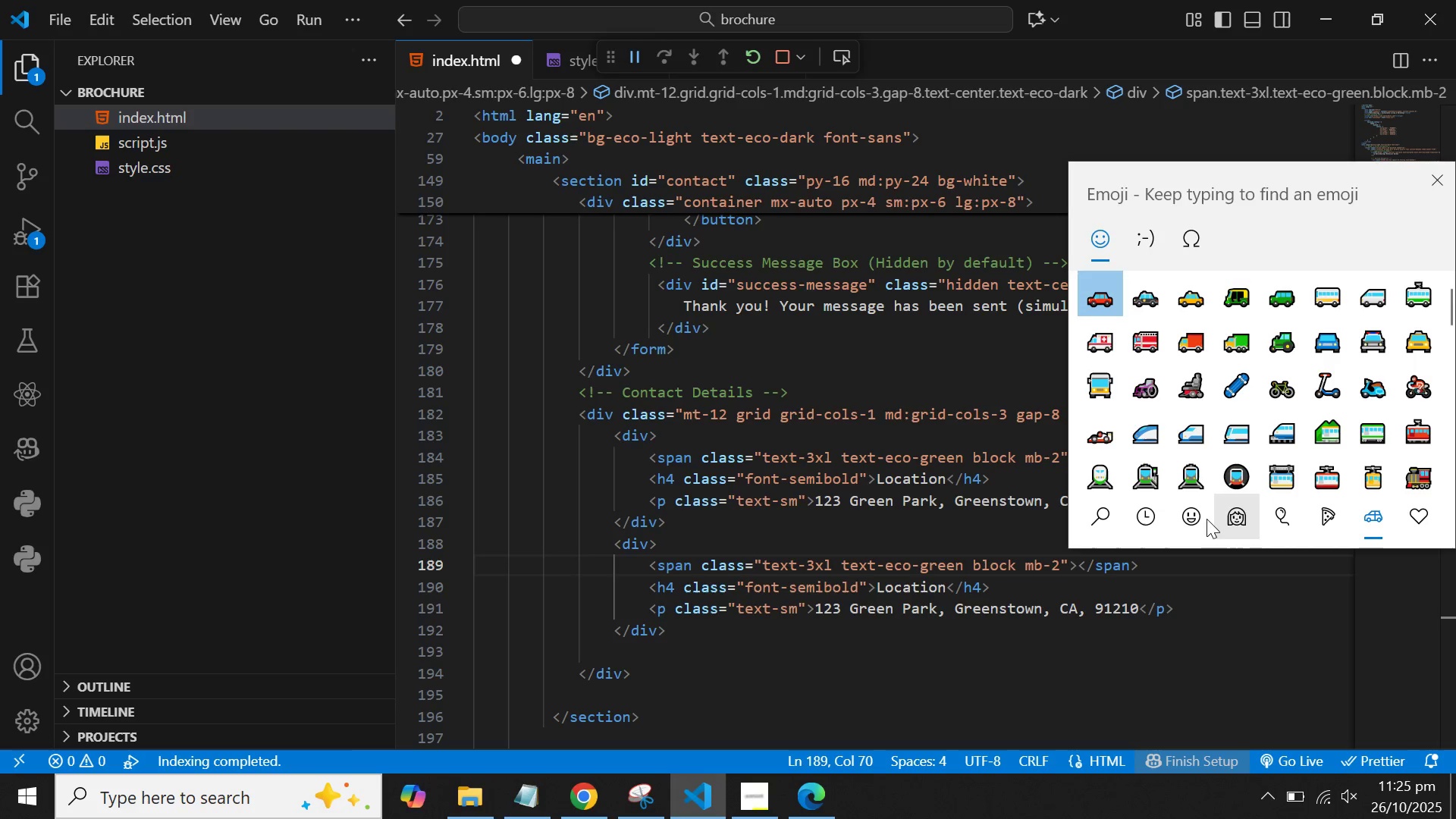 
left_click([1154, 522])
 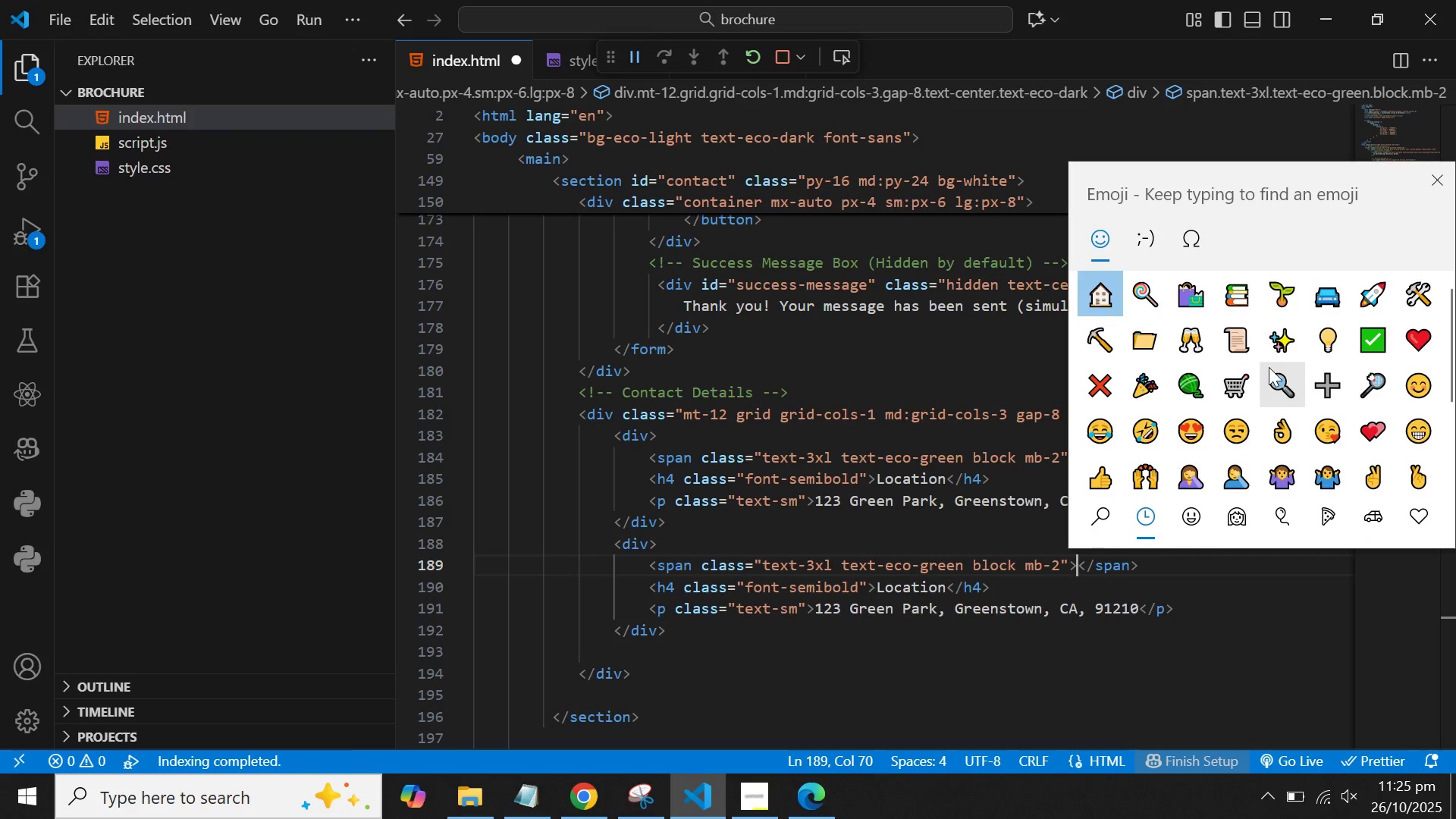 
scroll: coordinate [1269, 367], scroll_direction: down, amount: 6.0
 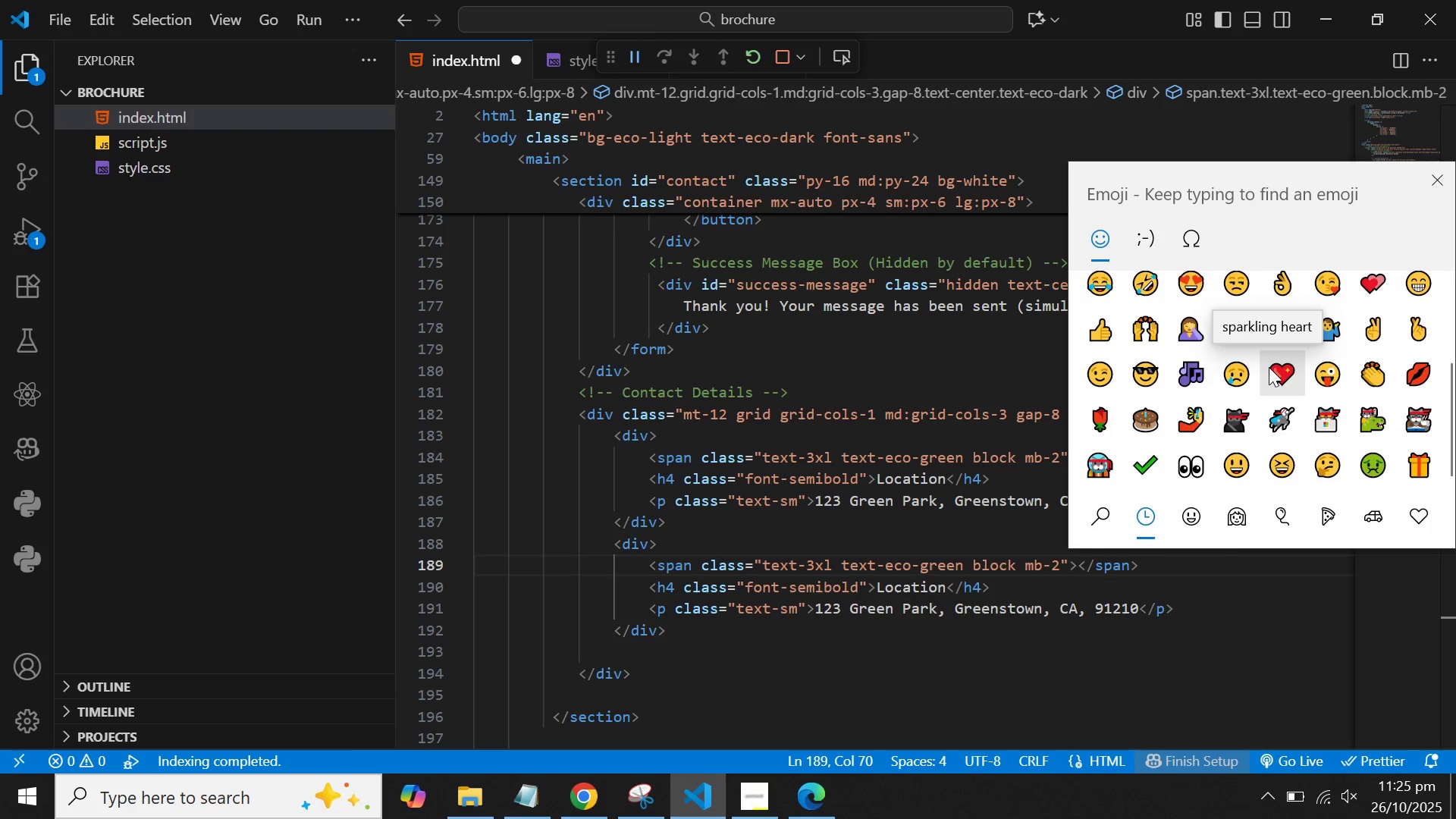 
scroll: coordinate [1269, 367], scroll_direction: up, amount: 10.0
 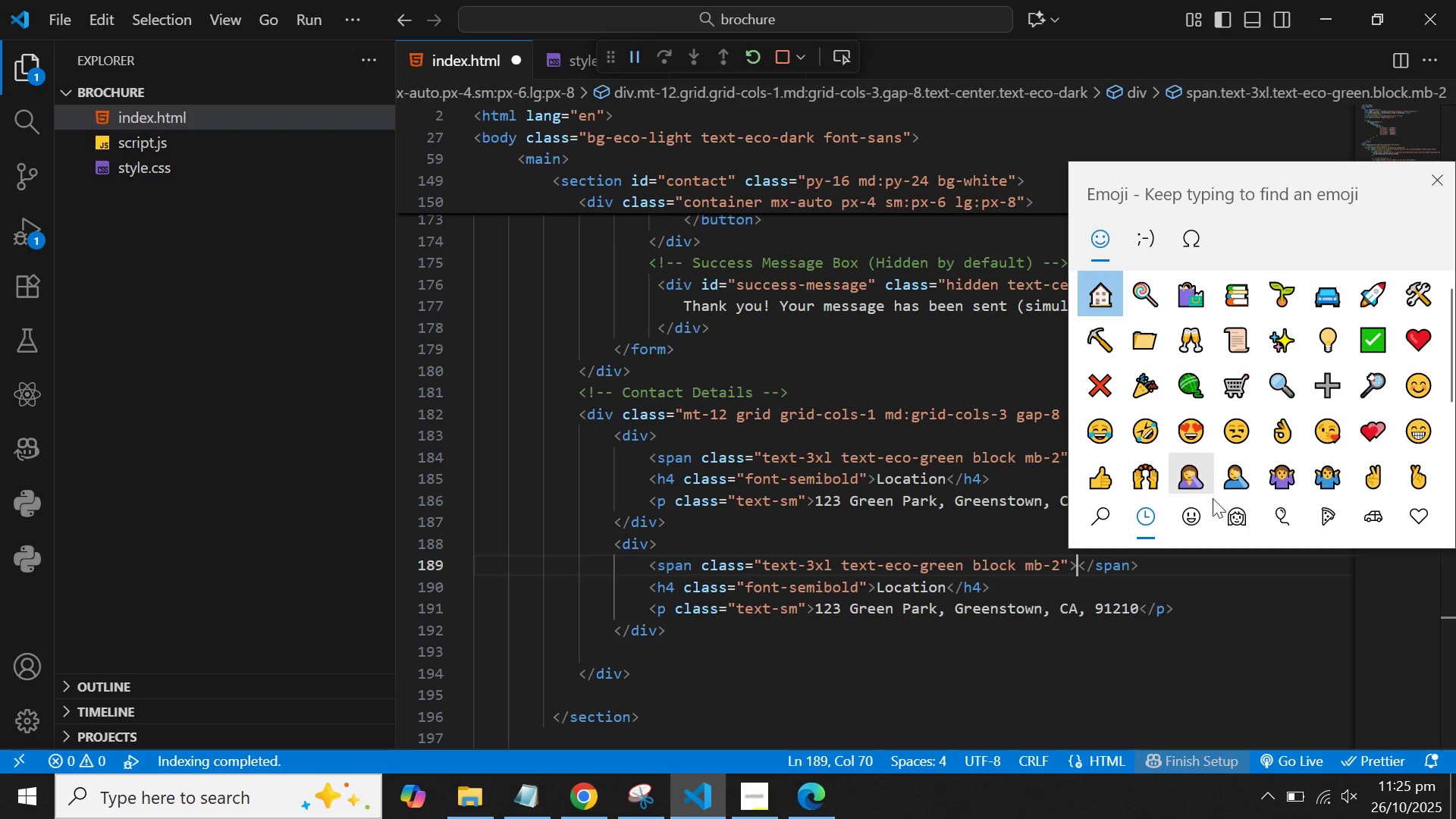 
left_click([1194, 516])
 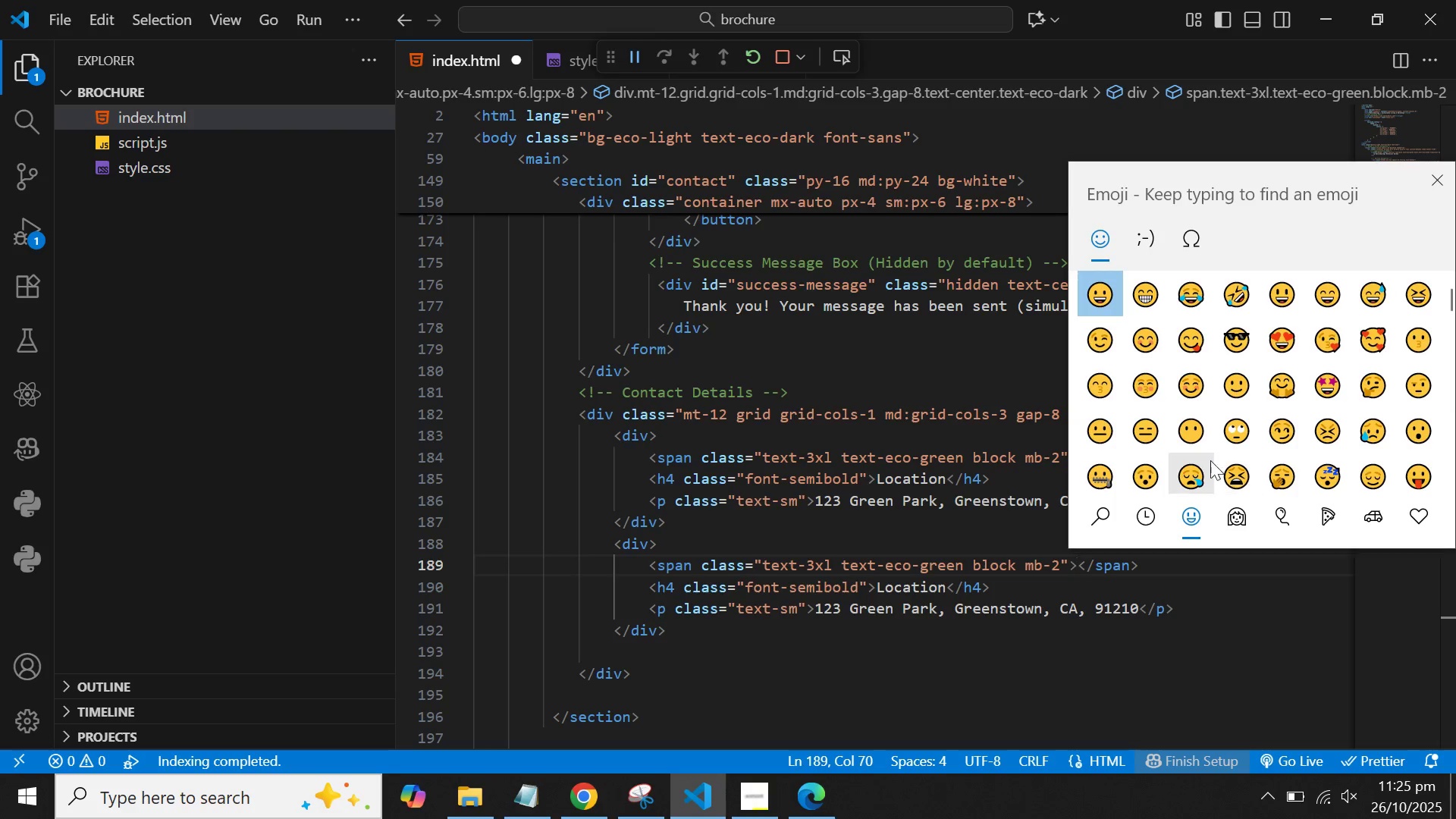 
scroll: coordinate [1209, 446], scroll_direction: down, amount: 6.0
 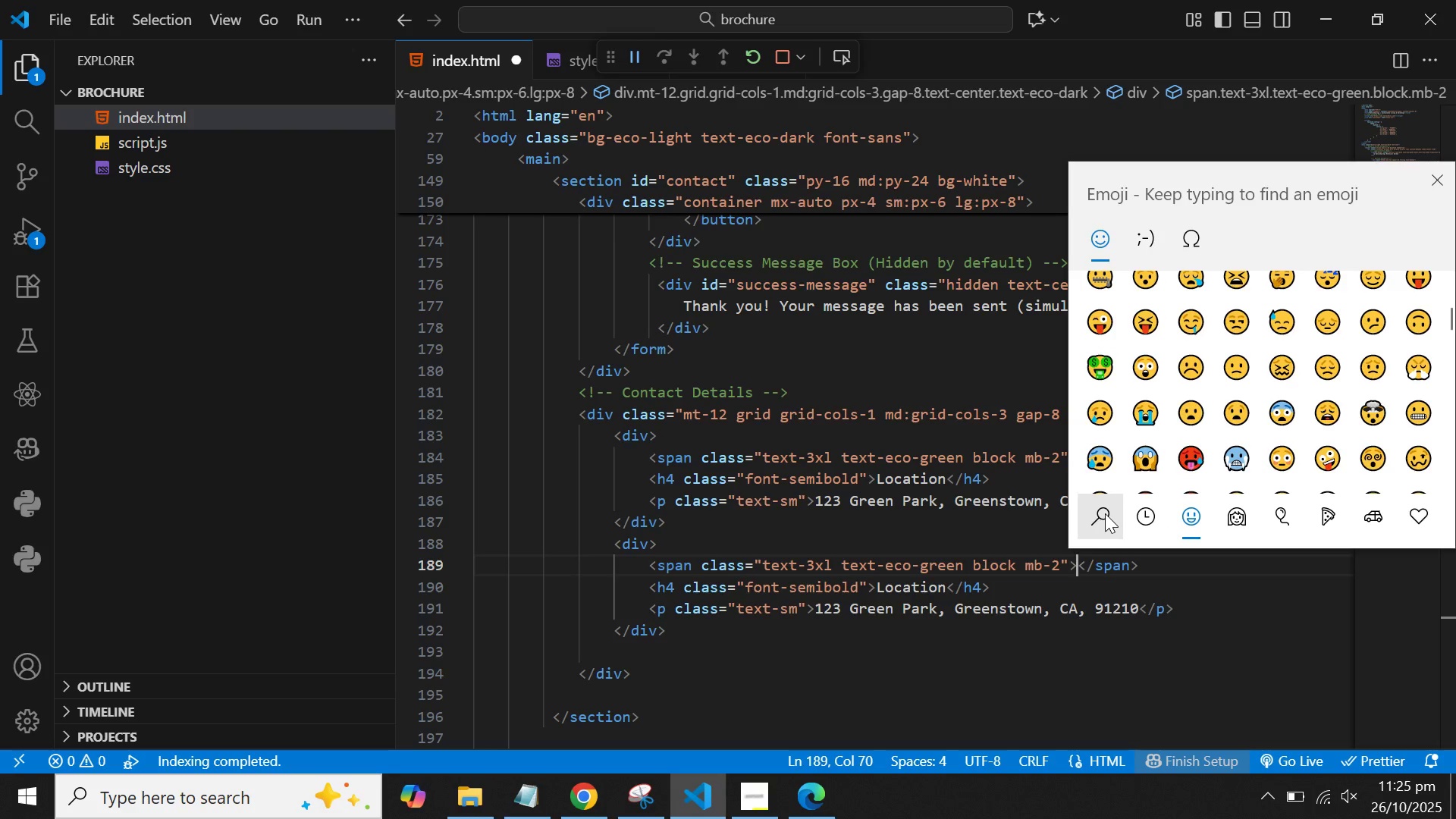 
left_click([1105, 513])
 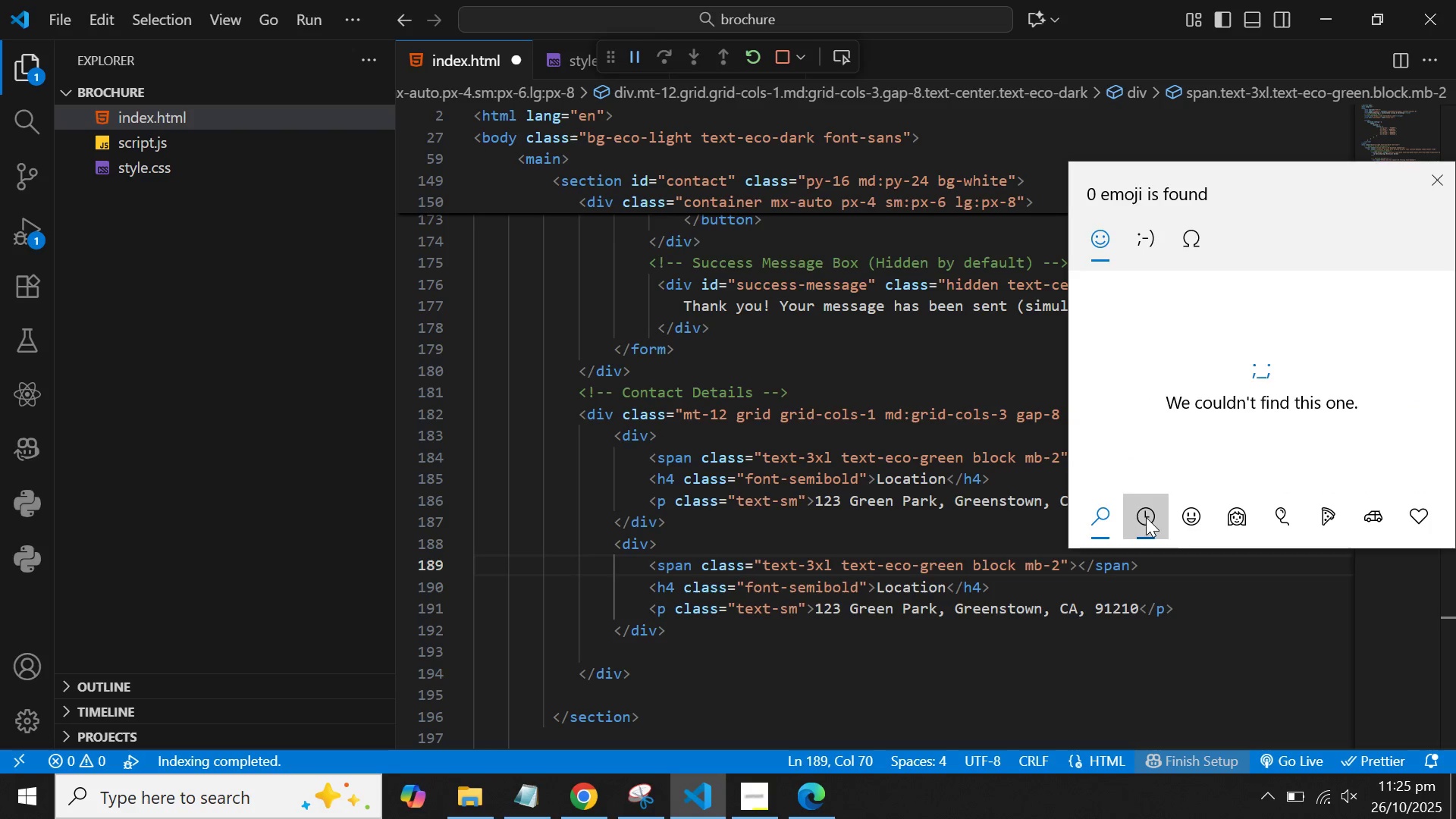 
left_click([1146, 517])
 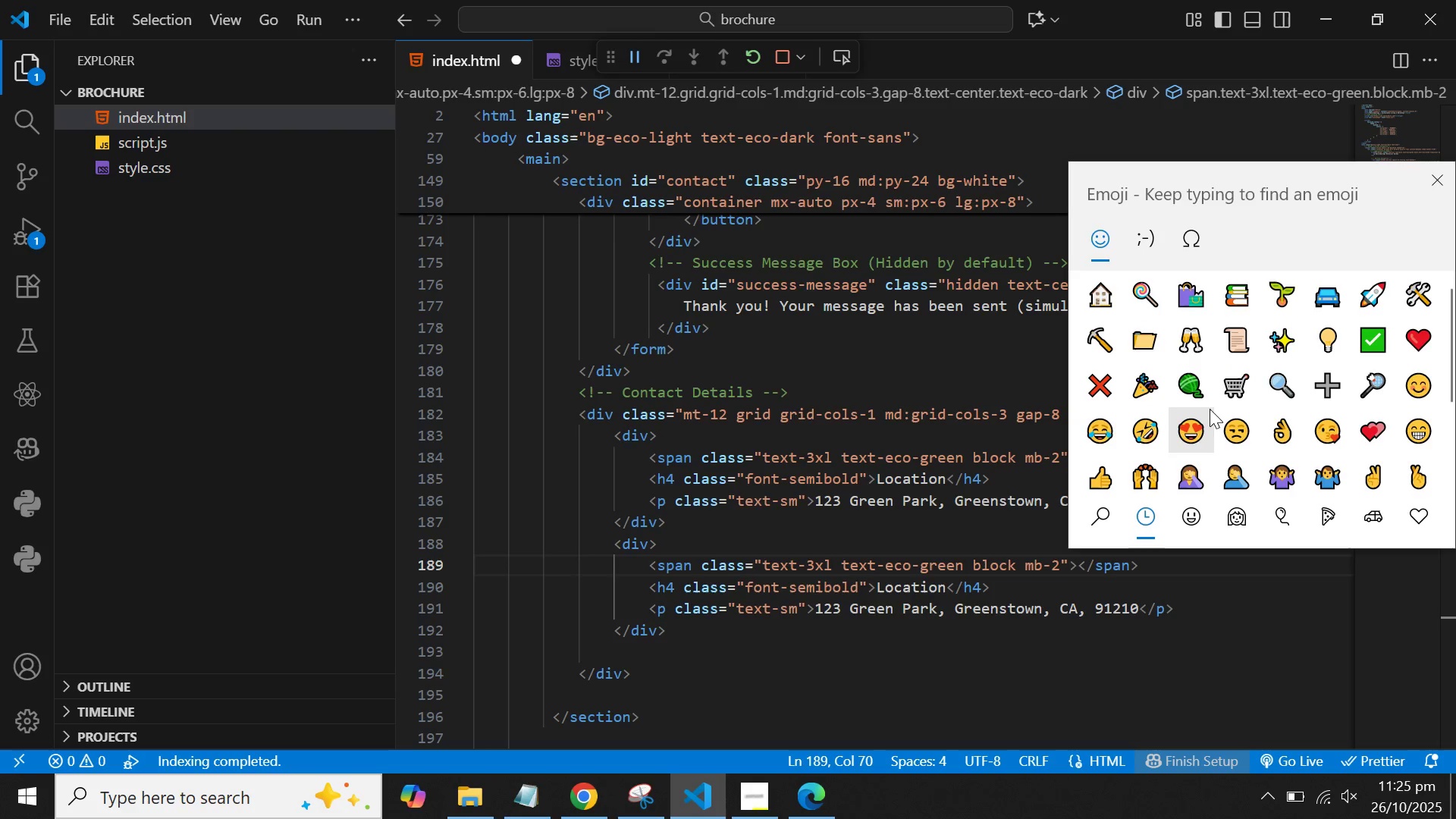 
scroll: coordinate [1210, 409], scroll_direction: down, amount: 1.0
 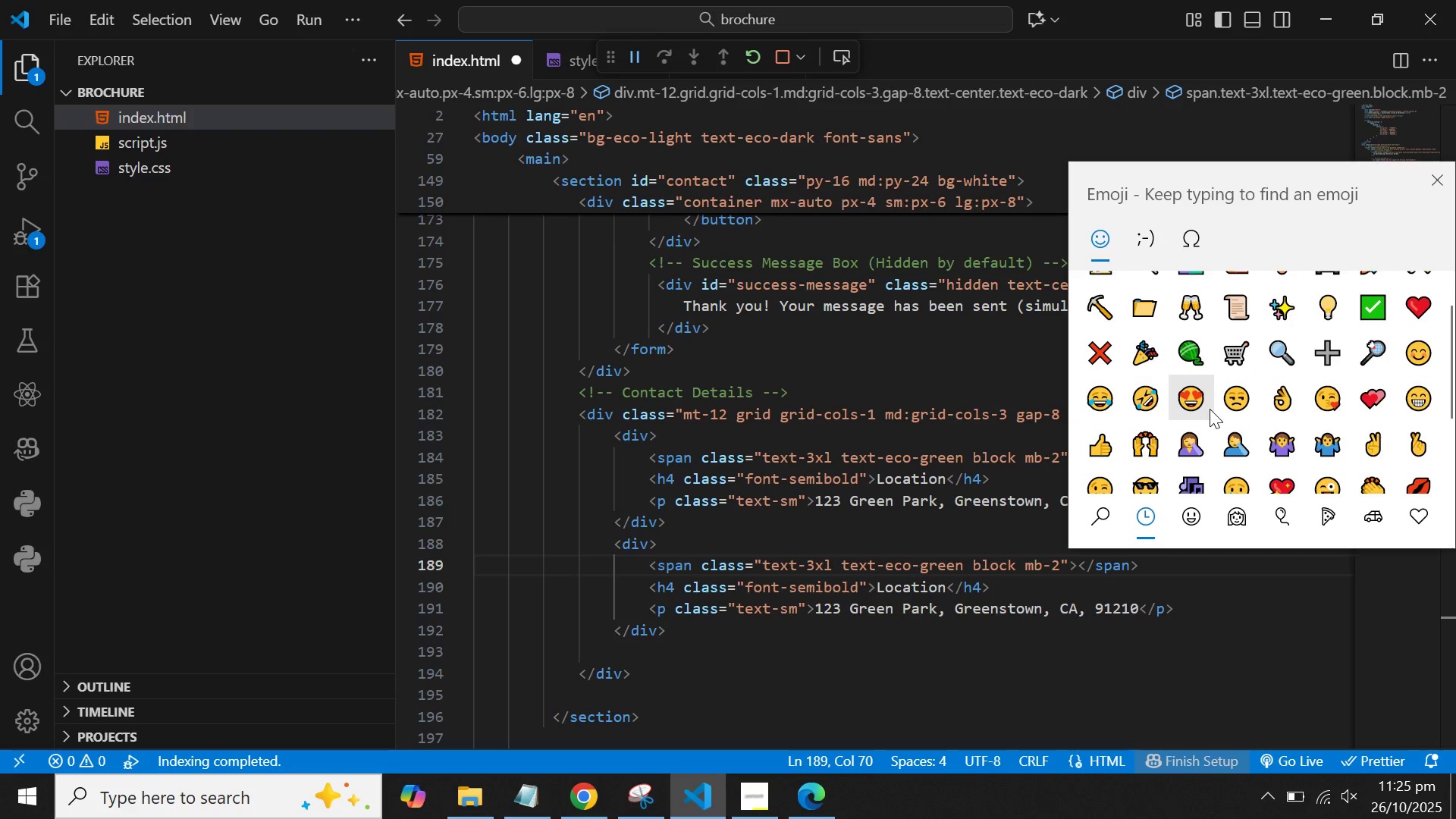 
scroll: coordinate [1210, 409], scroll_direction: up, amount: 2.0
 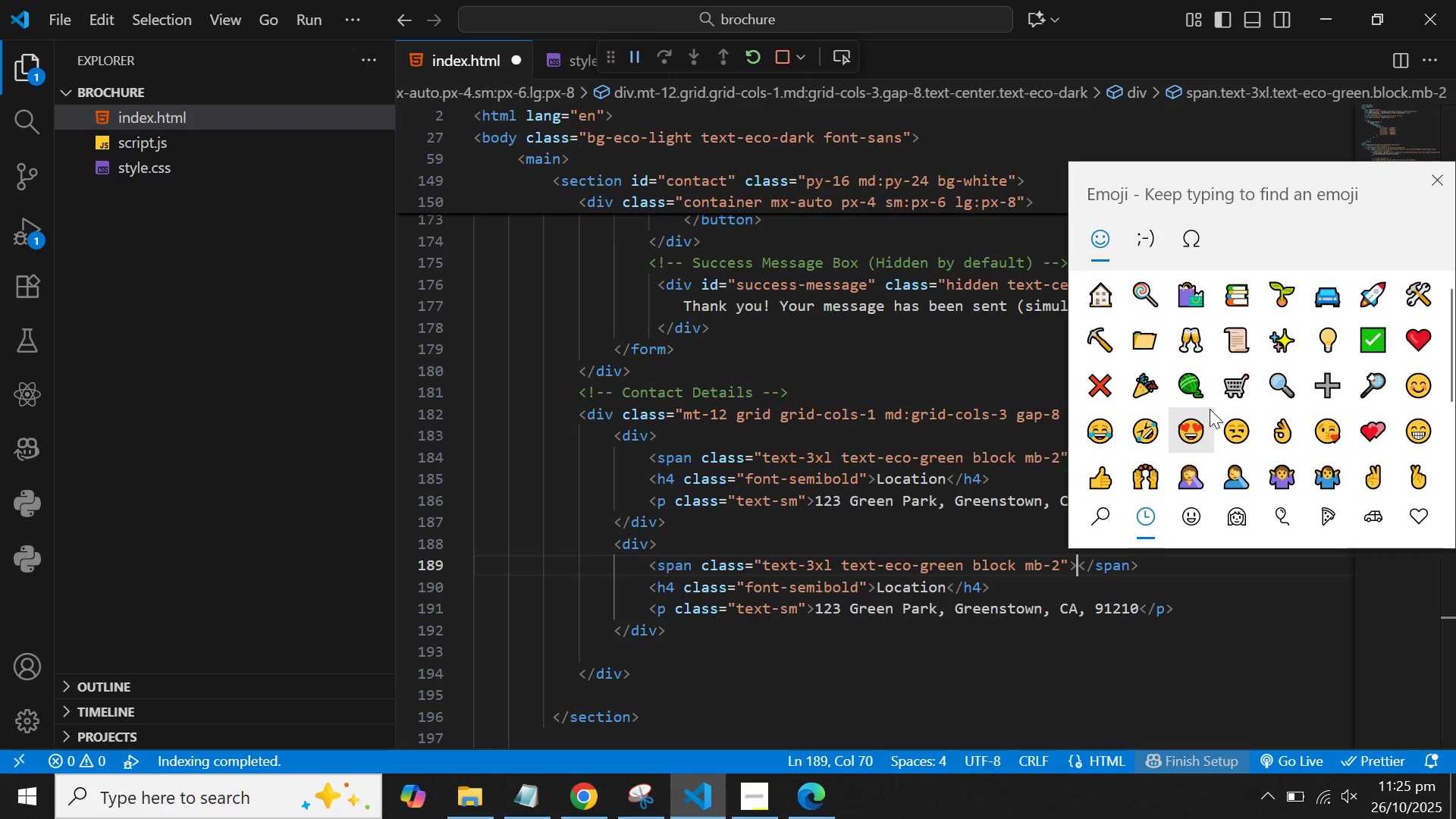 
scroll: coordinate [1210, 409], scroll_direction: down, amount: 7.0
 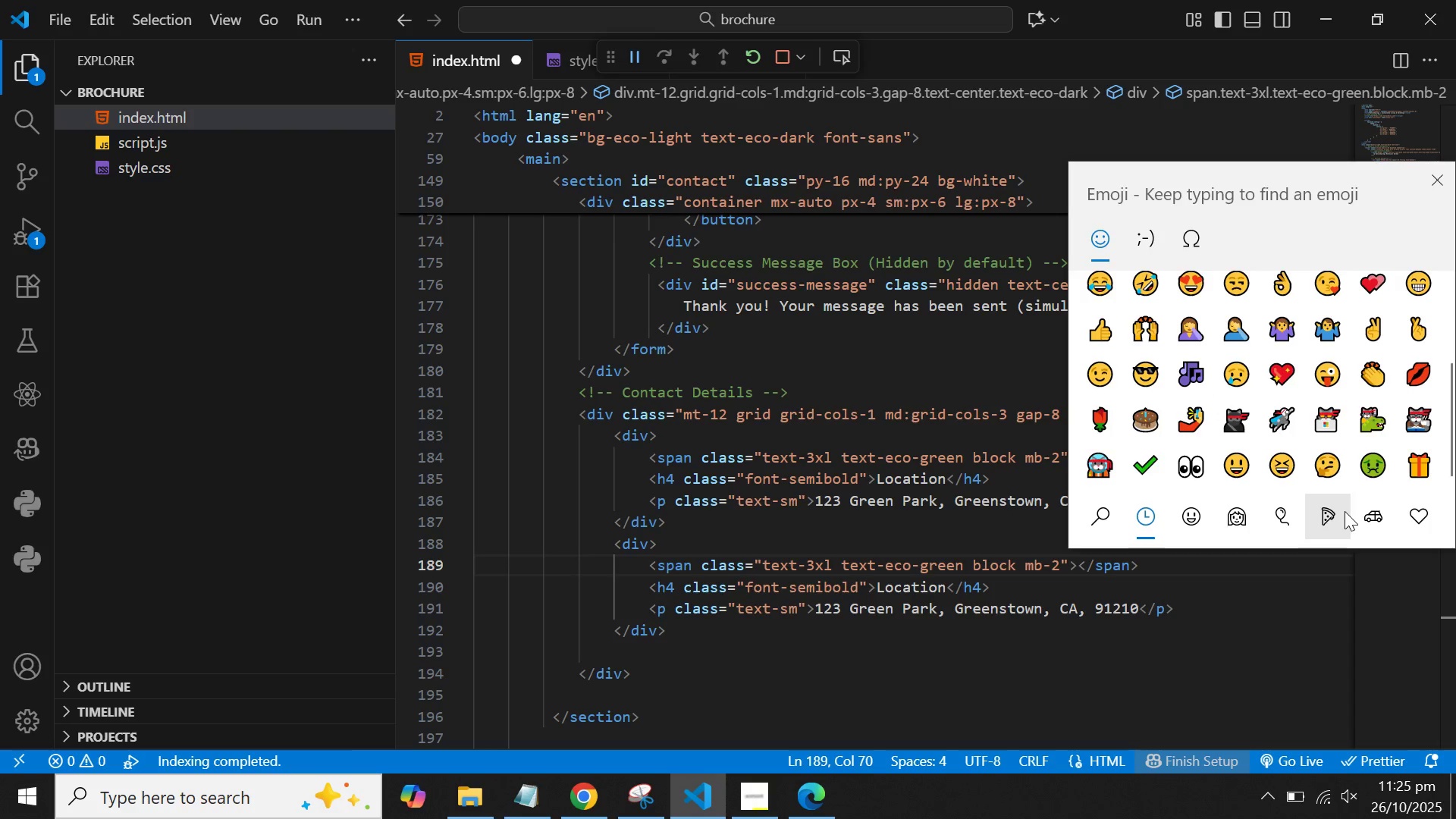 
left_click([1372, 512])
 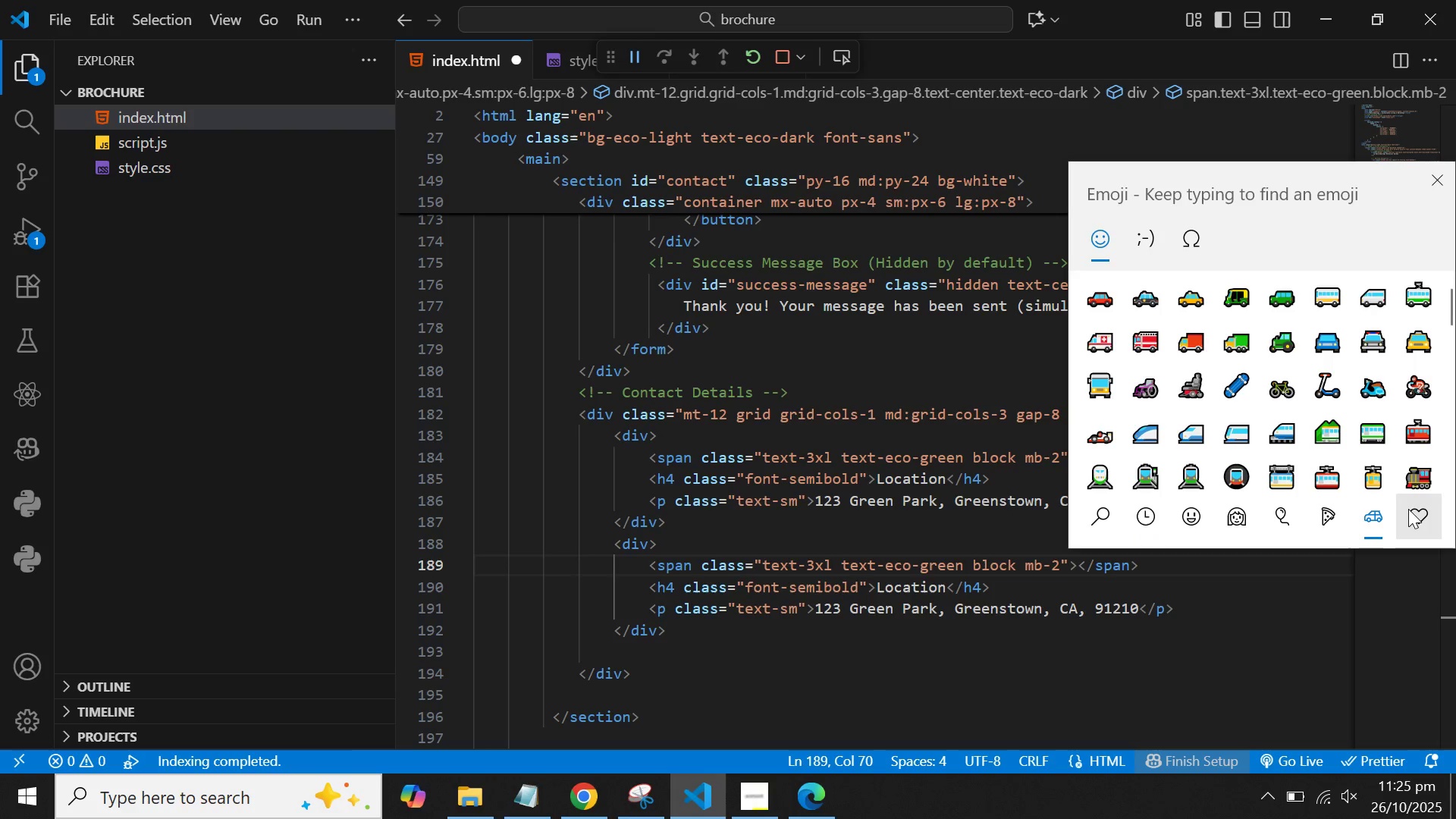 
left_click([1408, 509])
 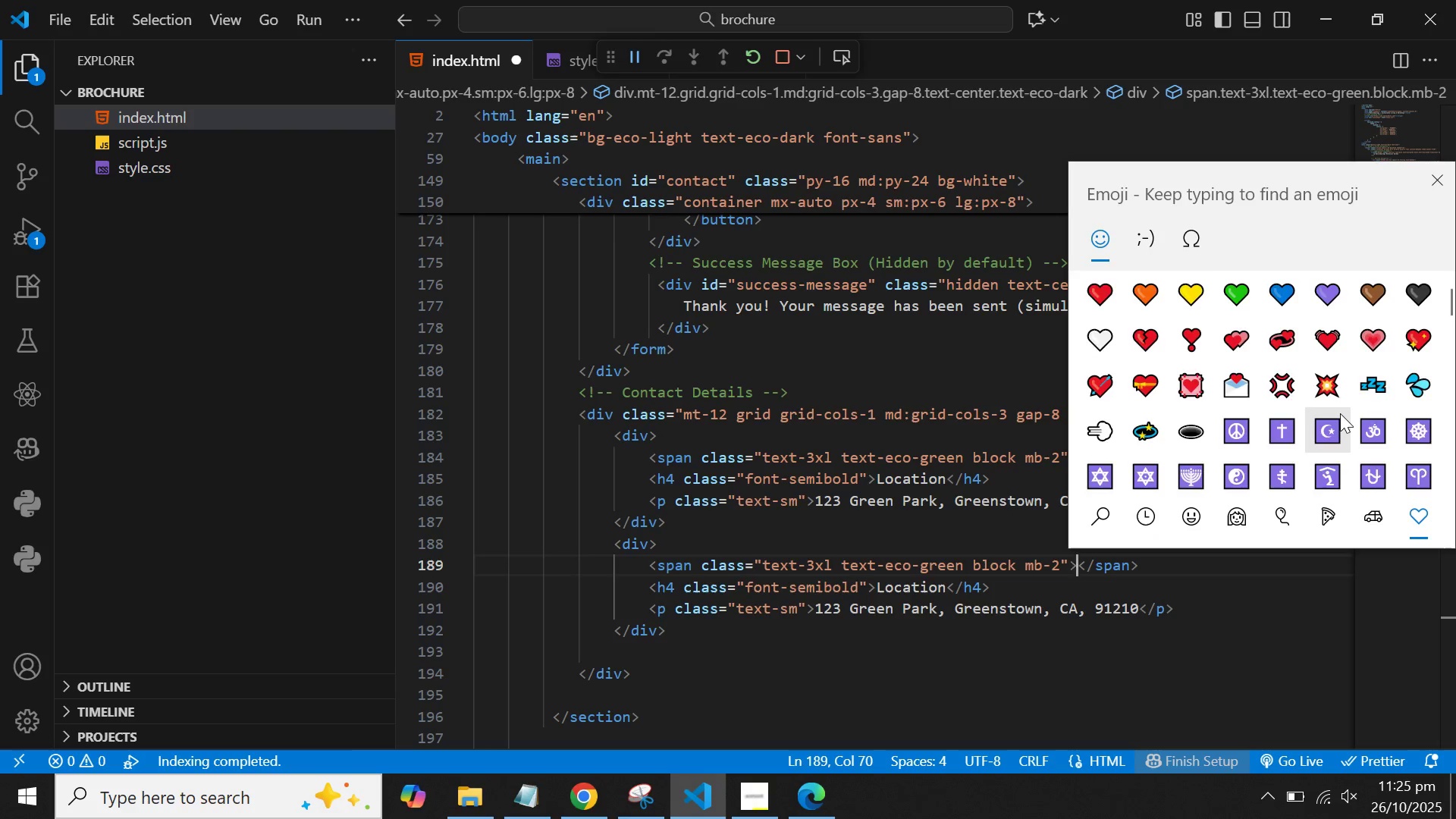 
scroll: coordinate [1340, 413], scroll_direction: down, amount: 31.0
 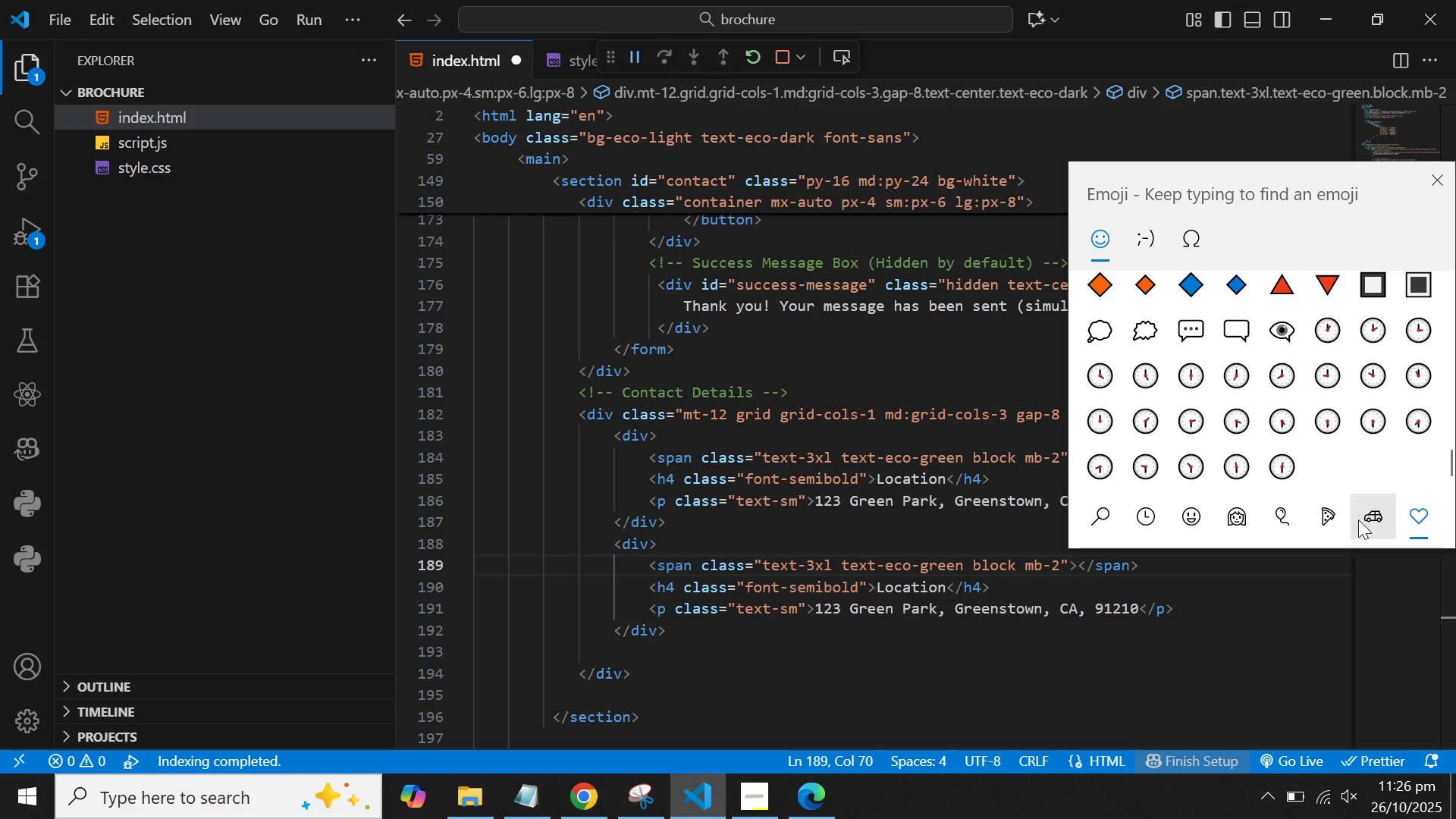 
left_click([1288, 516])
 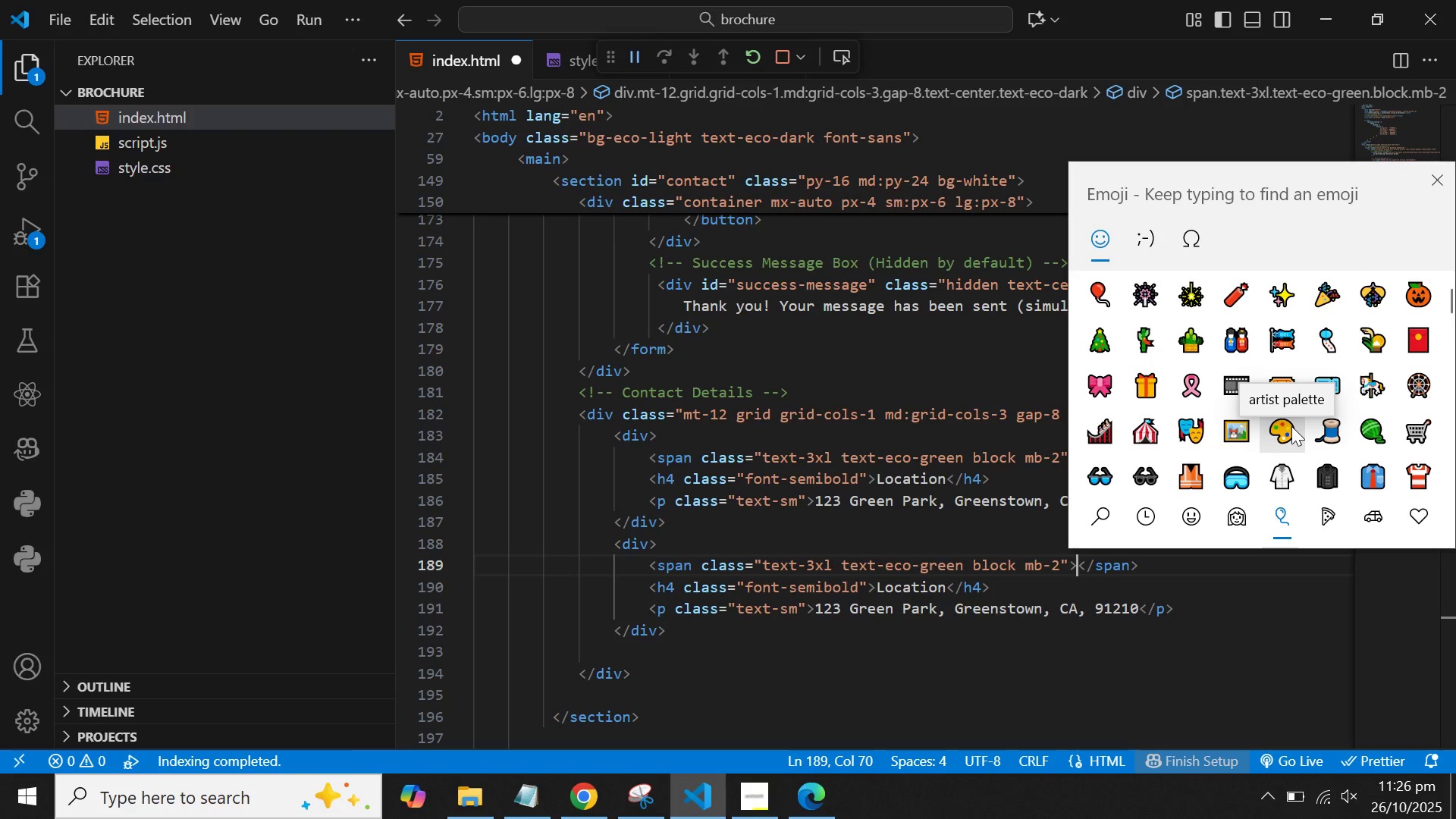 
scroll: coordinate [1291, 426], scroll_direction: down, amount: 17.0
 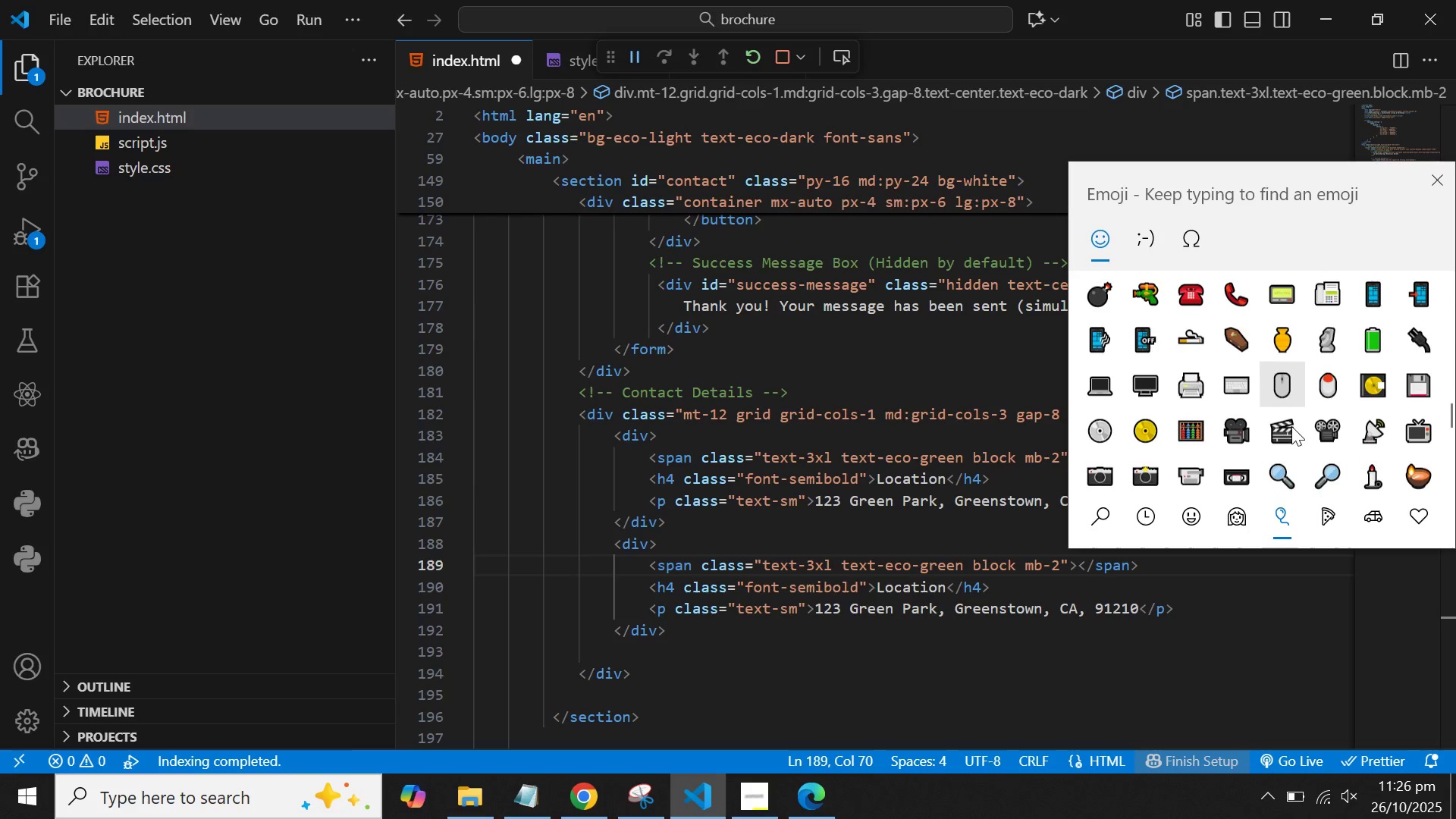 
wait(5.04)
 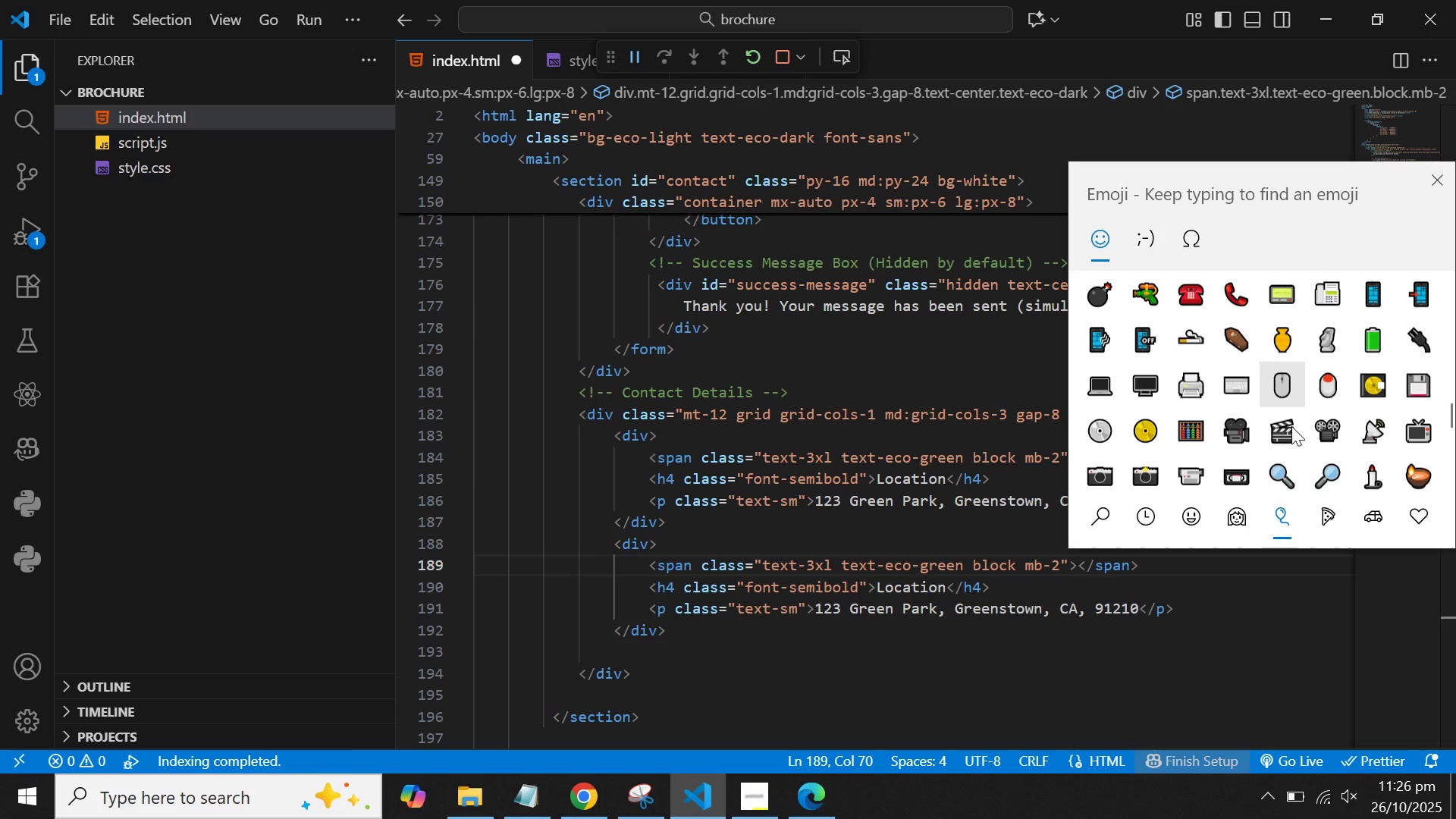 
scroll: coordinate [1325, 334], scroll_direction: up, amount: 2.0
 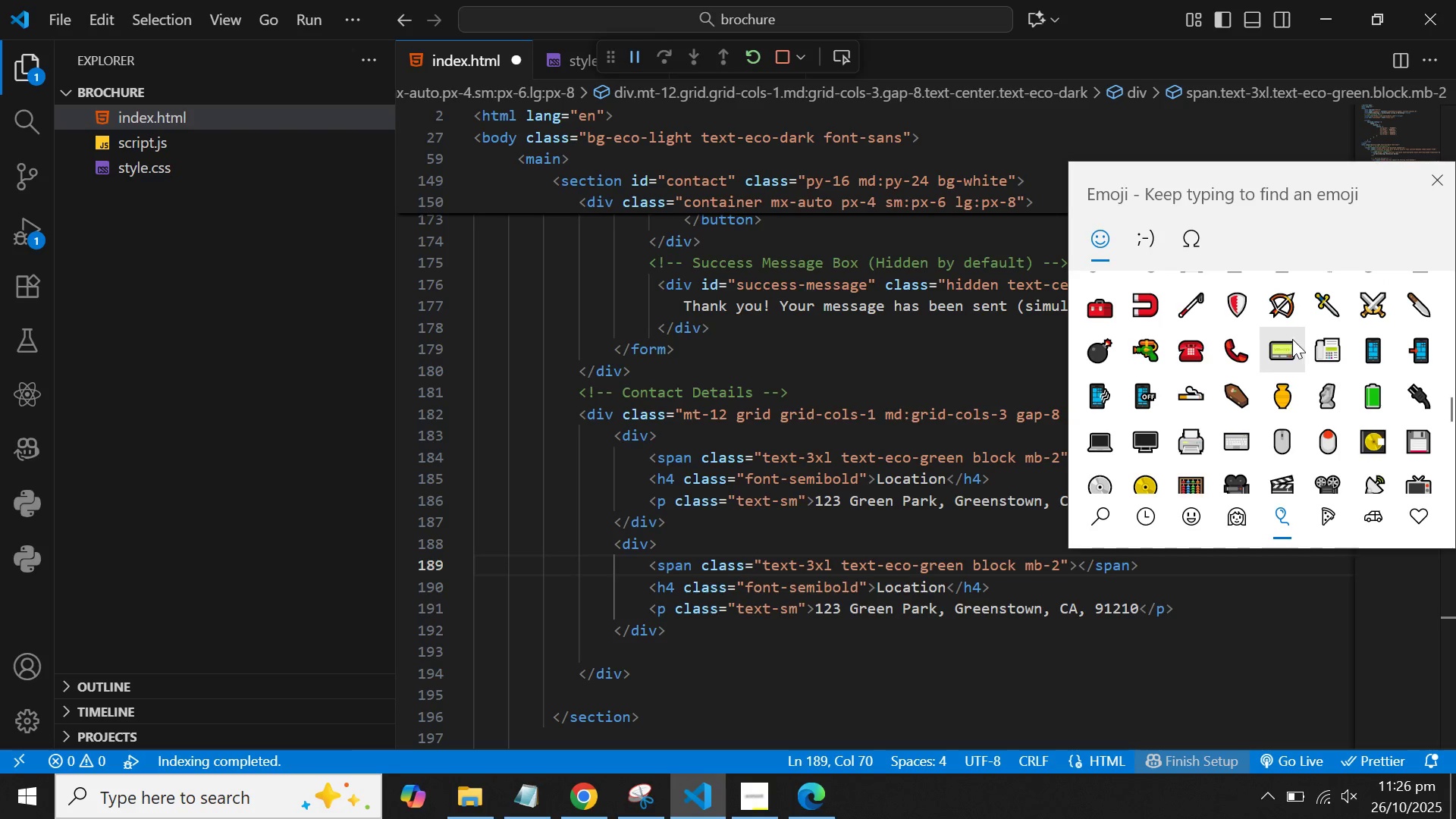 
mouse_move([1272, 345])
 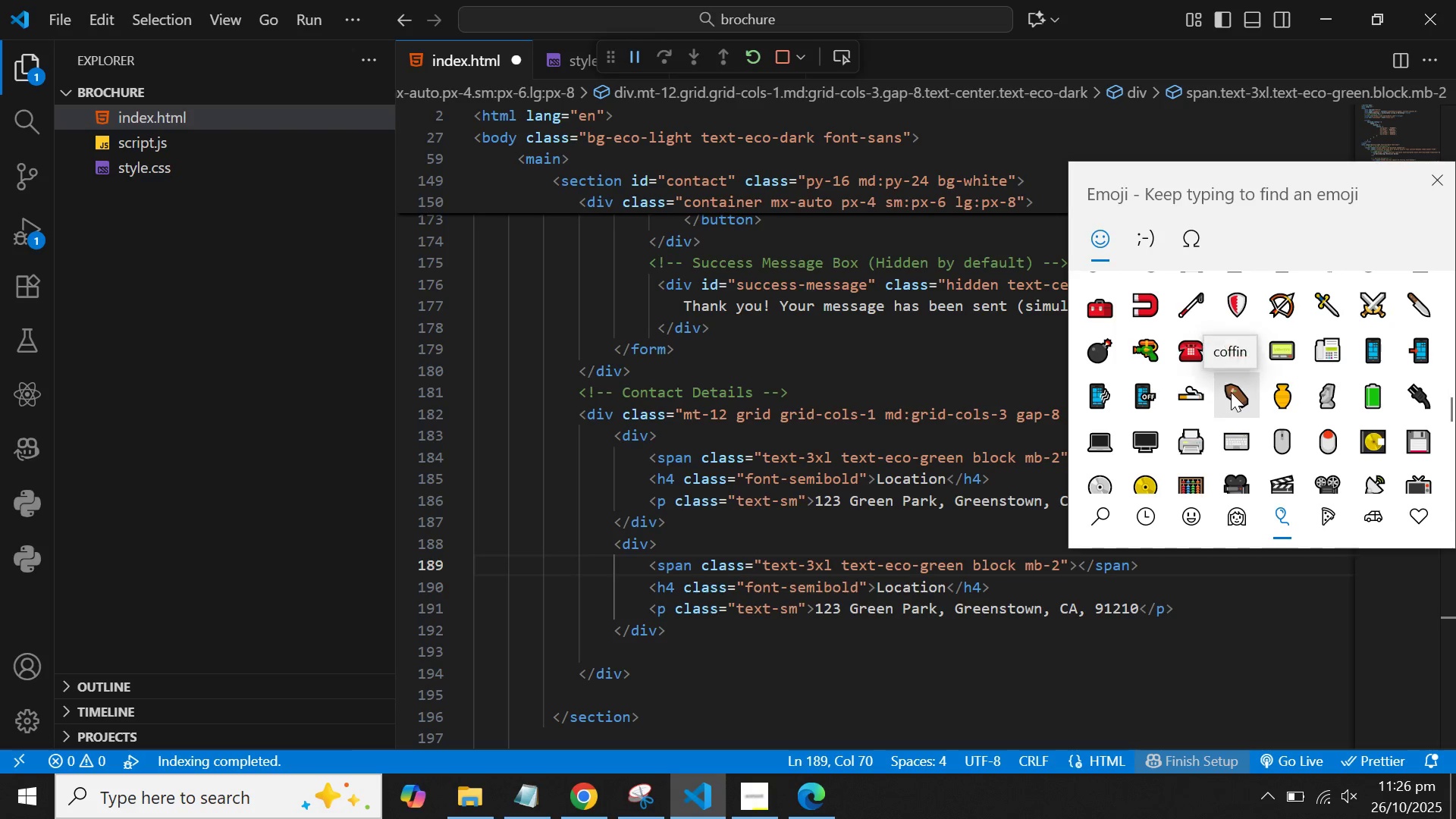 
scroll: coordinate [1231, 392], scroll_direction: down, amount: 5.0
 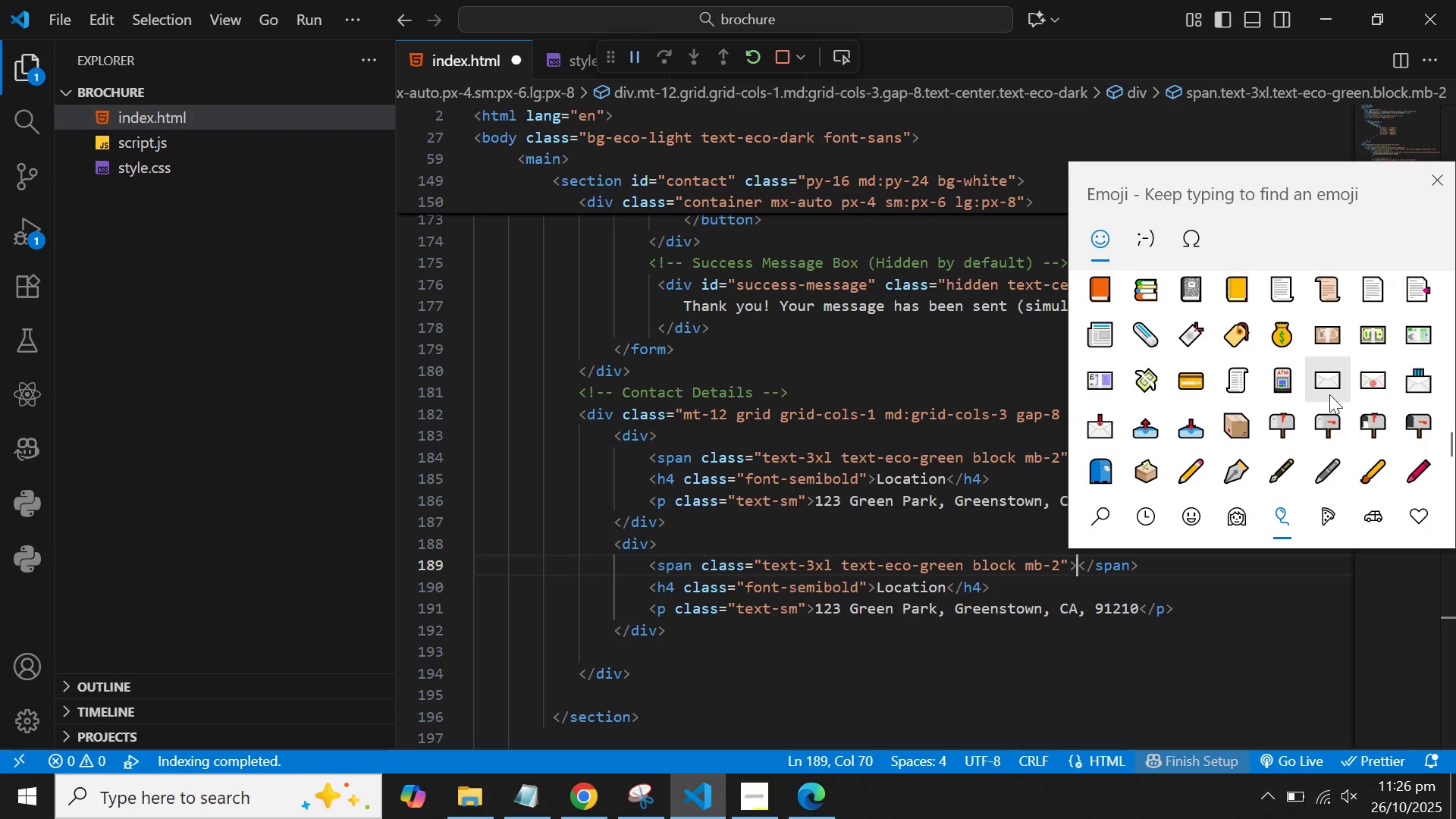 
left_click([1329, 394])
 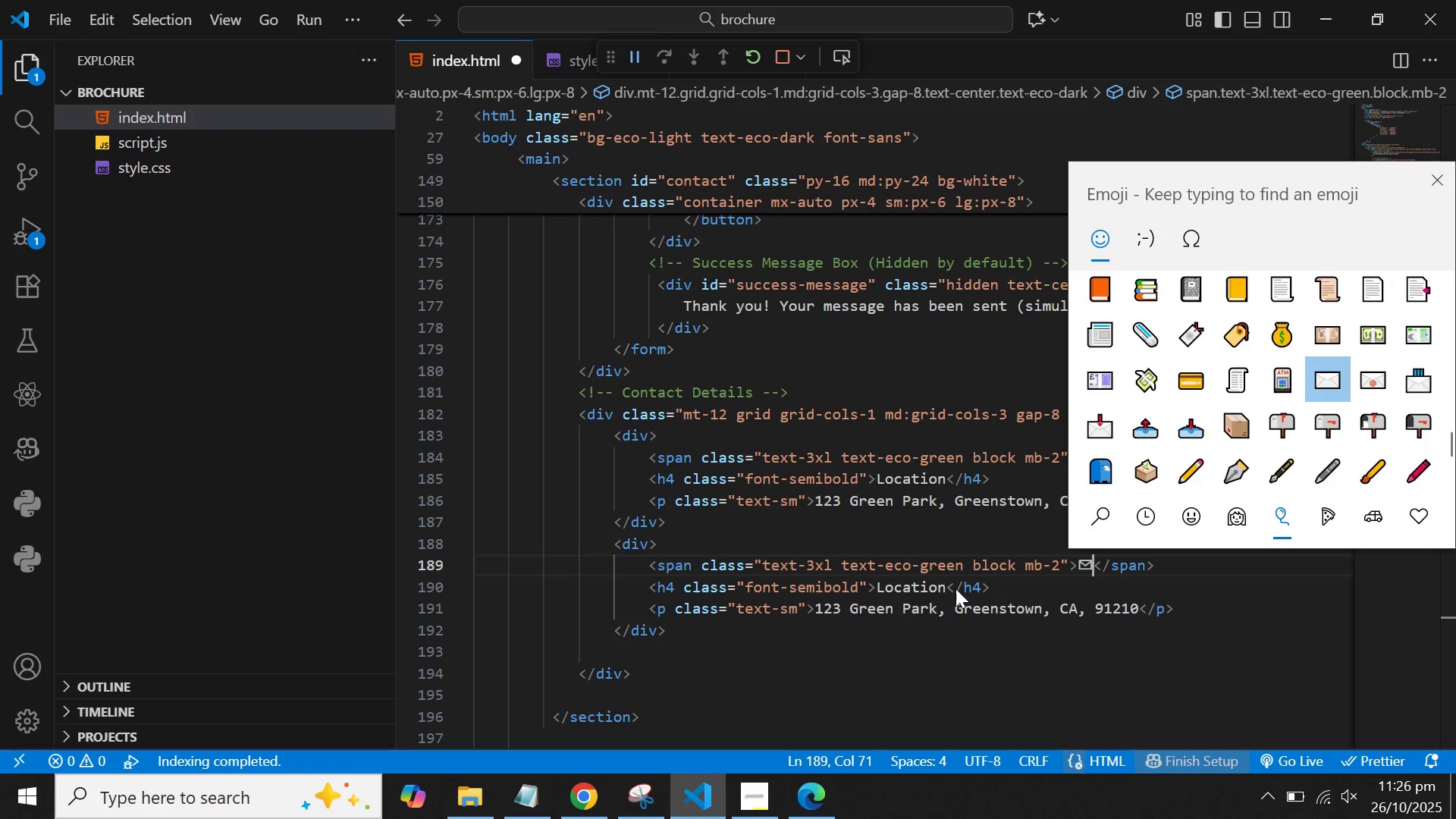 
double_click([930, 586])
 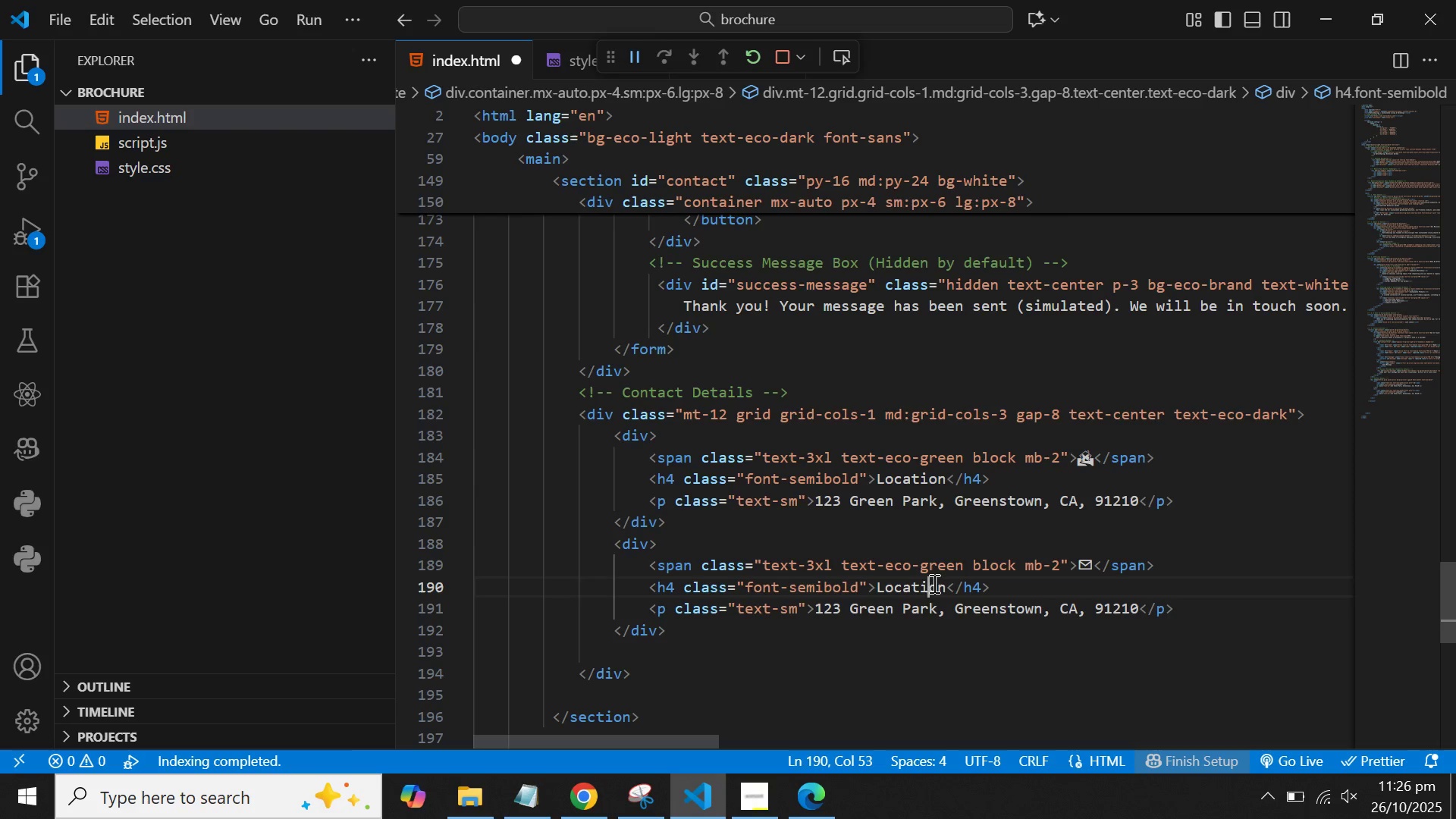 
double_click([927, 584])
 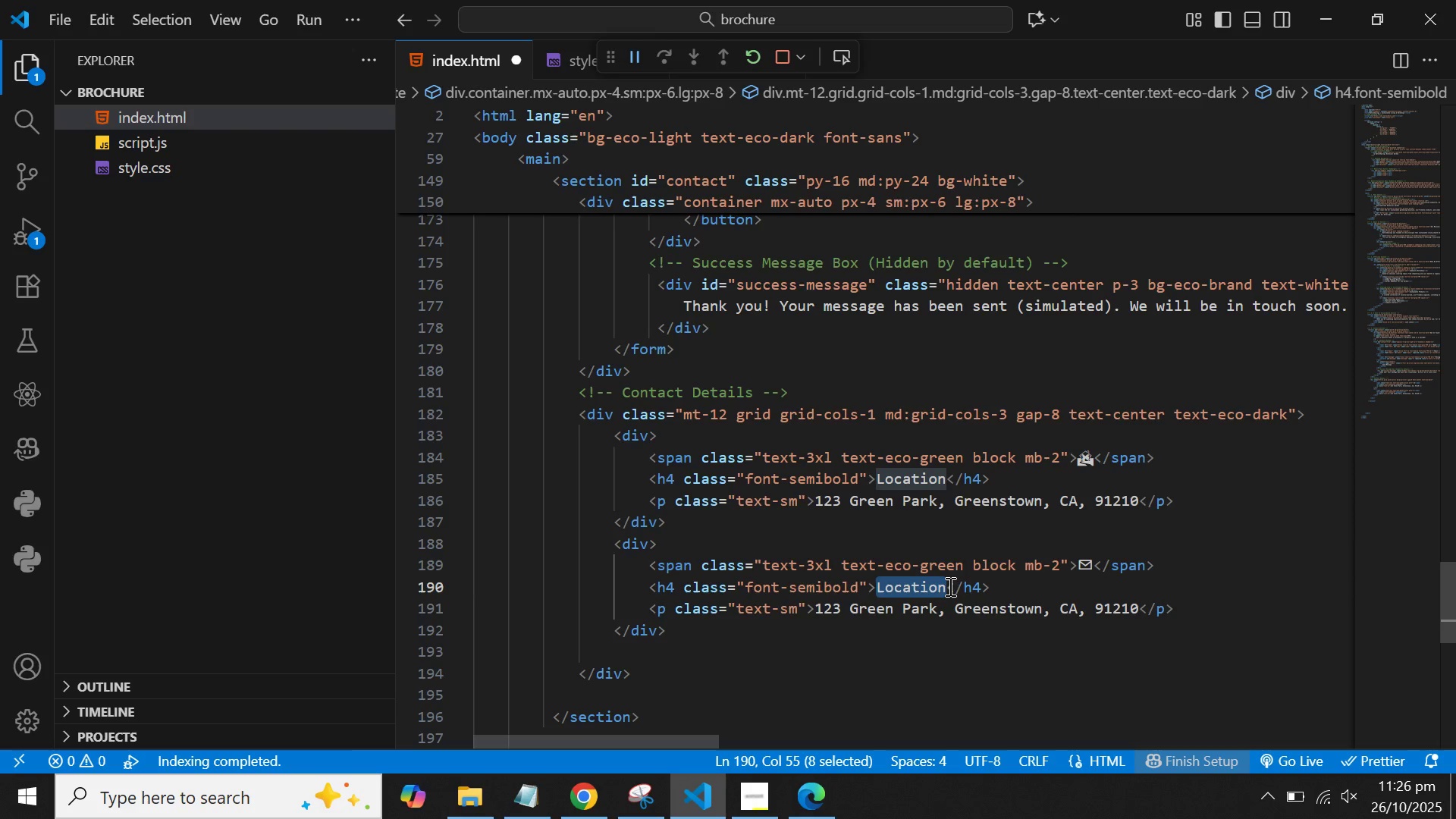 
type(Email)
 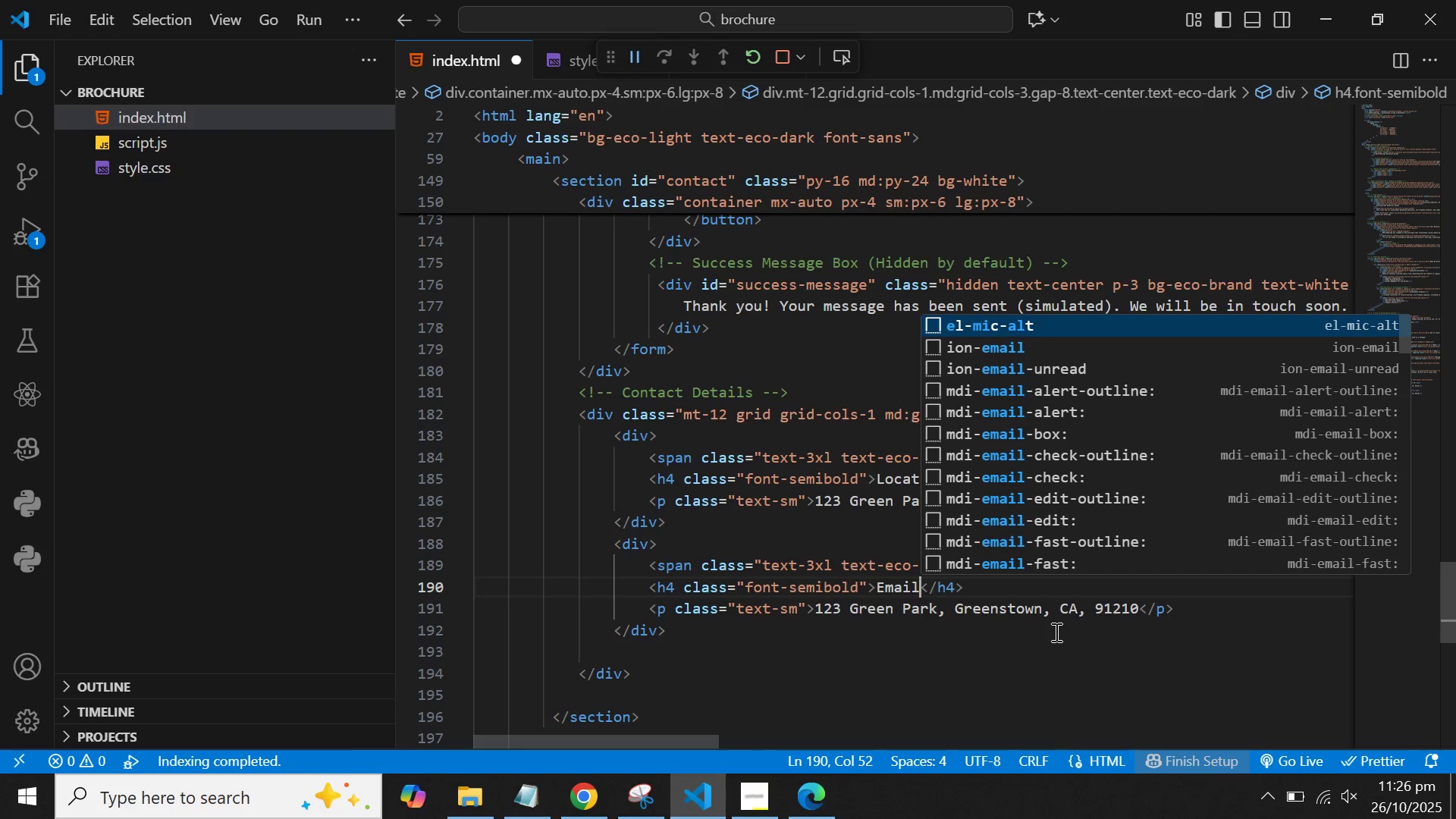 
left_click_drag(start_coordinate=[1141, 606], to_coordinate=[838, 604])
 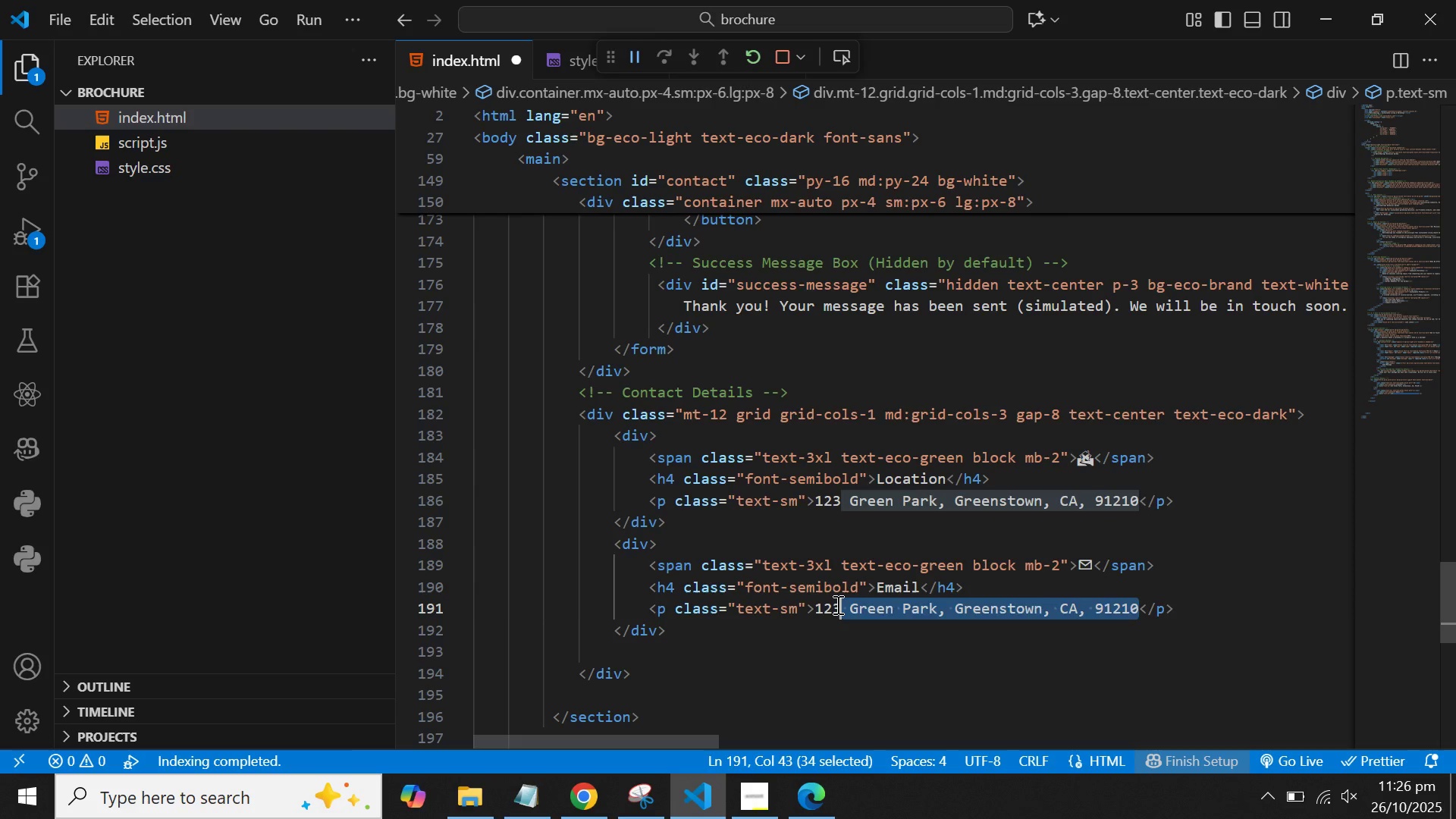 
key(Backspace)
 